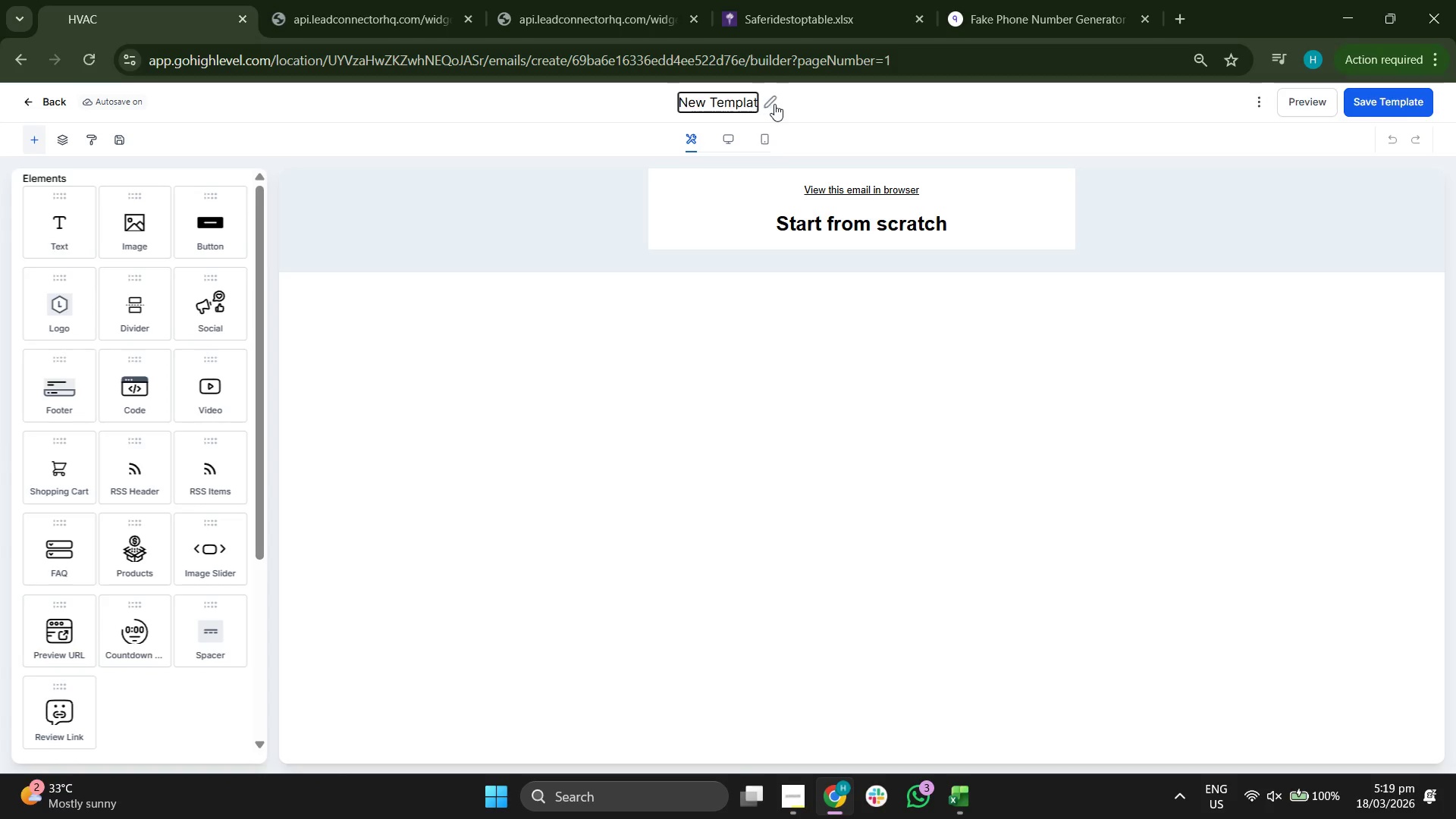 
hold_key(key=Backspace, duration=0.98)
 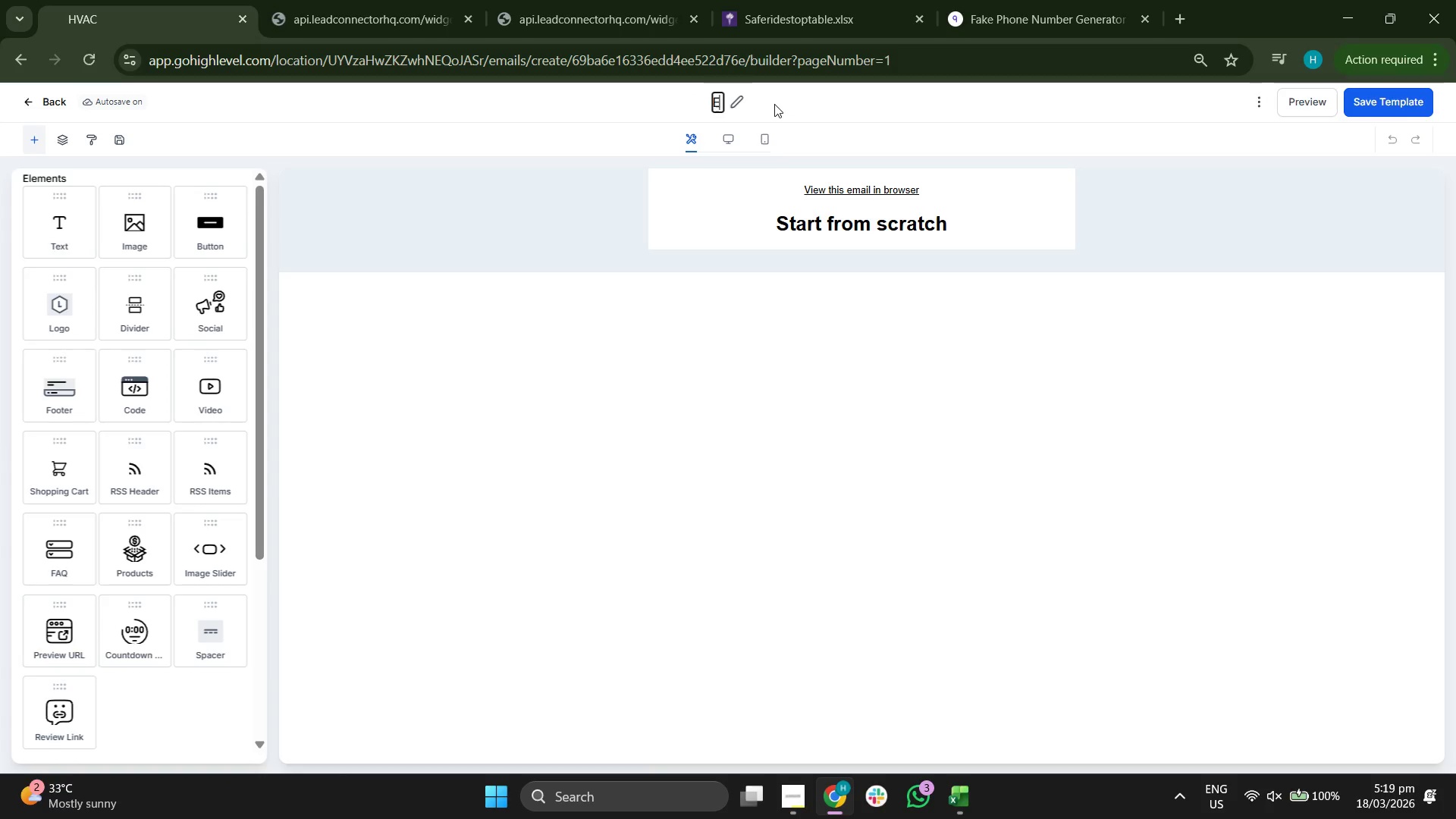 
type(Email 3: The Season Wrap-up)
 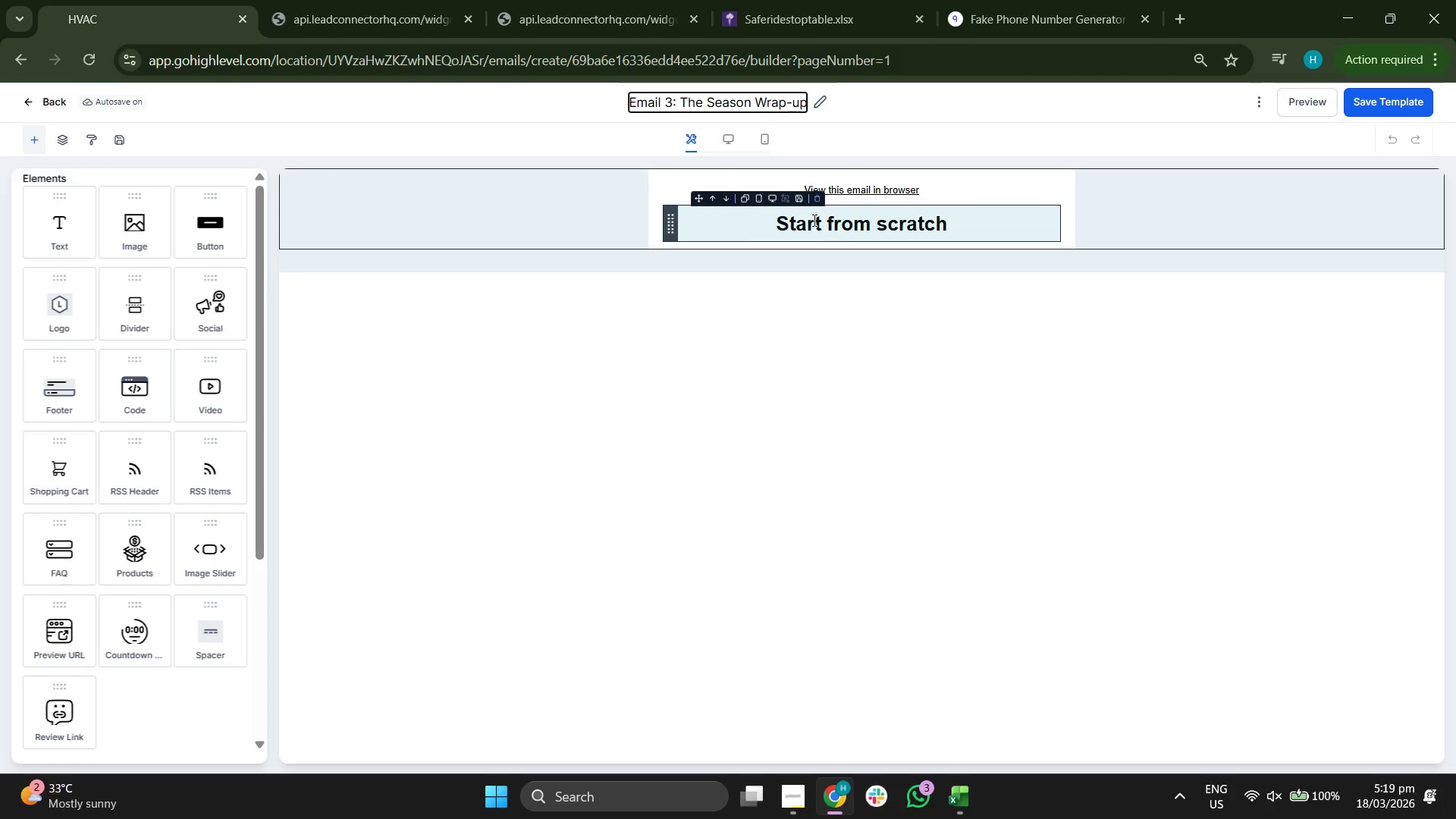 
left_click([813, 195])
 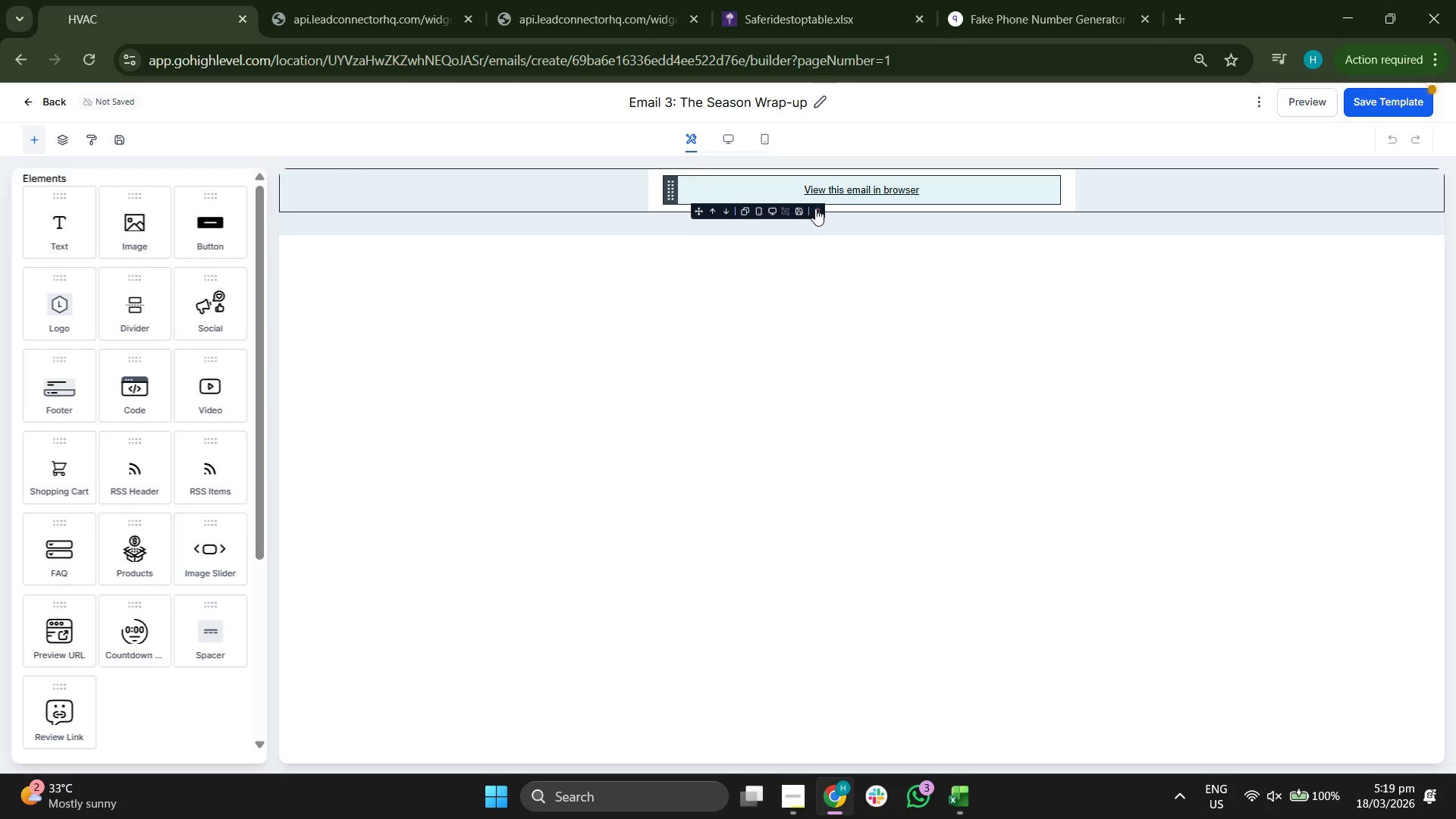 
left_click([816, 209])
 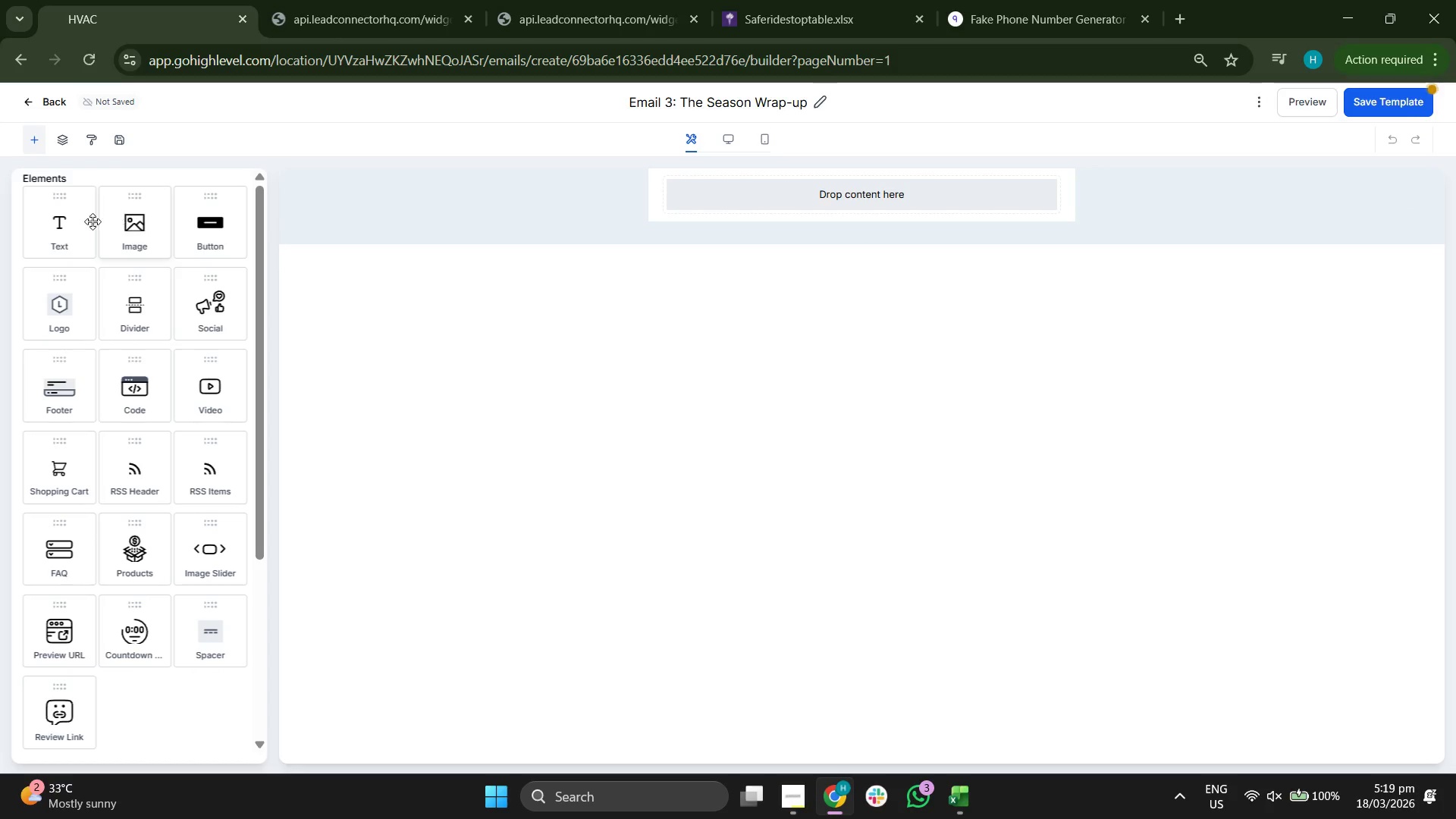 
left_click_drag(start_coordinate=[71, 233], to_coordinate=[756, 206])
 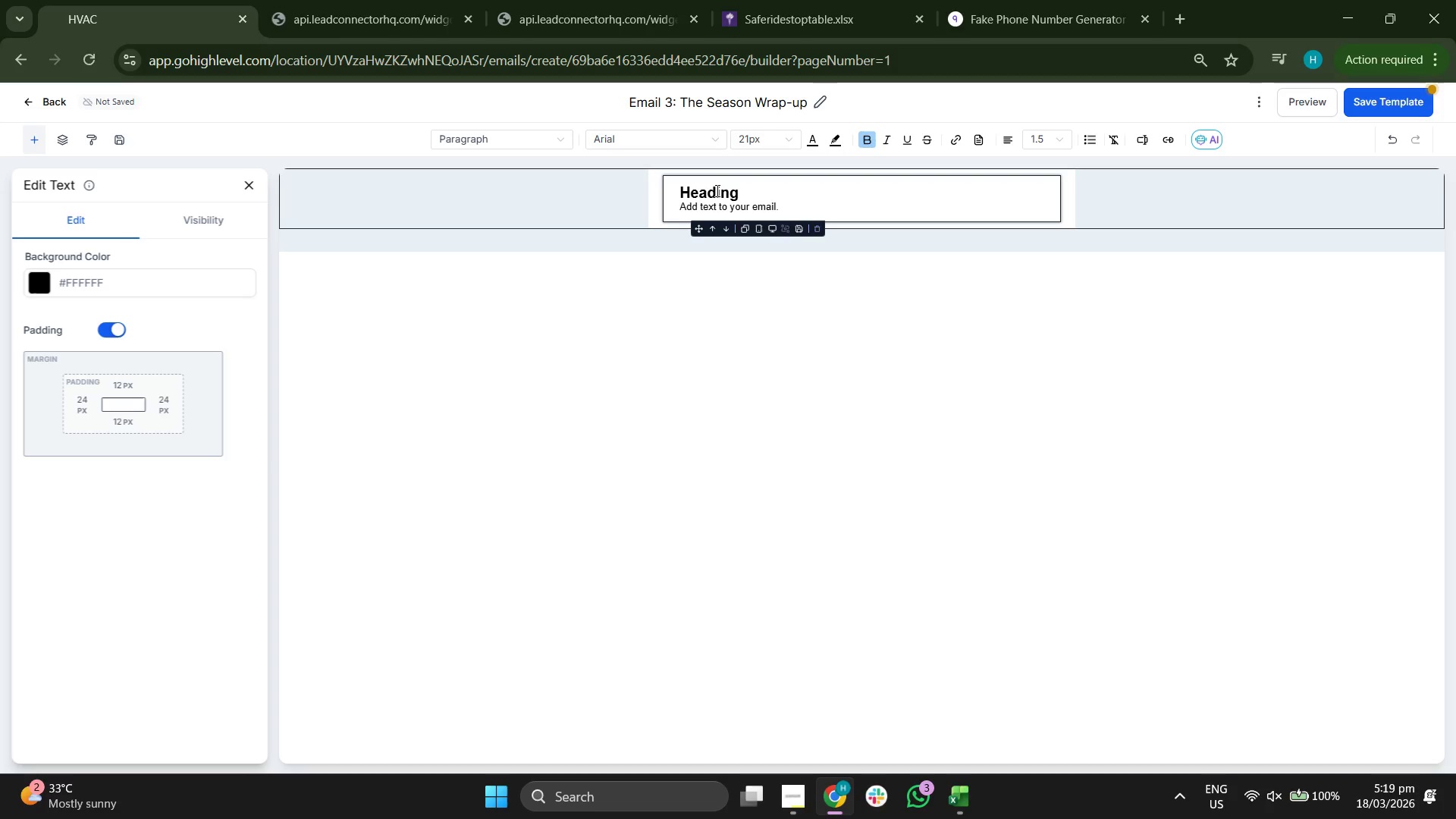 
double_click([716, 190])
 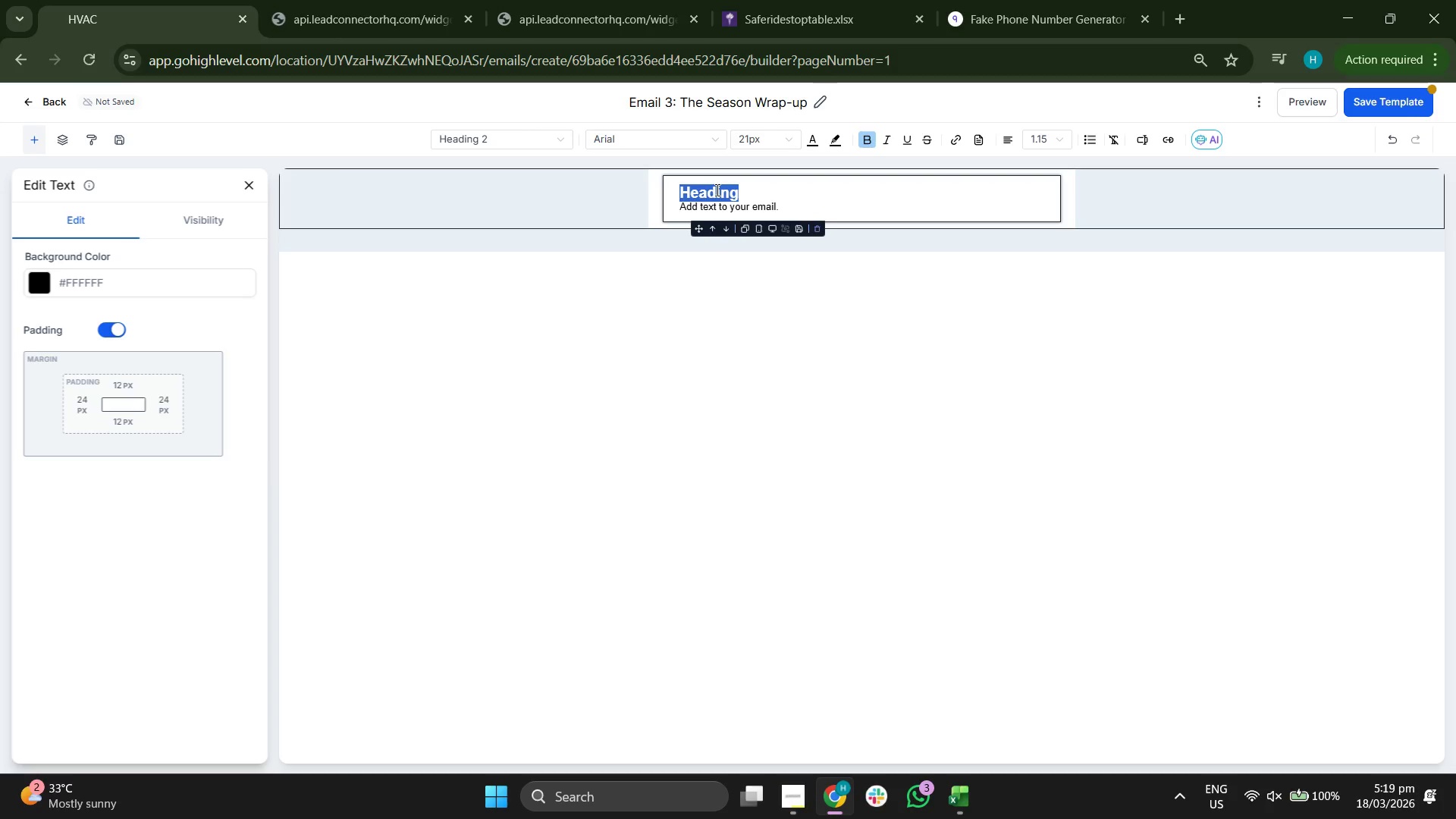 
key(Backspace)
type(Hi {{contact.first_name}},)
 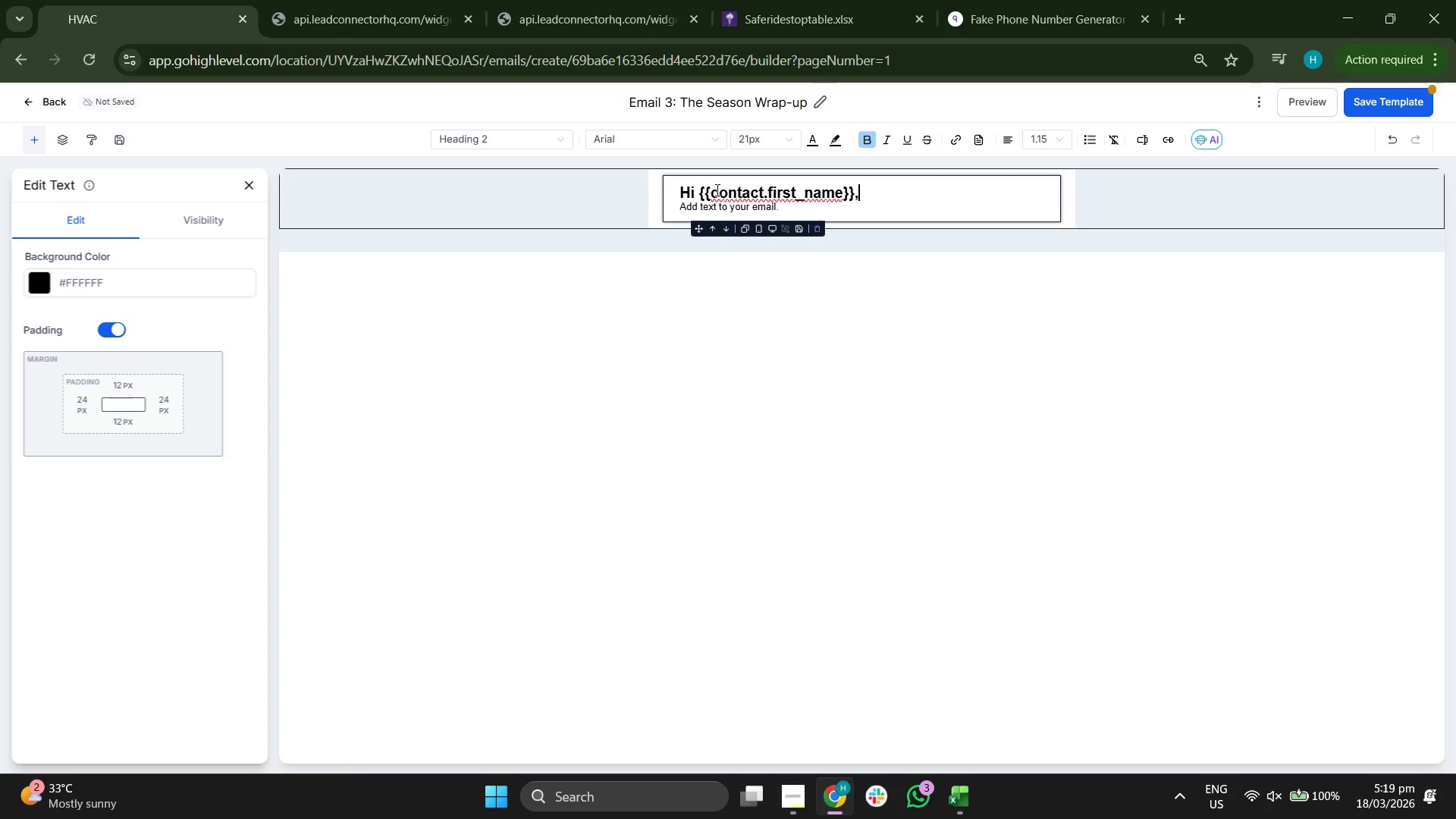 
double_click([736, 184])
 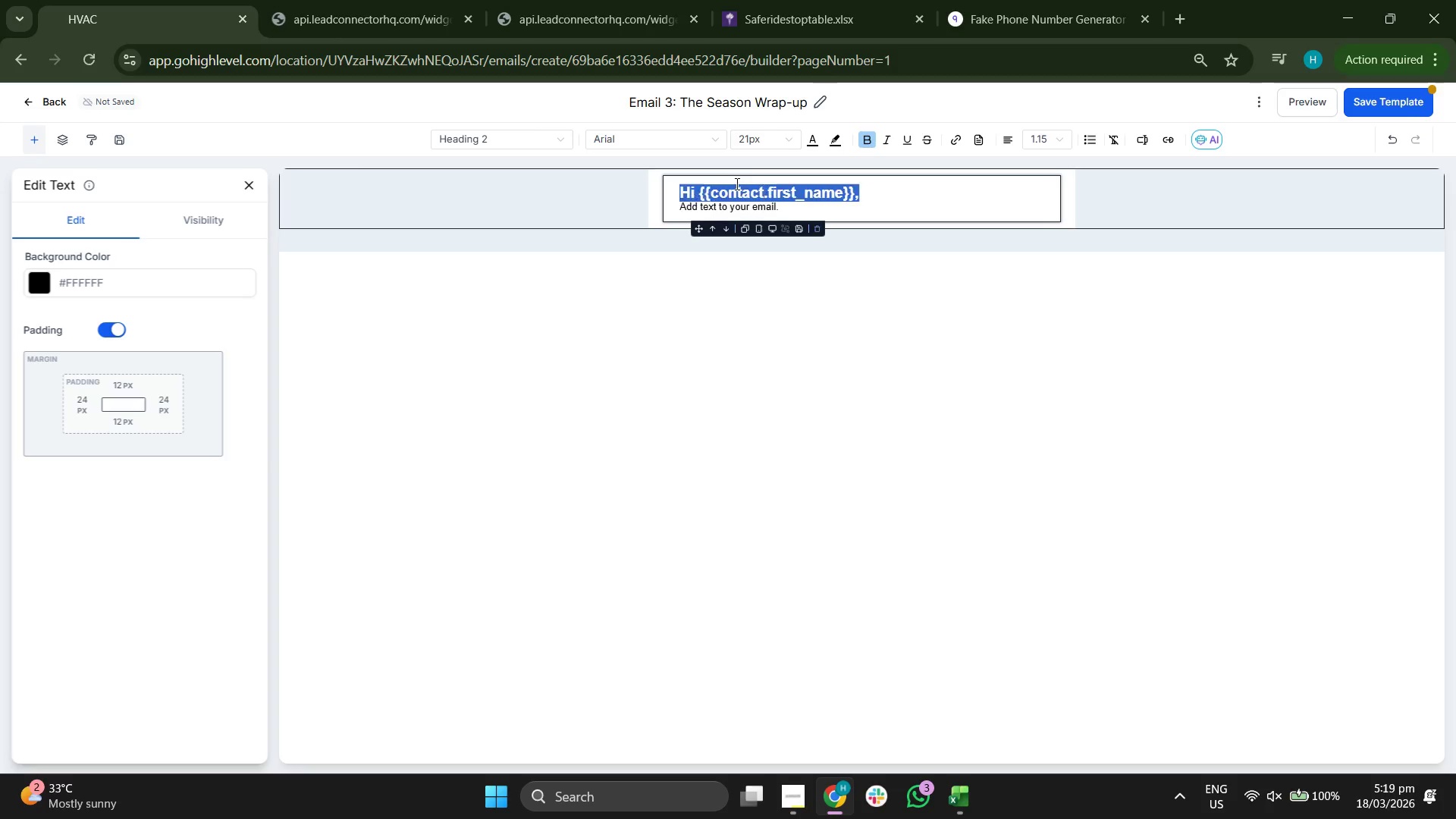 
triple_click([736, 184])
 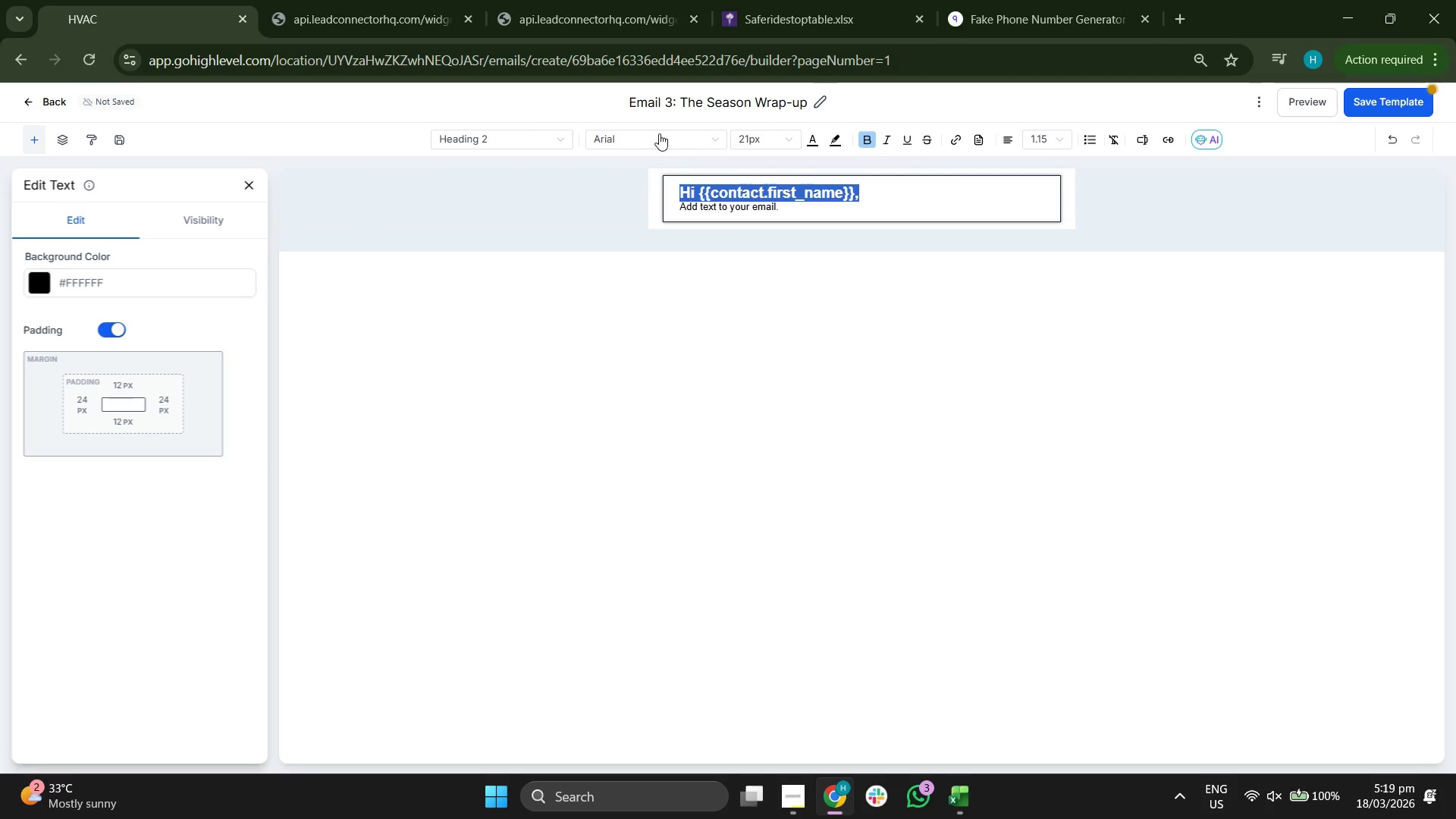 
triple_click([659, 131])
 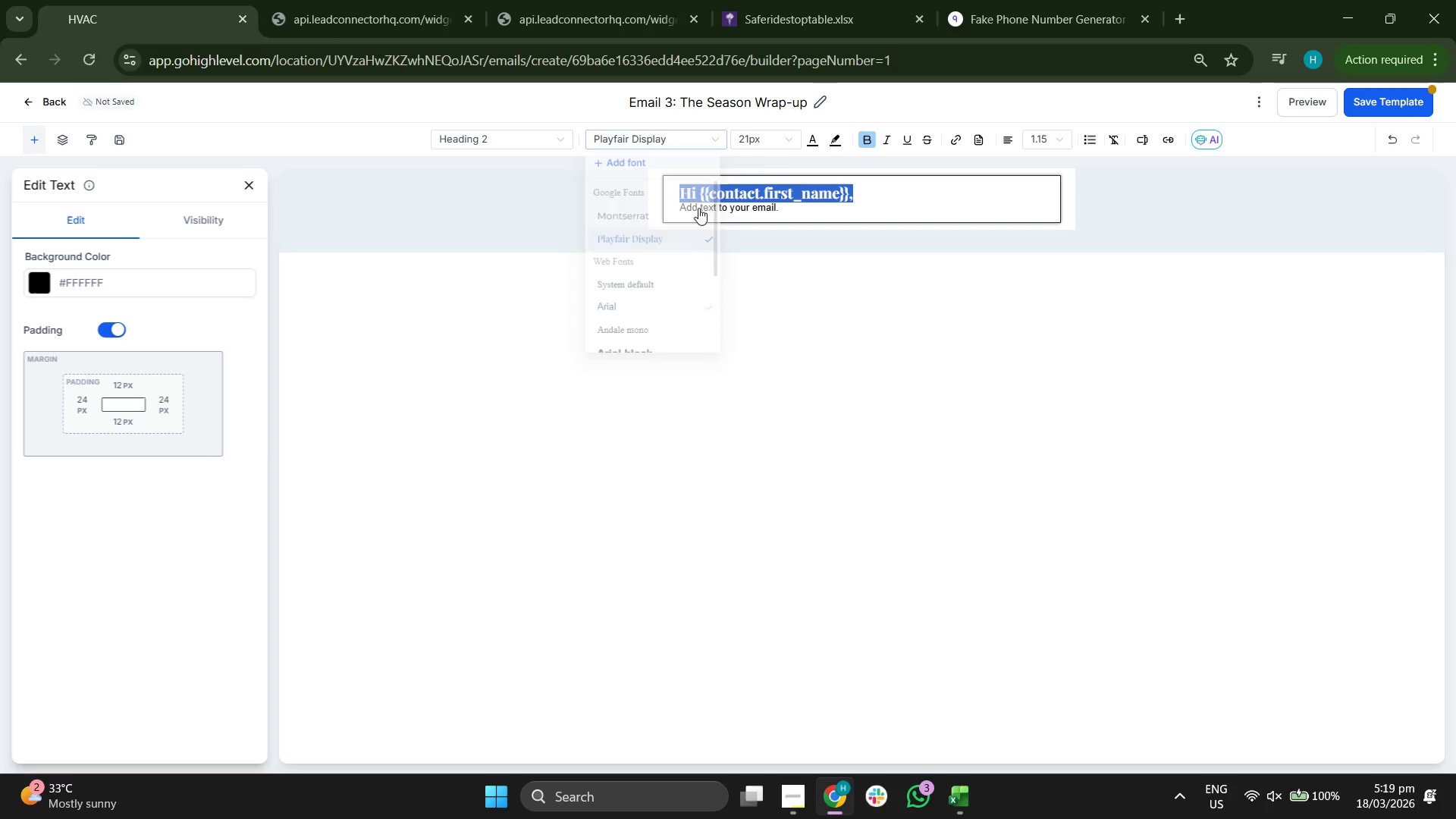 
left_click([770, 136])
 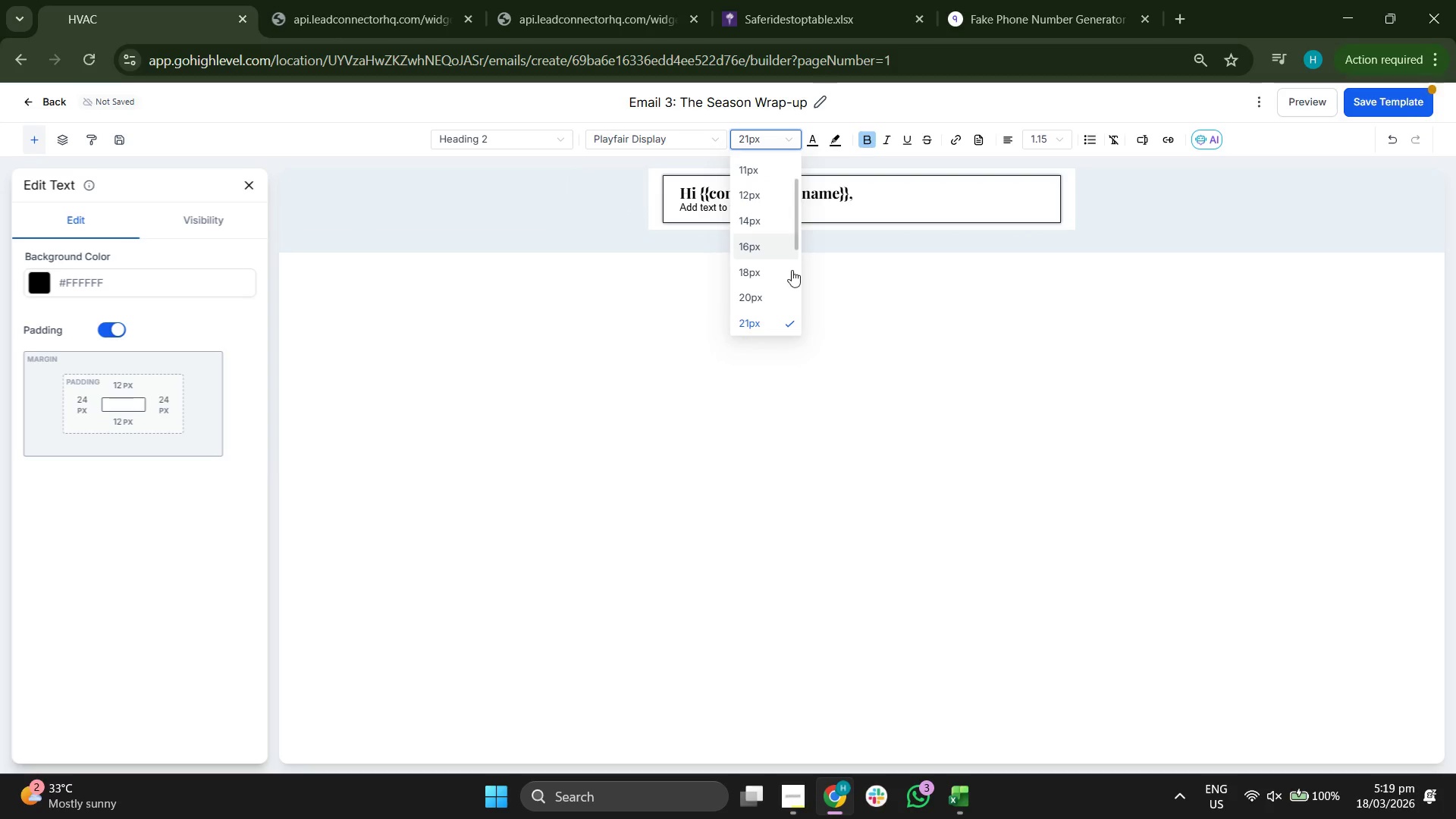 
left_click([763, 245])
 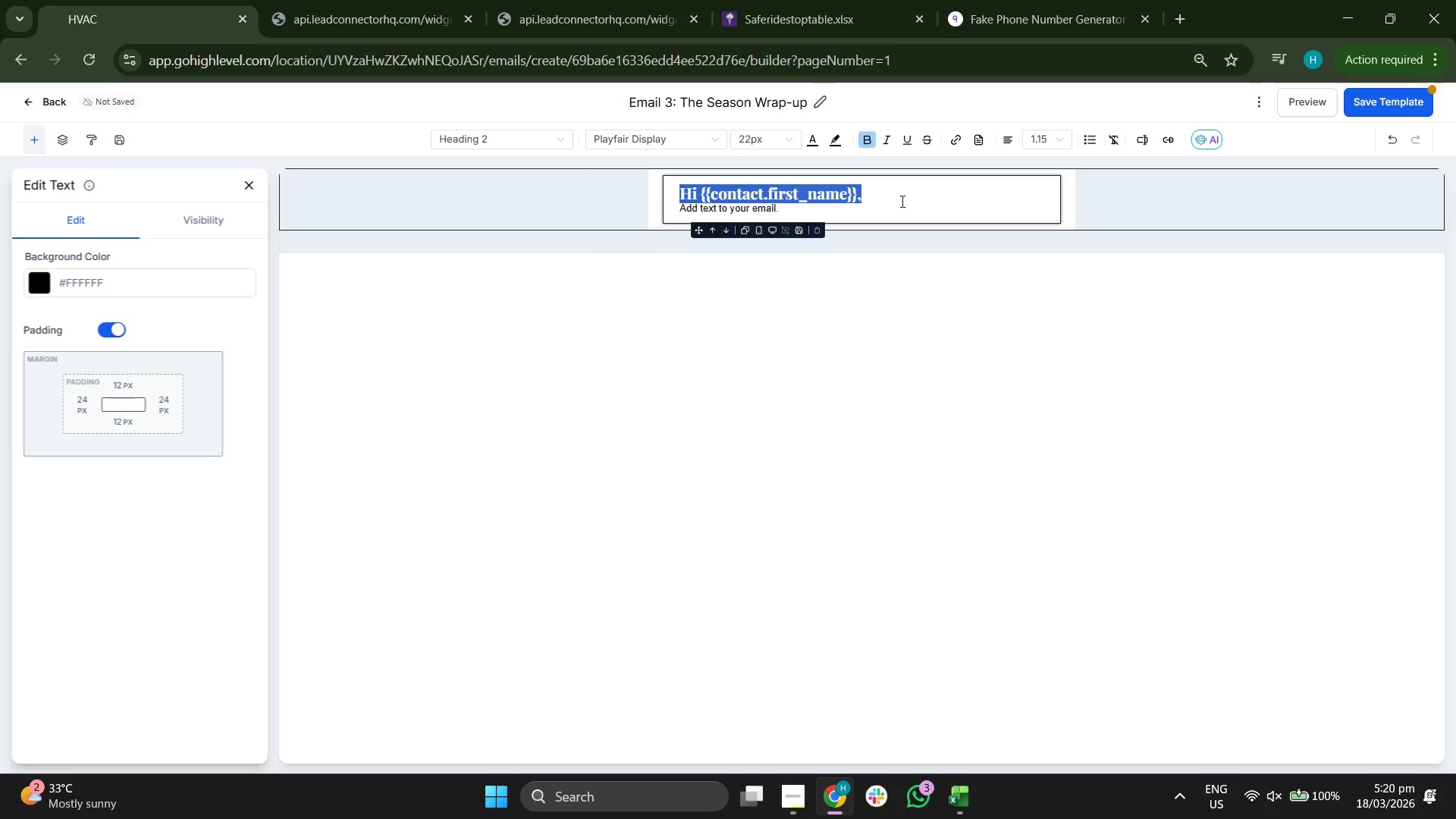 
left_click([910, 187])
 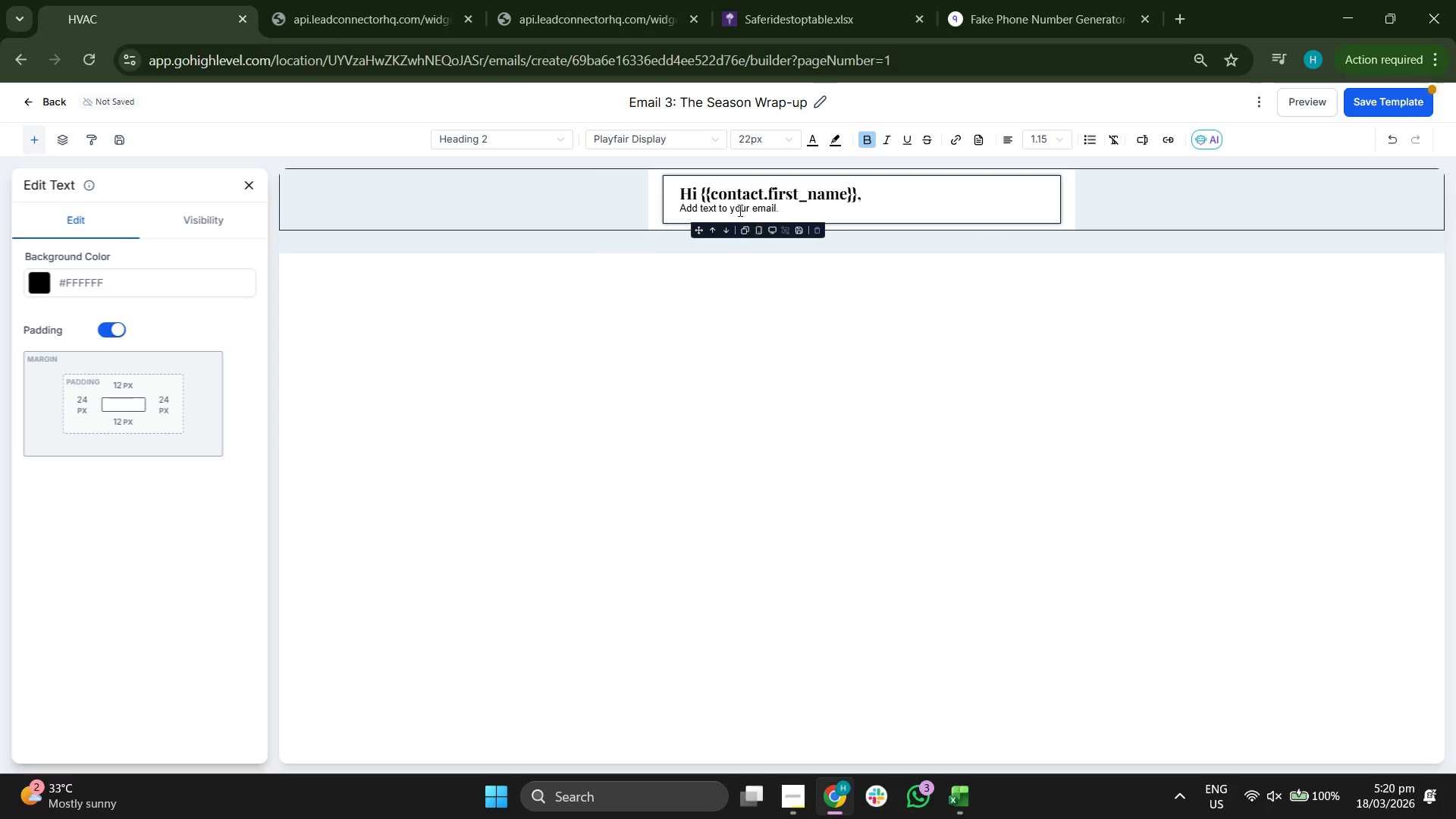 
double_click([737, 209])
 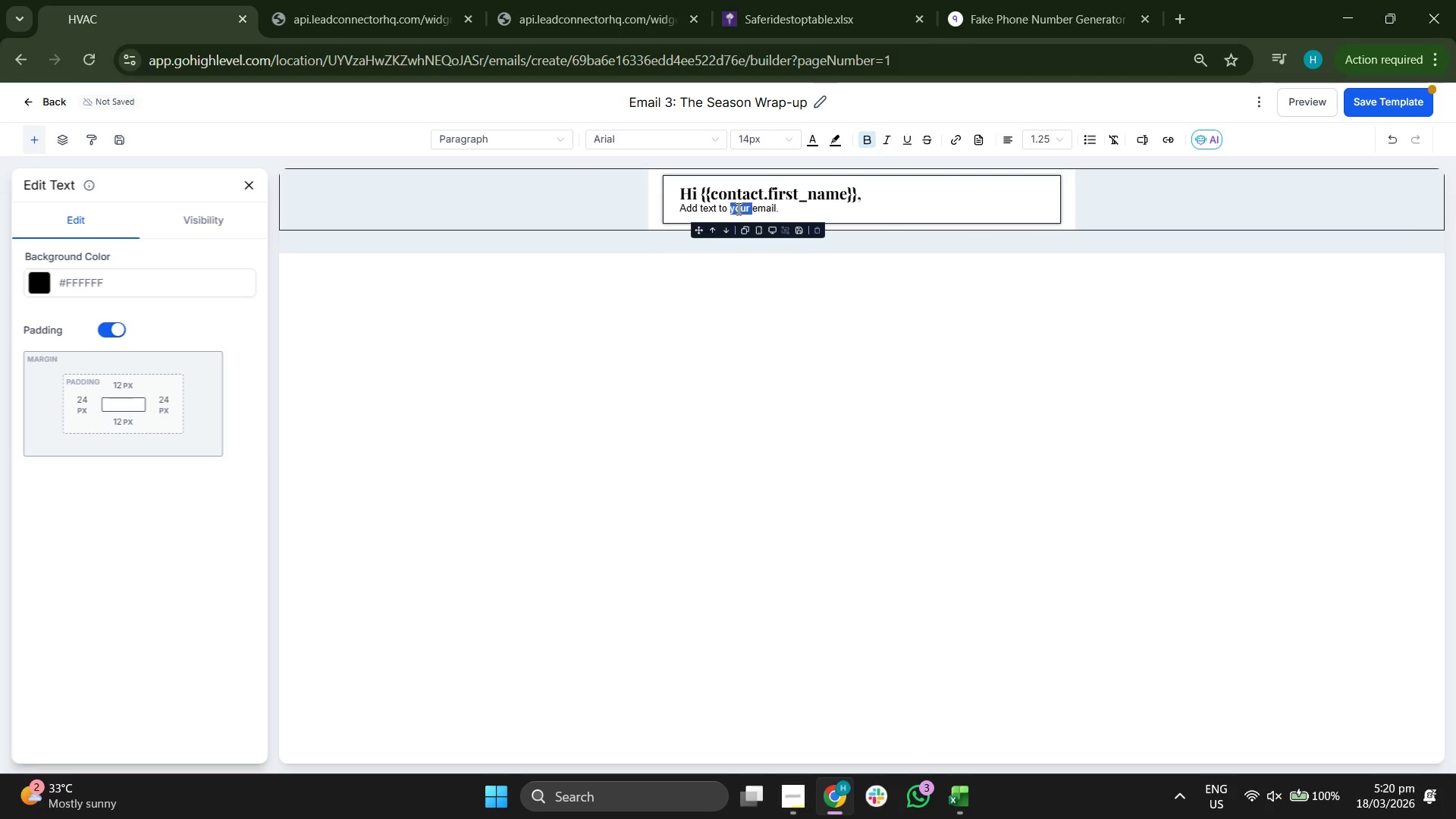 
triple_click([737, 209])
 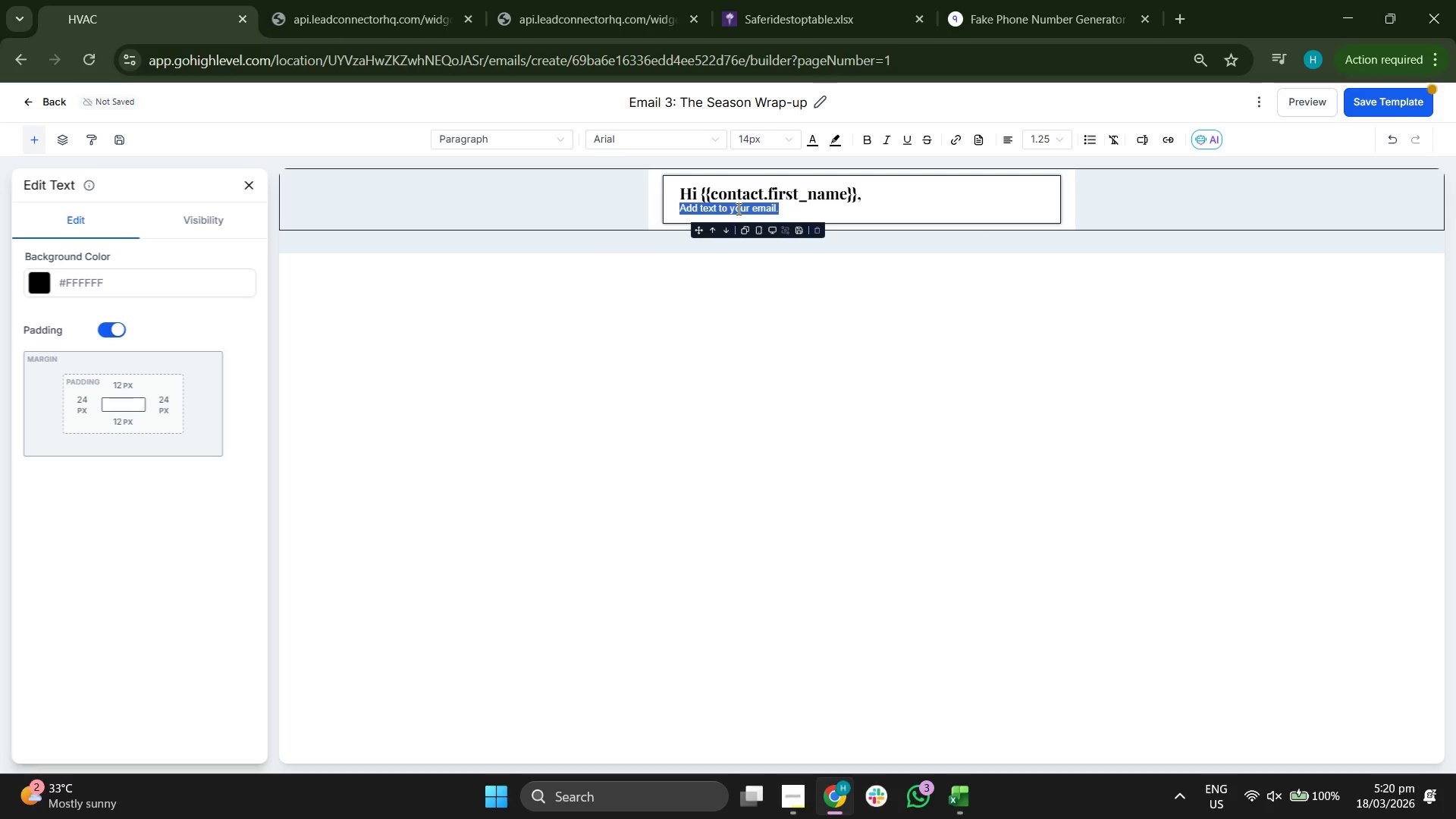 
key(Backspace)
 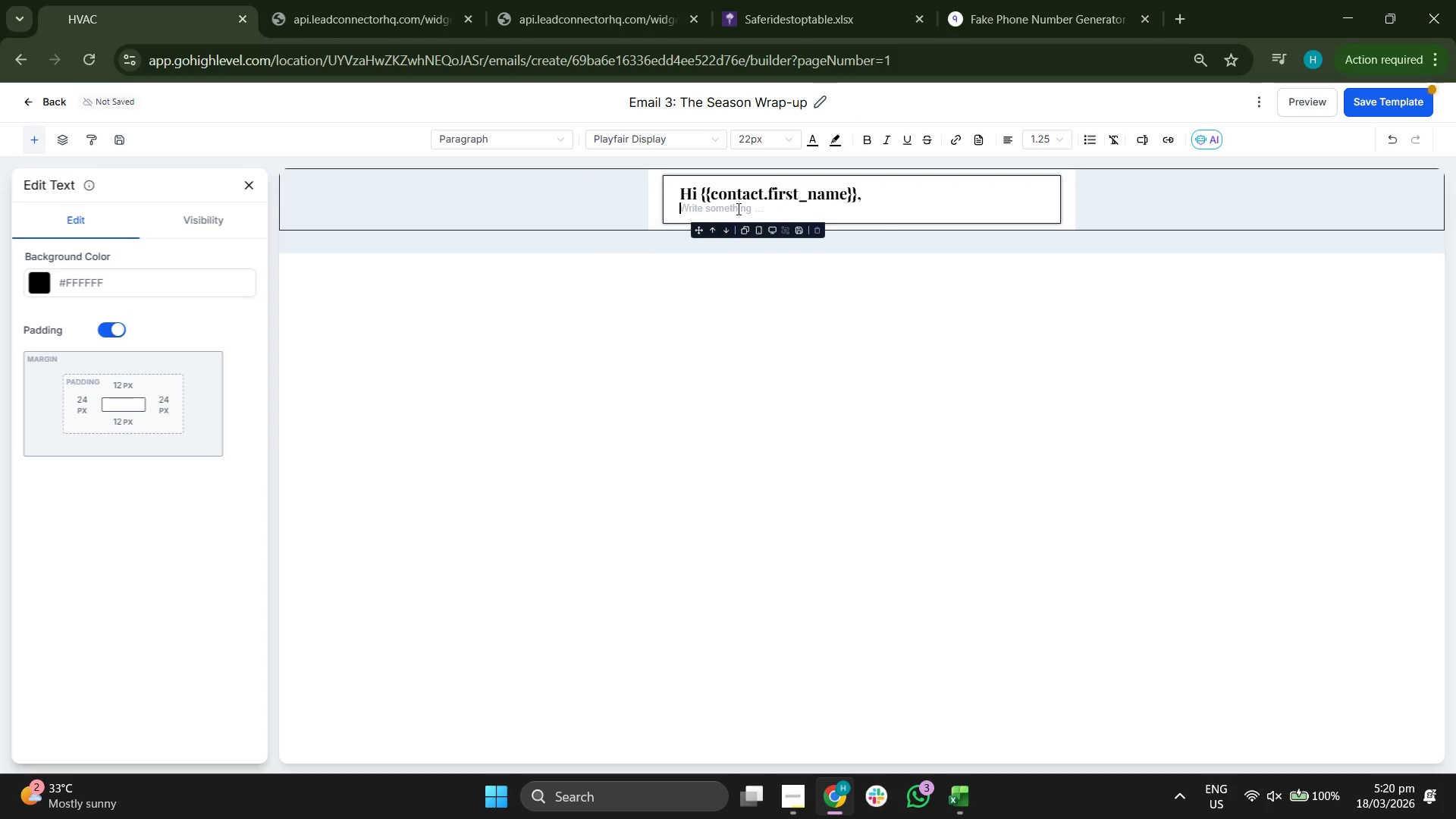 
key(Backspace)
 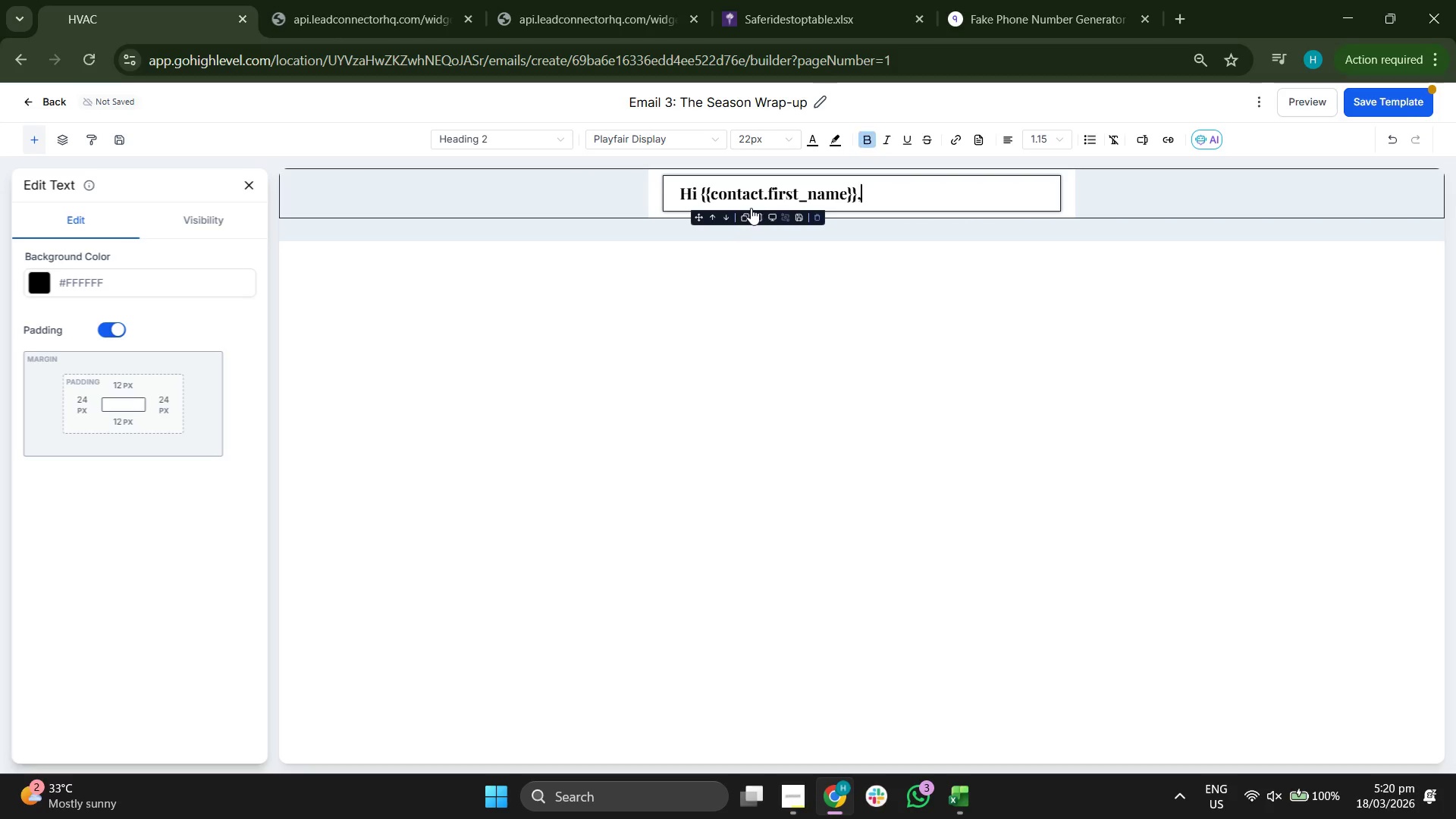 
scroll: coordinate [773, 262], scroll_direction: down, amount: 1.0
 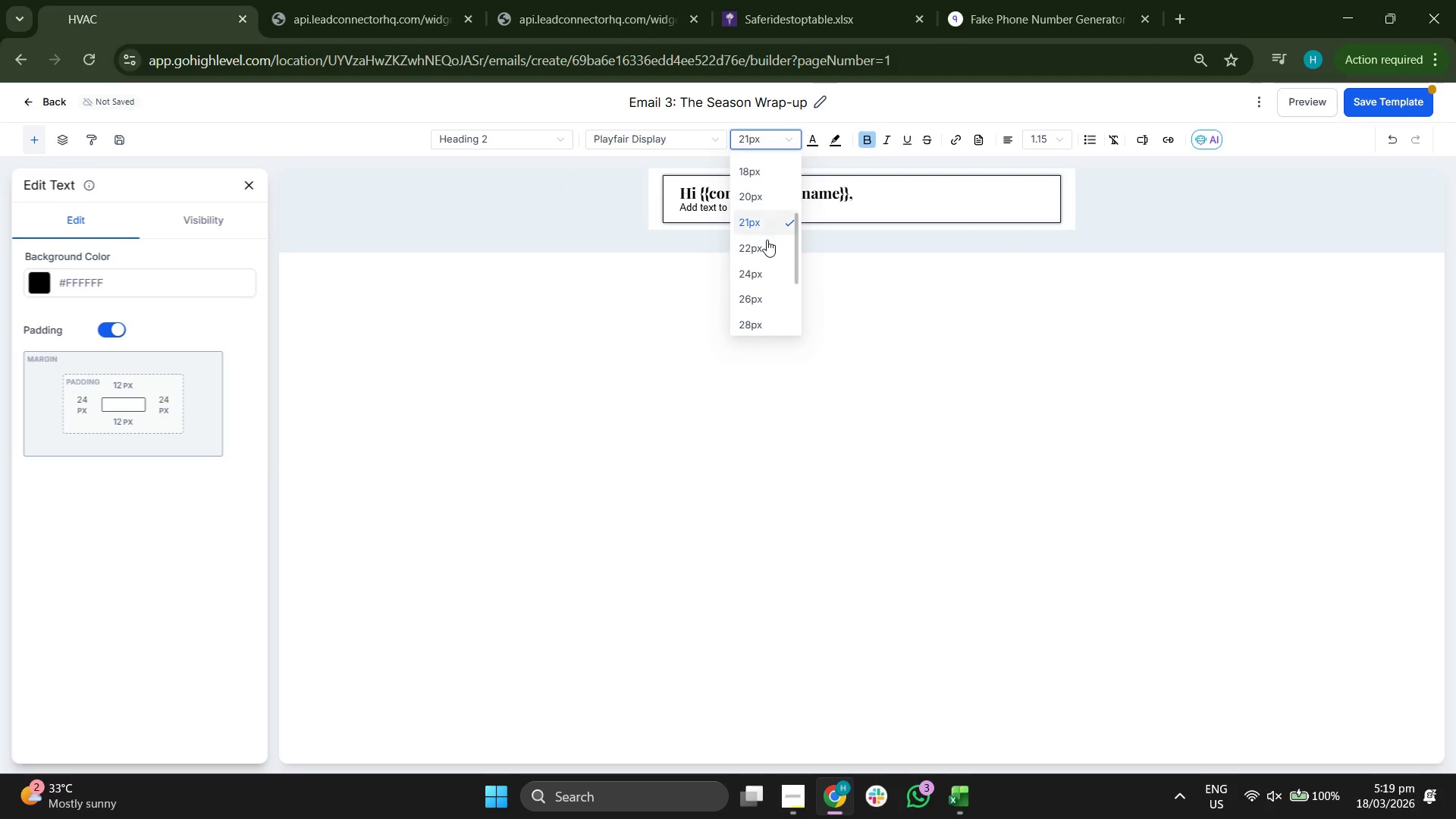 
key(Shift+Enter)
 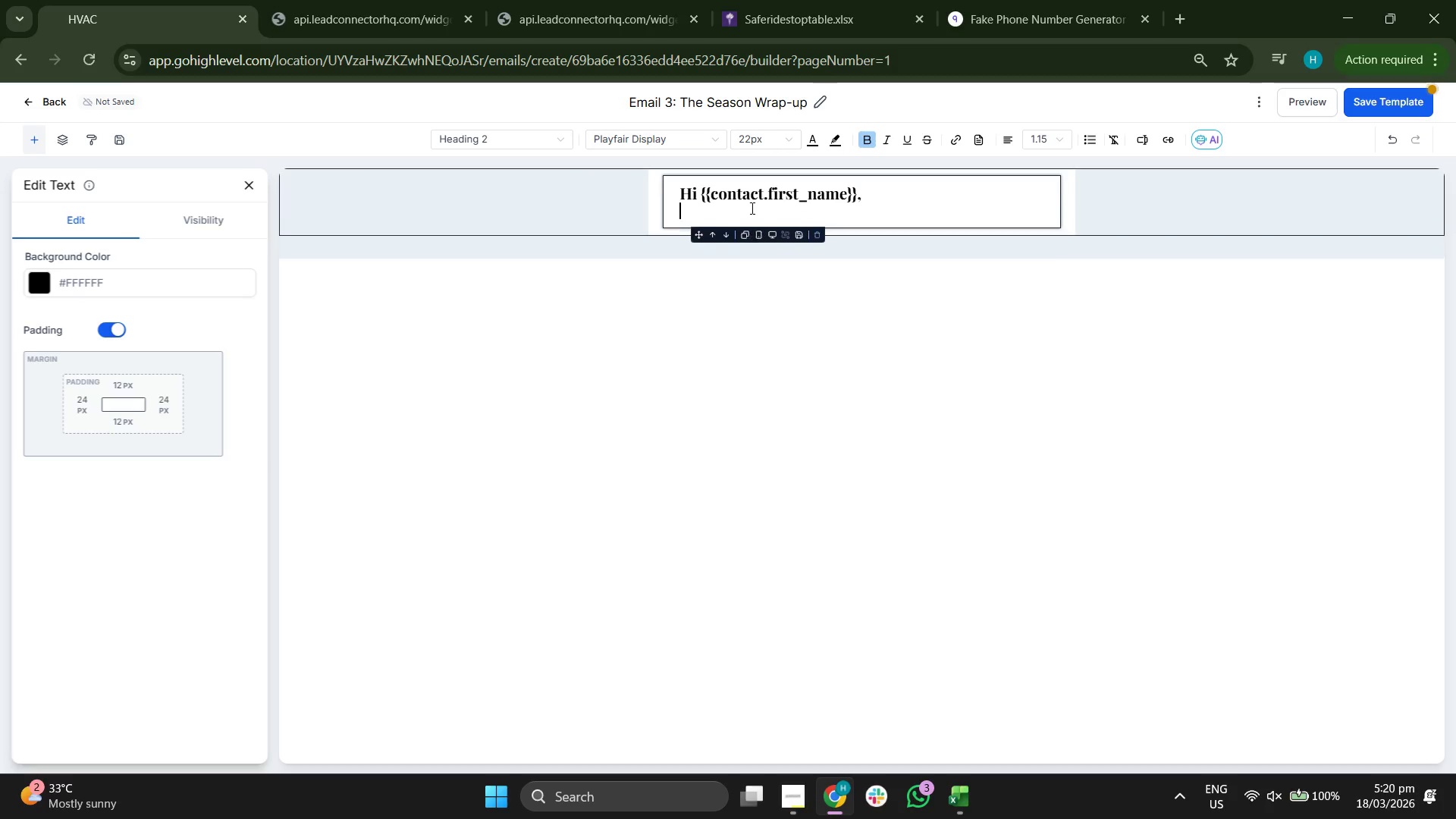 
key(Shift+Enter)
 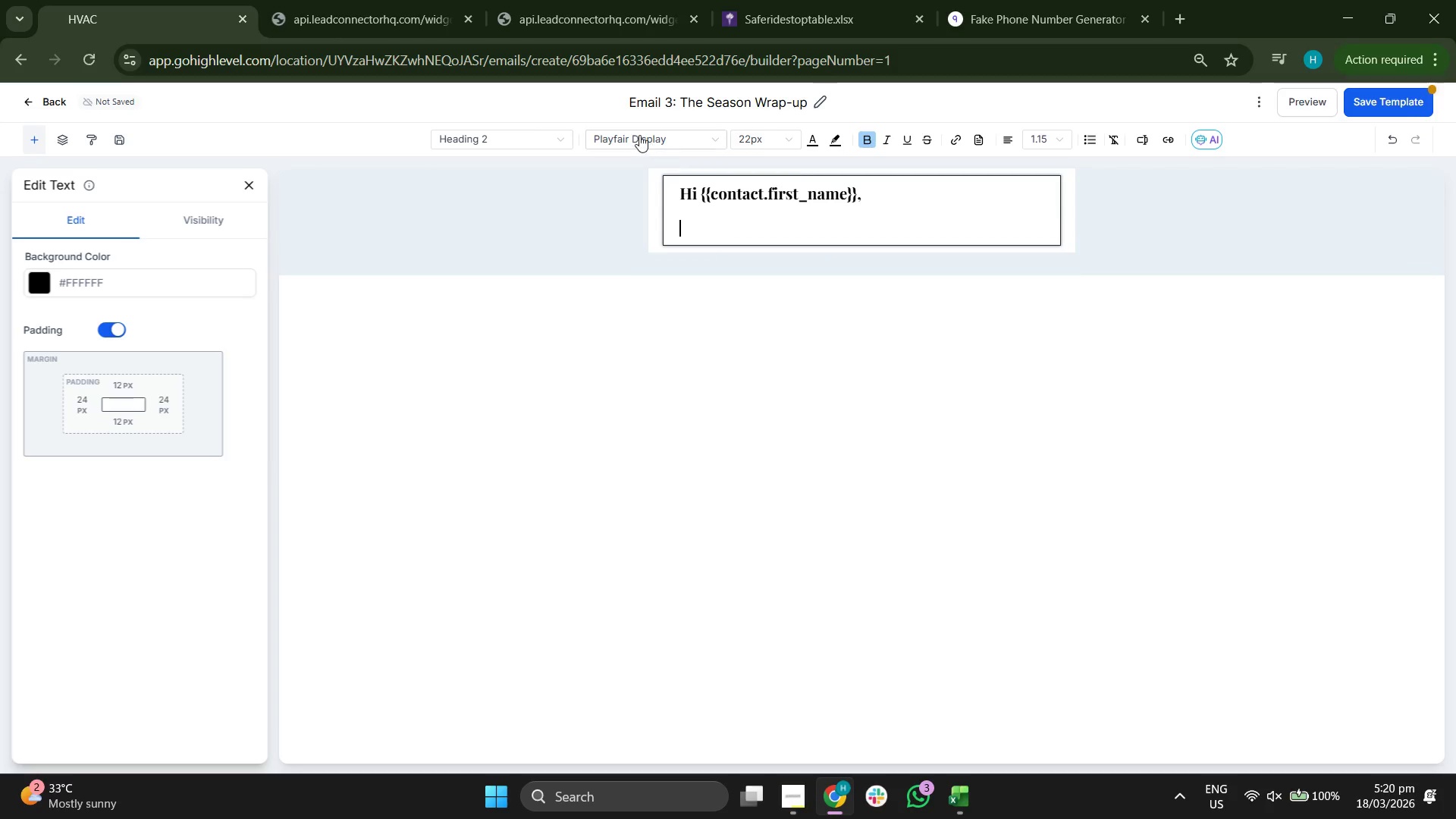 
left_click([639, 135])
 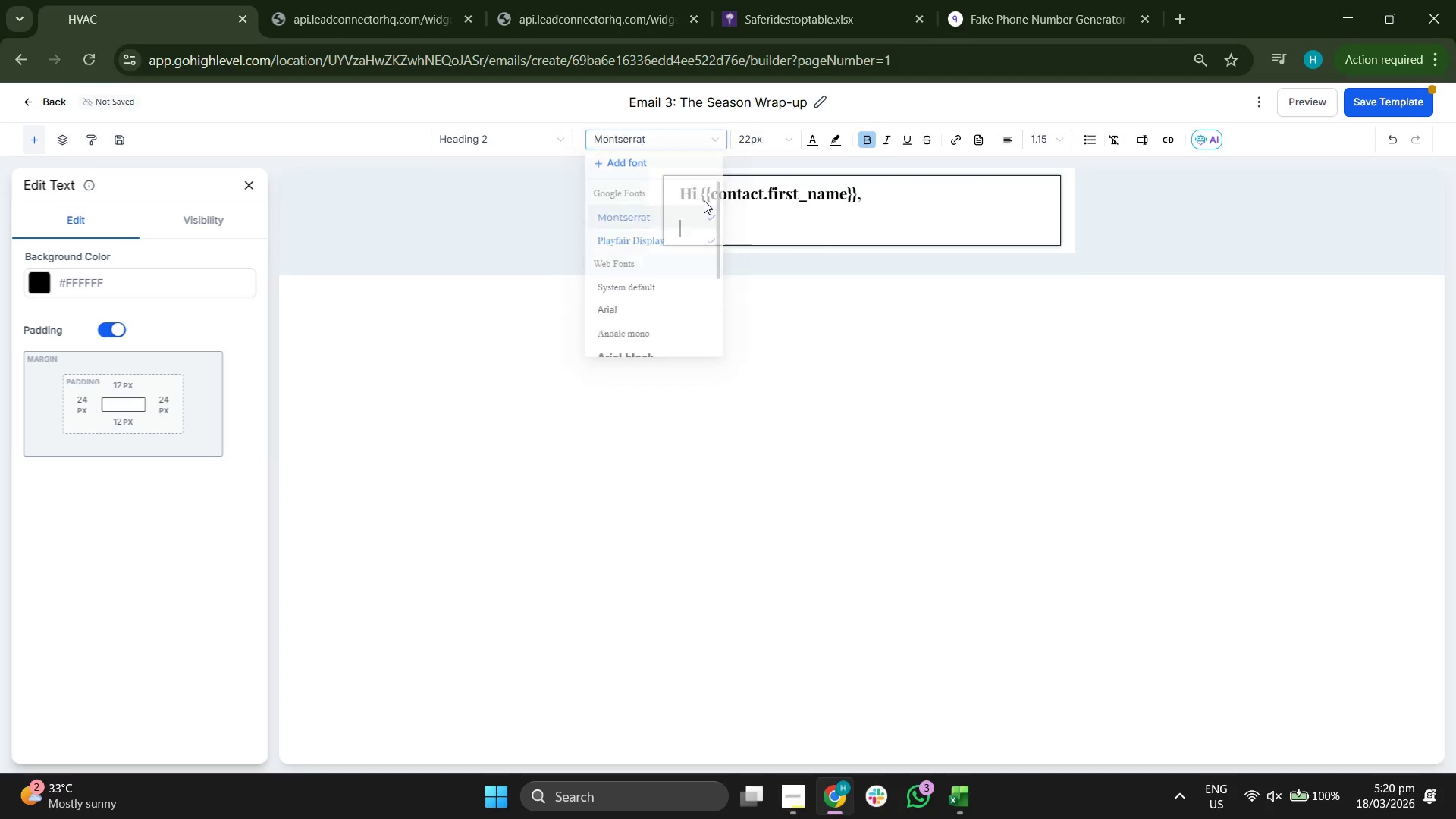 
left_click([755, 143])
 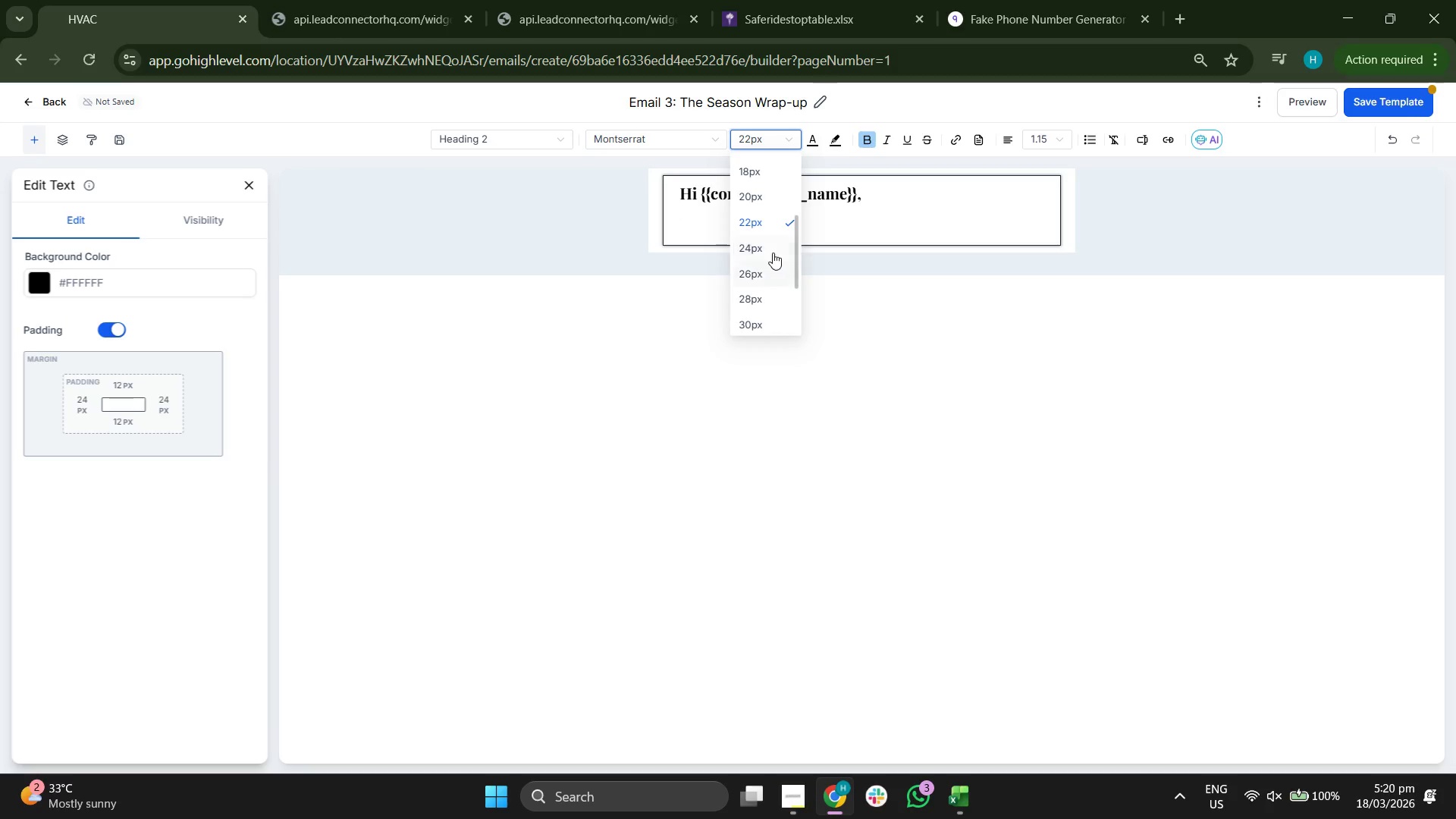 
type(The )
 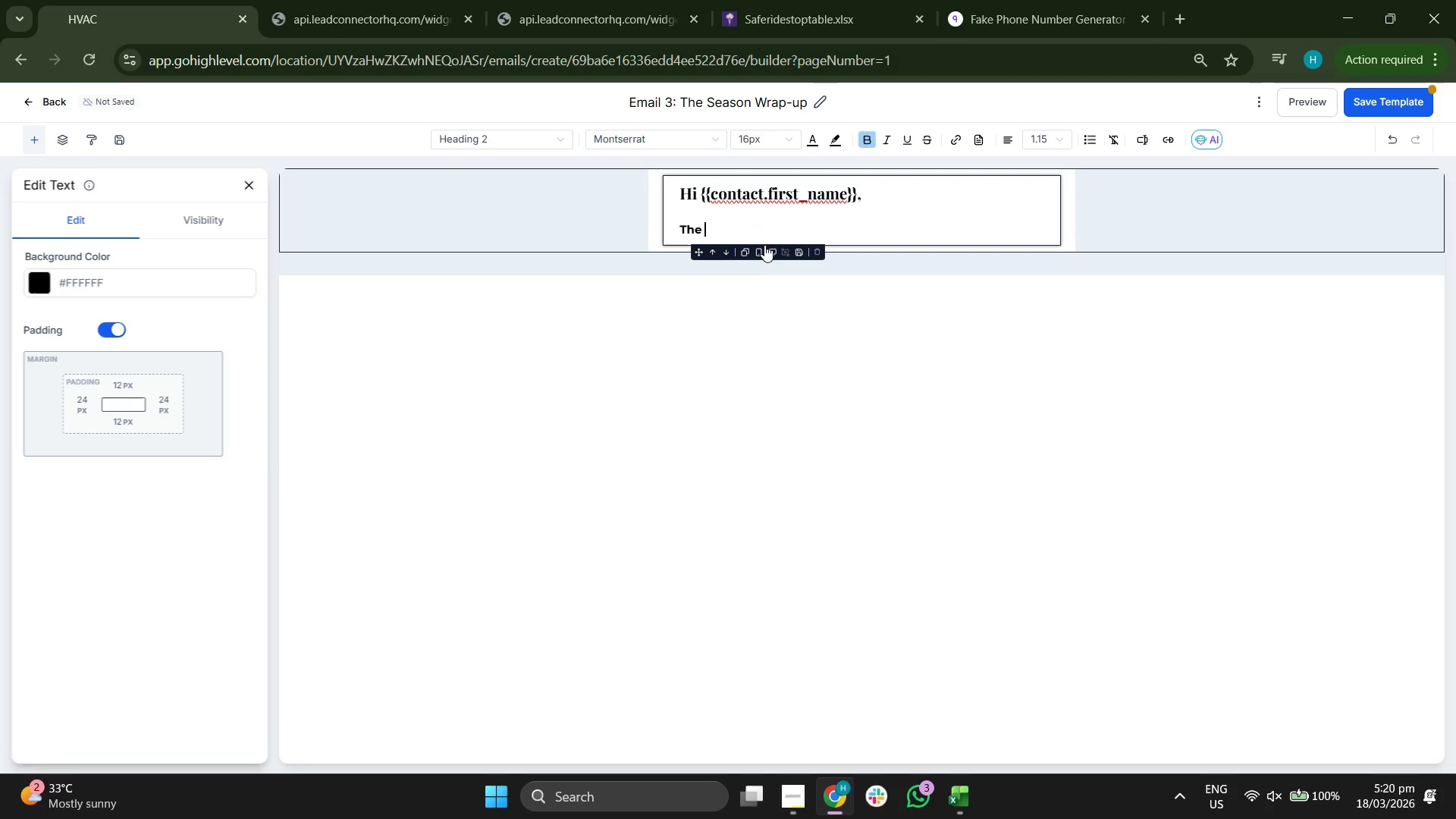 
scroll: coordinate [769, 236], scroll_direction: up, amount: 1.0
 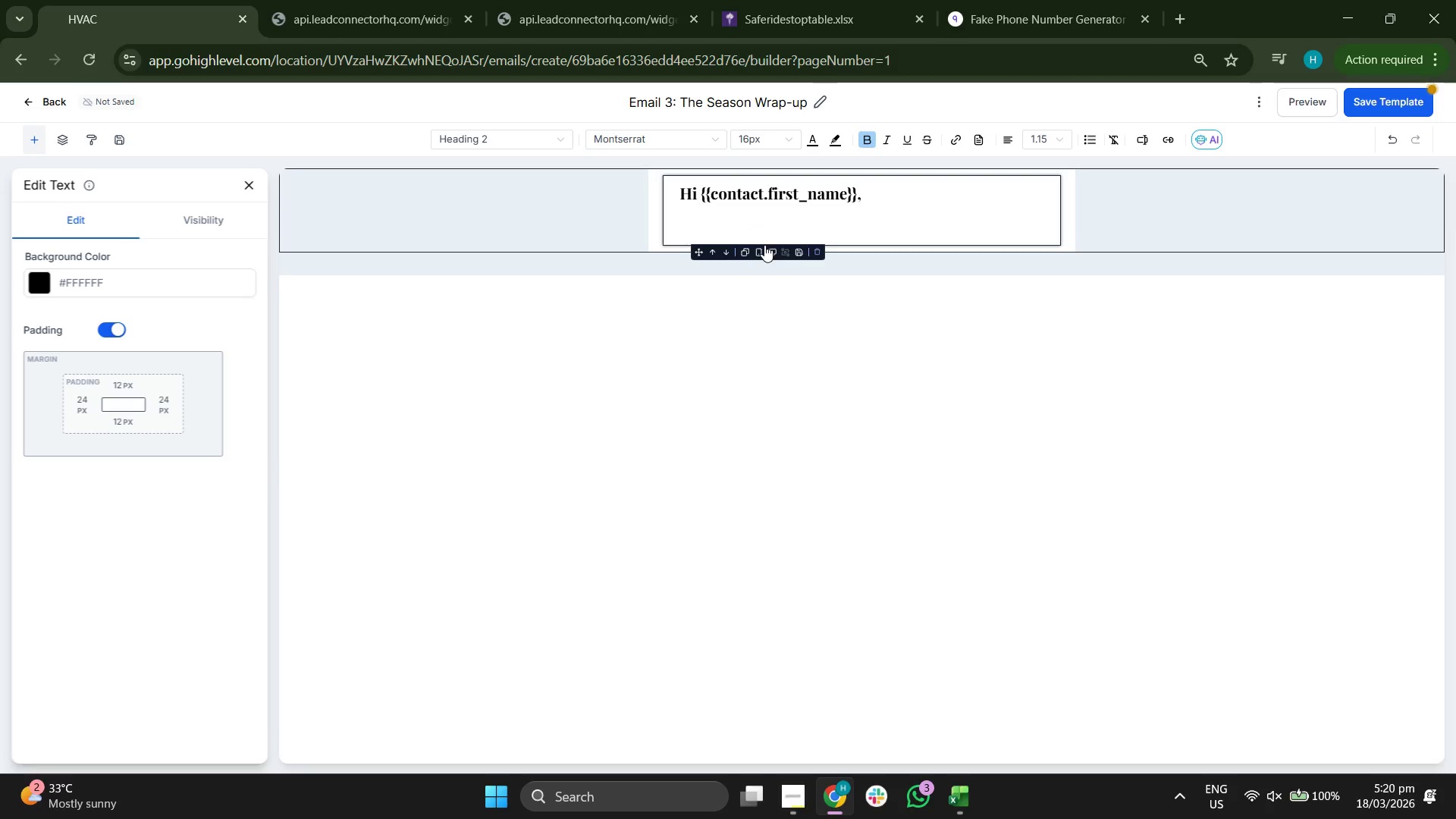 
key(Backspace)
 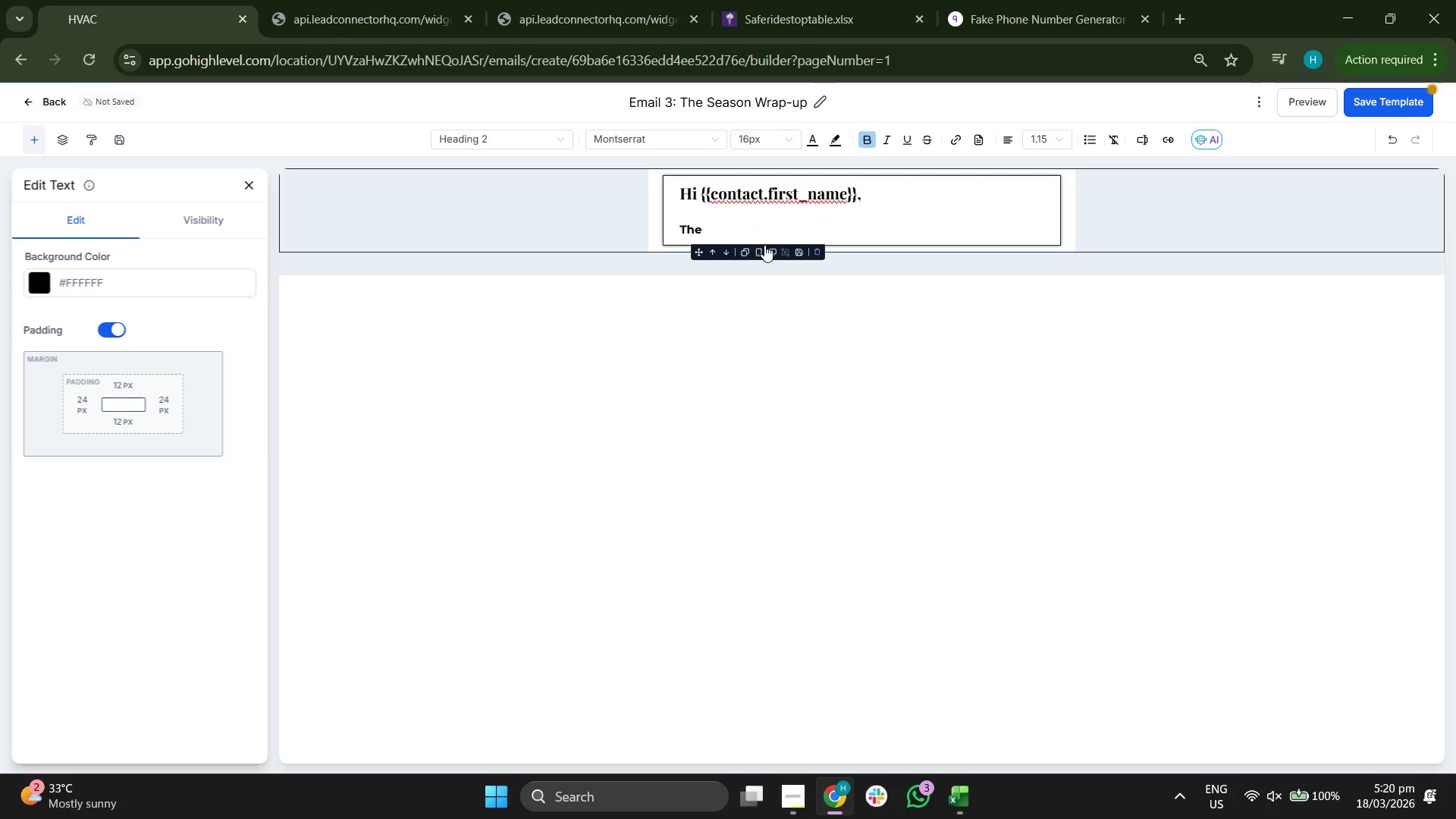 
key(Backspace)
 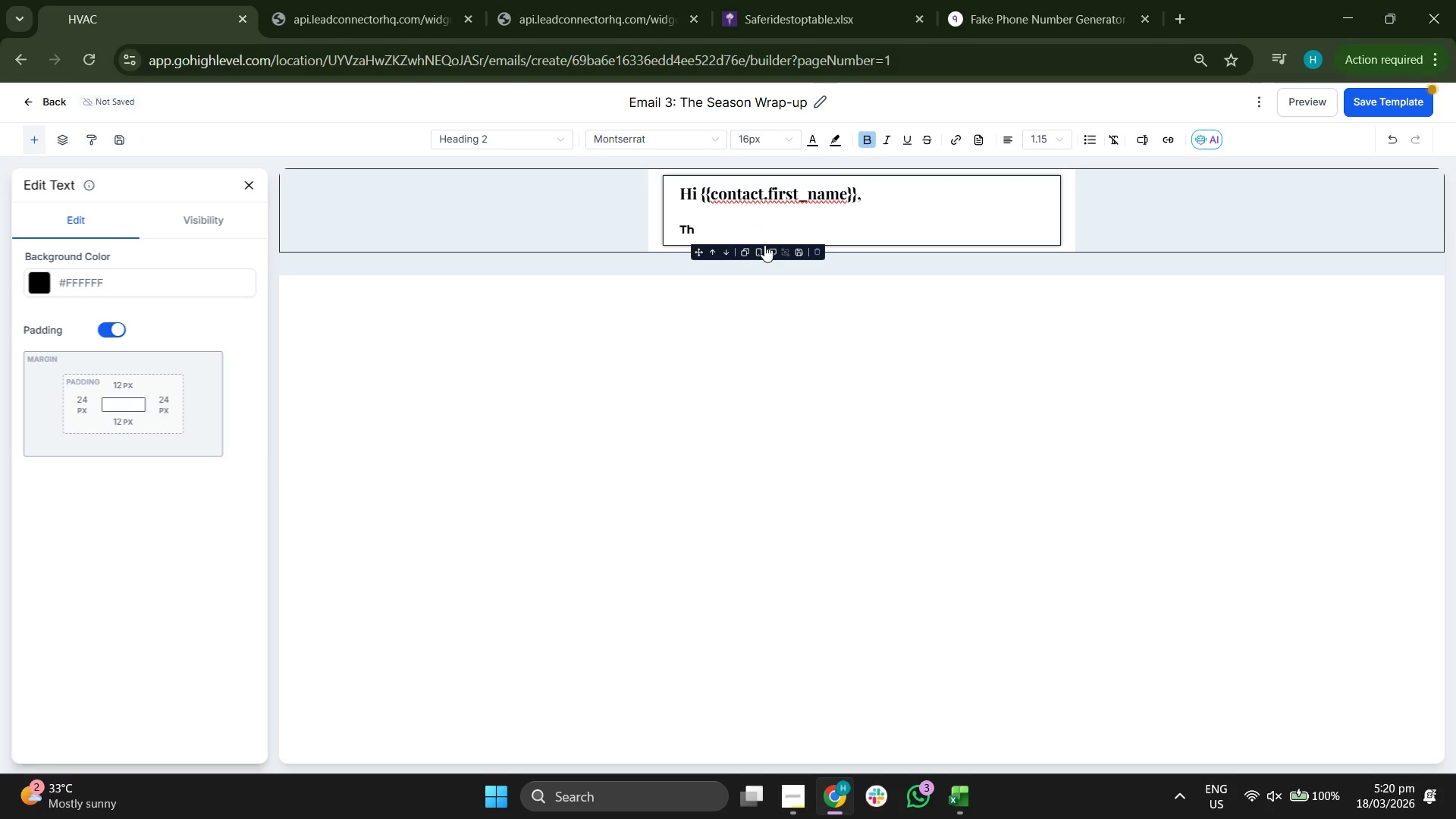 
key(Backspace)
 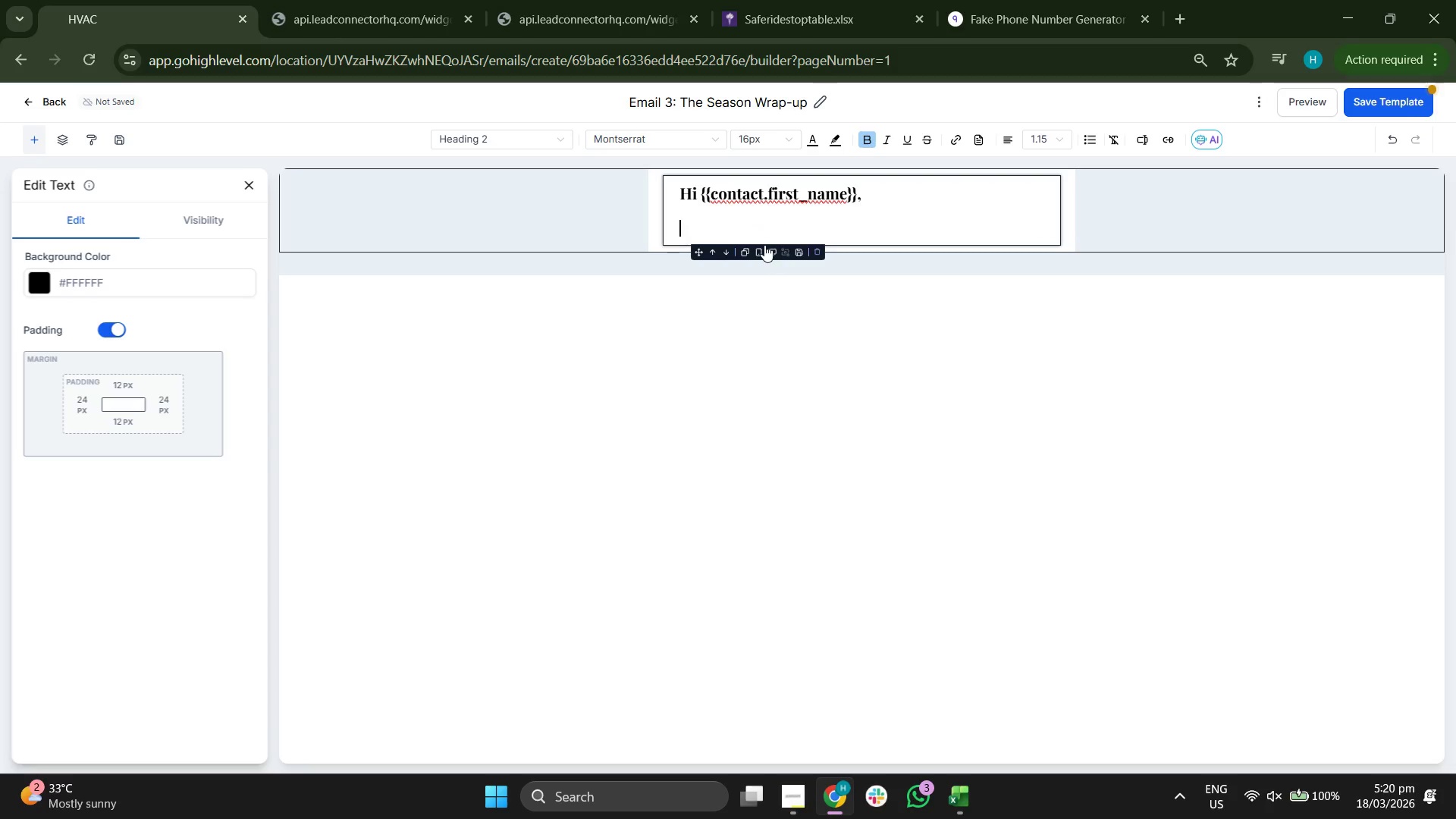 
key(Backspace)
 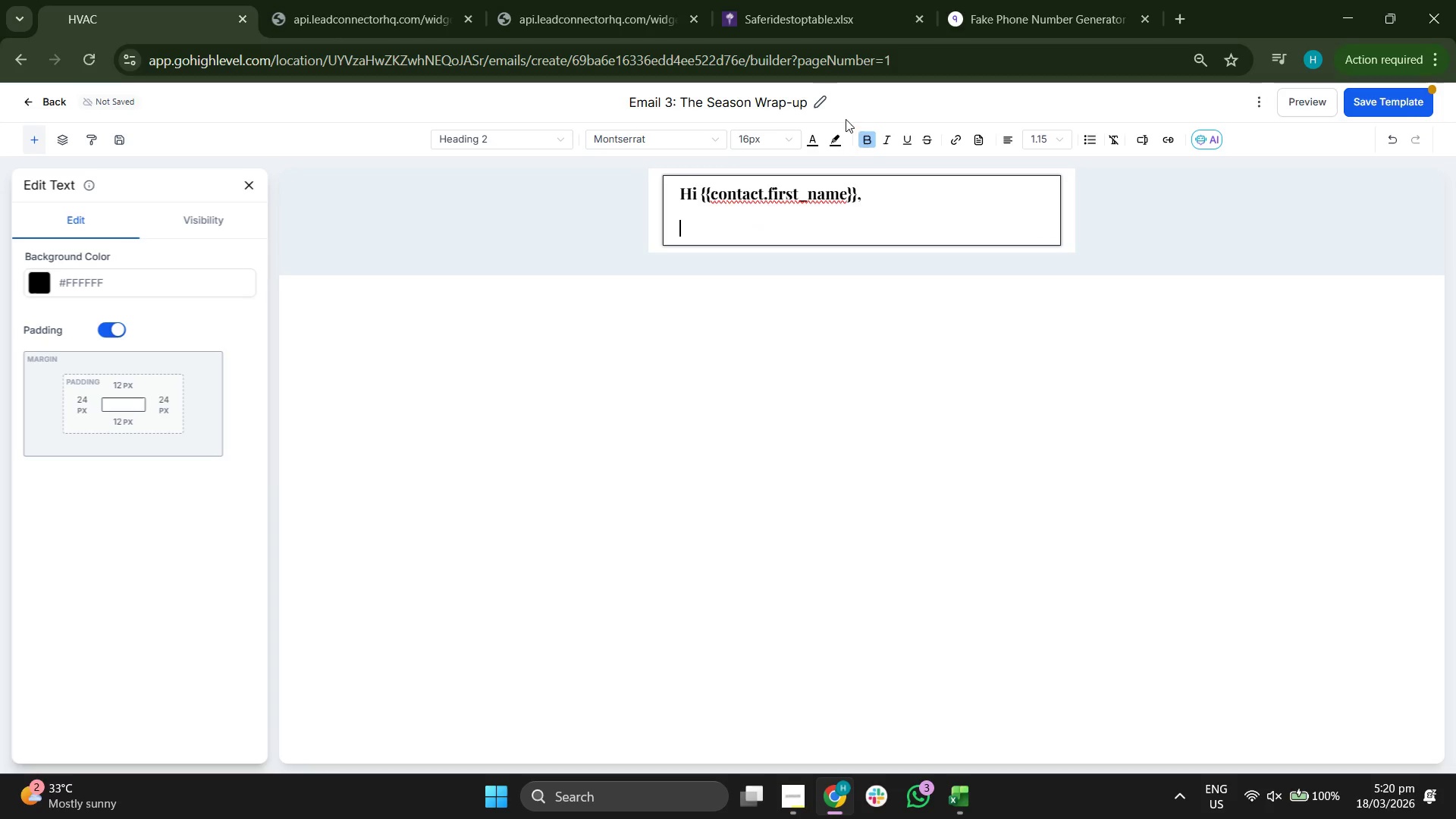 
left_click([864, 134])
 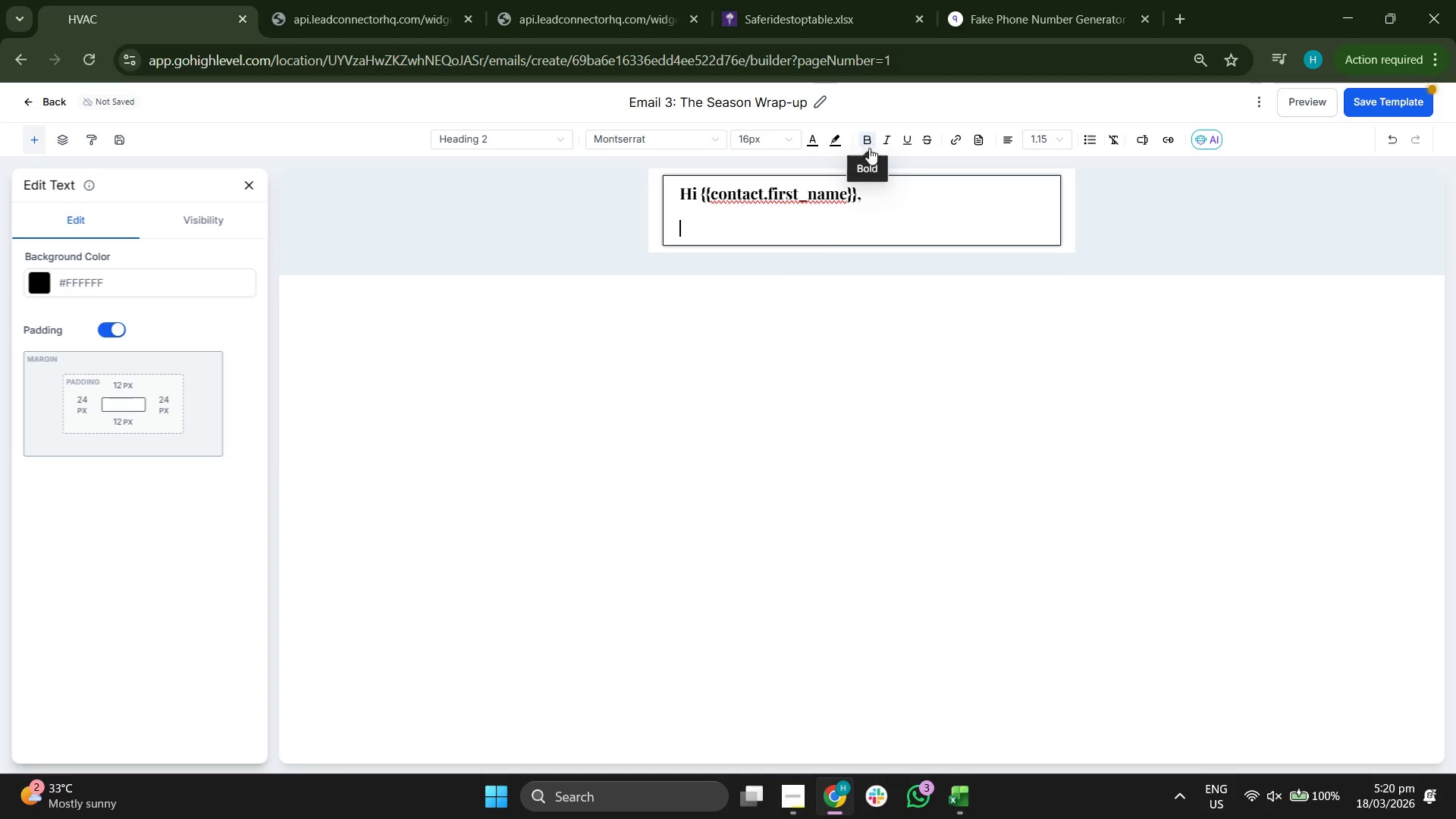 
type(The t)
 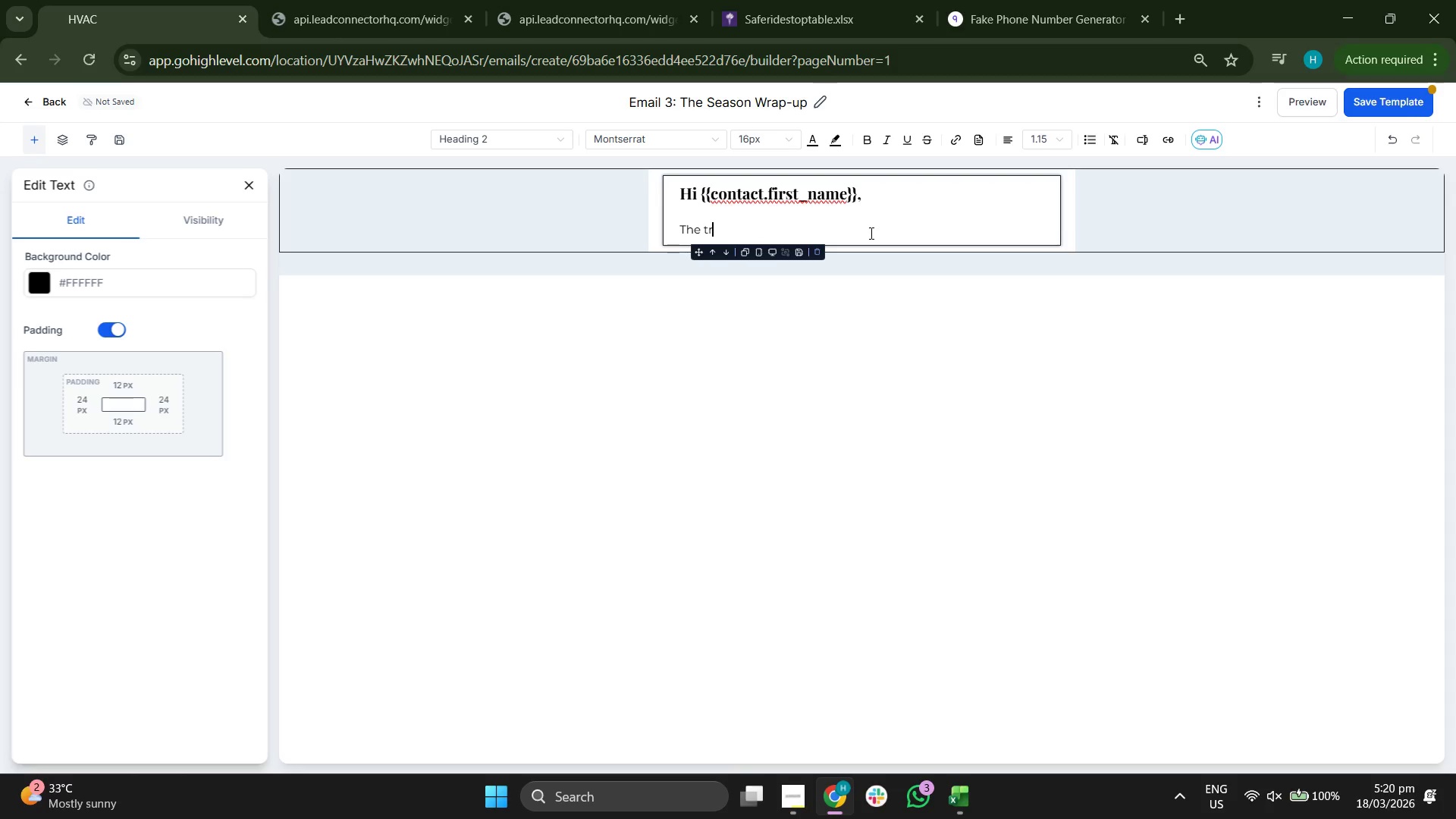 
type(rucks are back in the shop, the cew schedu)
key(Backspace)
key(Backspace)
type(re c)
key(Backspace)
key(Backspace)
type(w schedules are show)
key(Backspace)
key(Backspace)
key(Backspace)
type(lowing down, and you finna)
key(Backspace)
key(Backspace)
type(ally have a secont t)
key(Backspace)
key(Backspace)
key(Backspace)
type(d to breathe)
 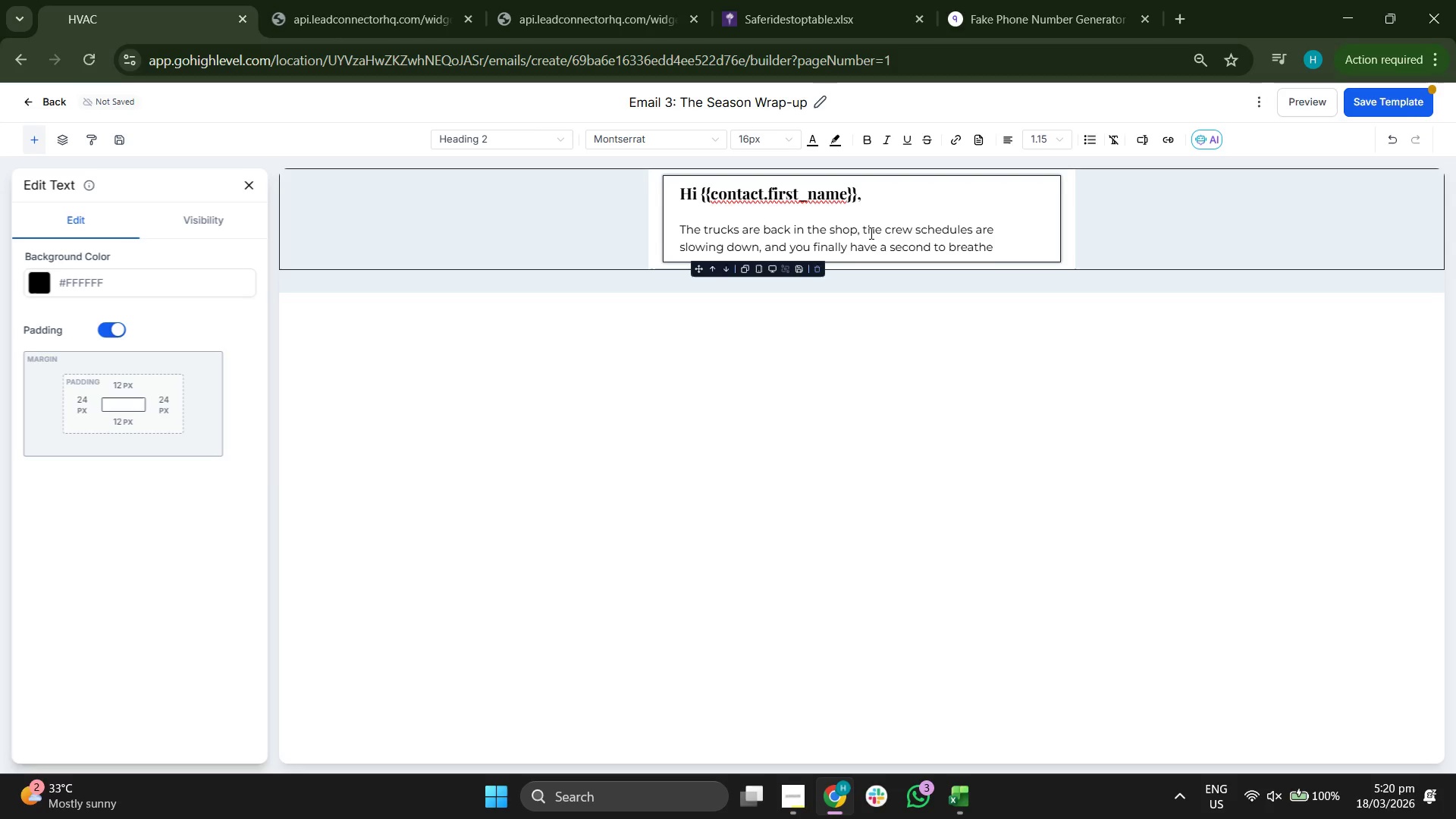 
key(Shift+Enter)
 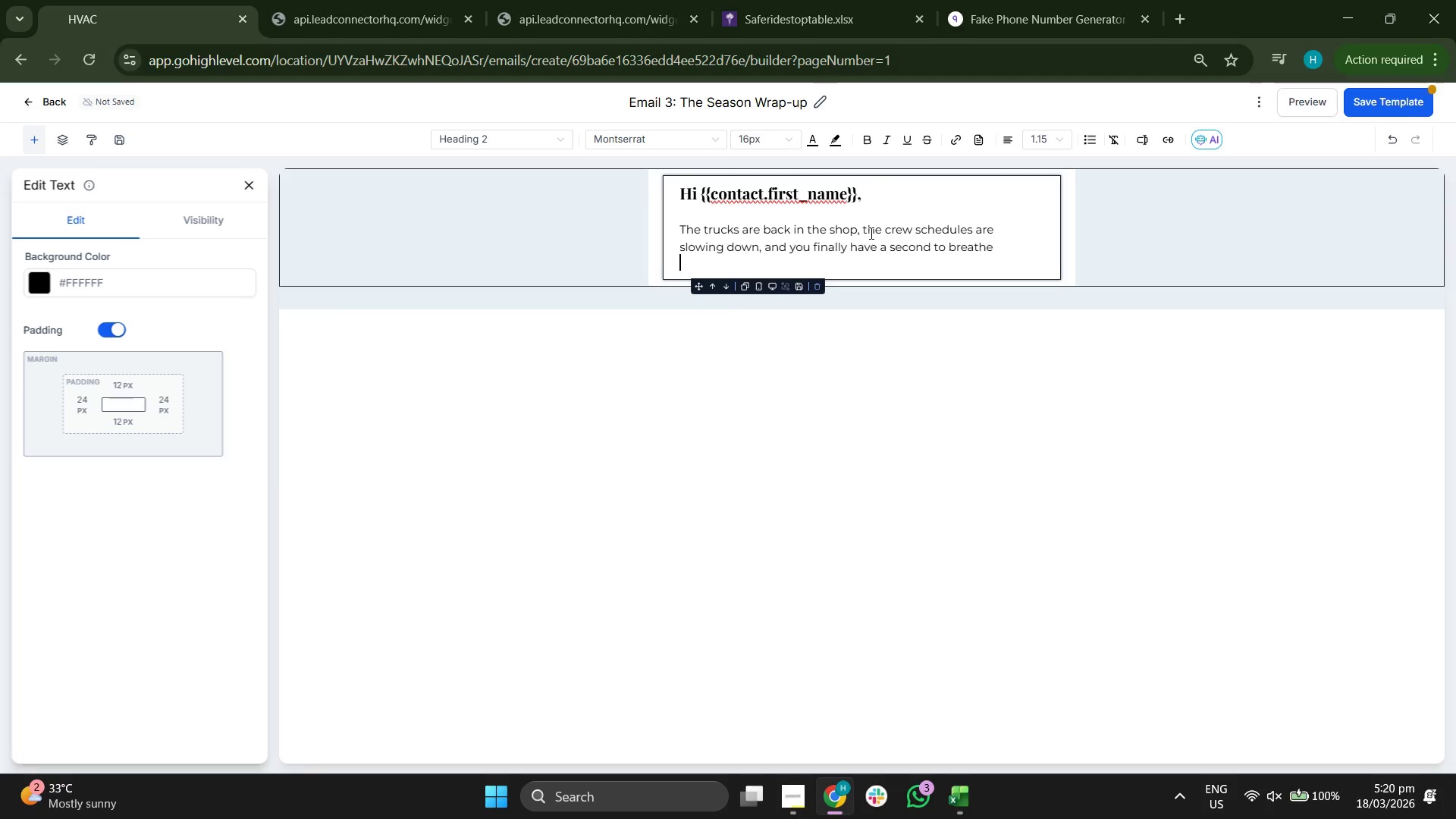 
key(Backspace)
 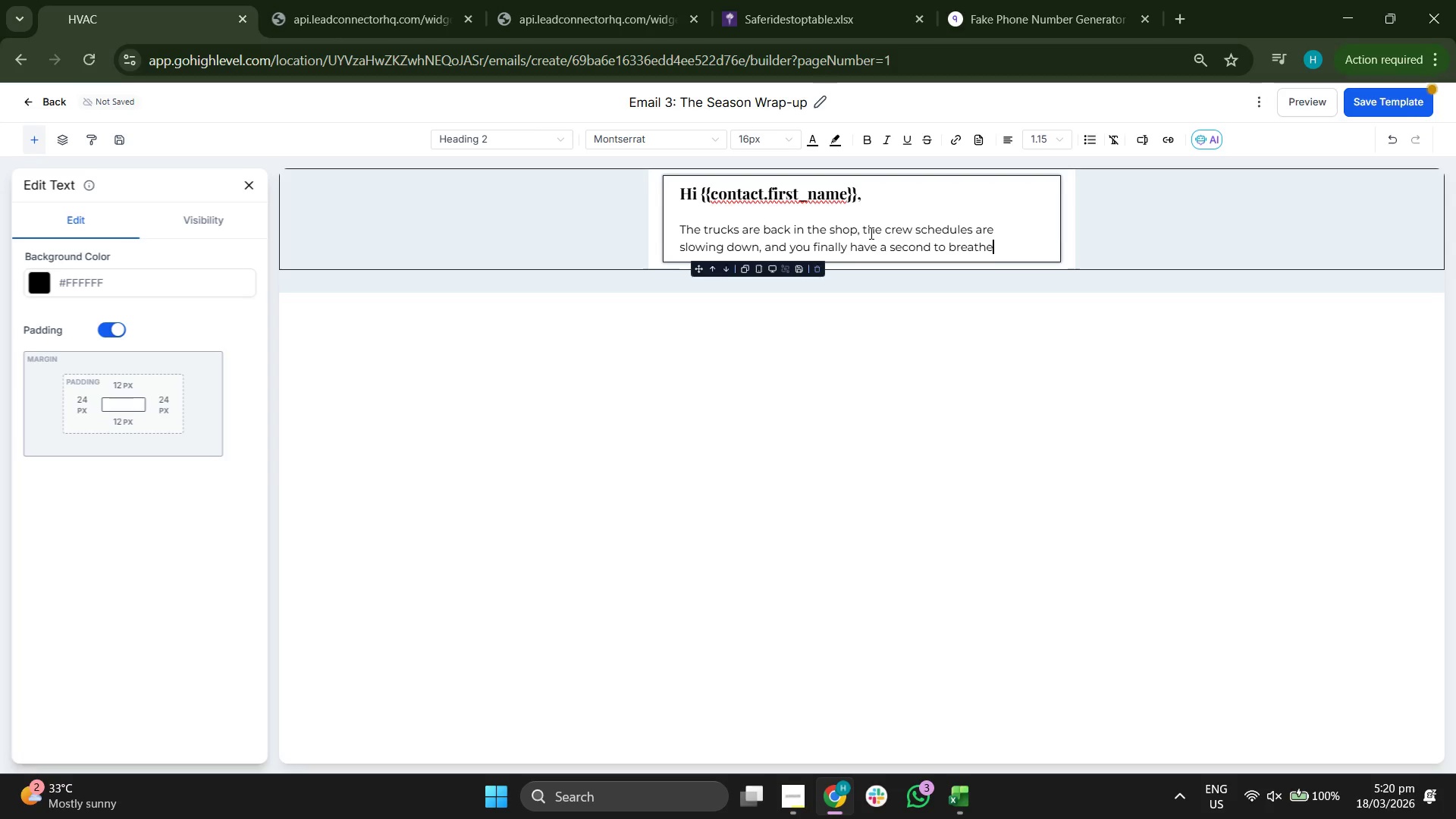 
key(Period)
 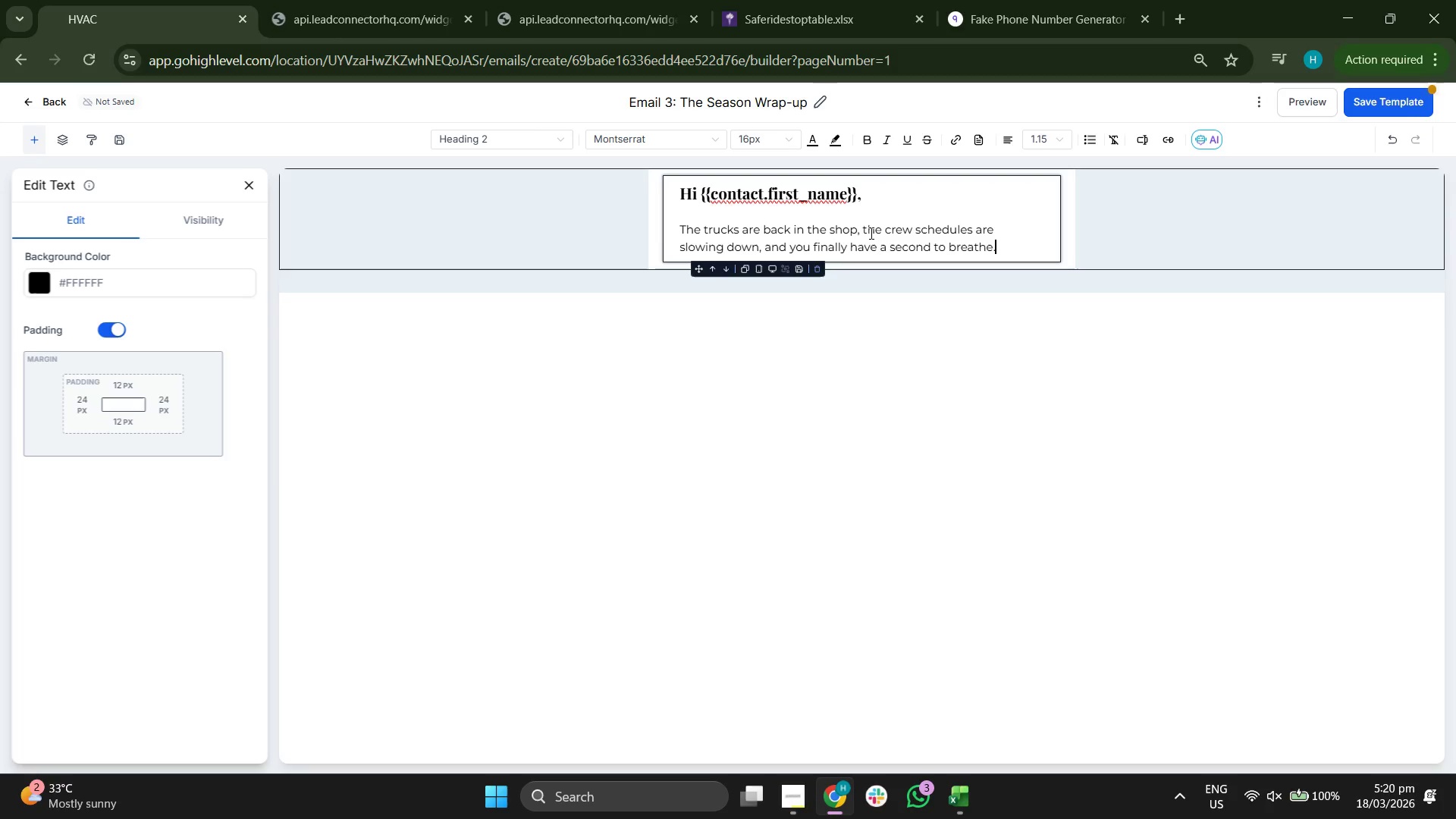 
key(Shift+Enter)
 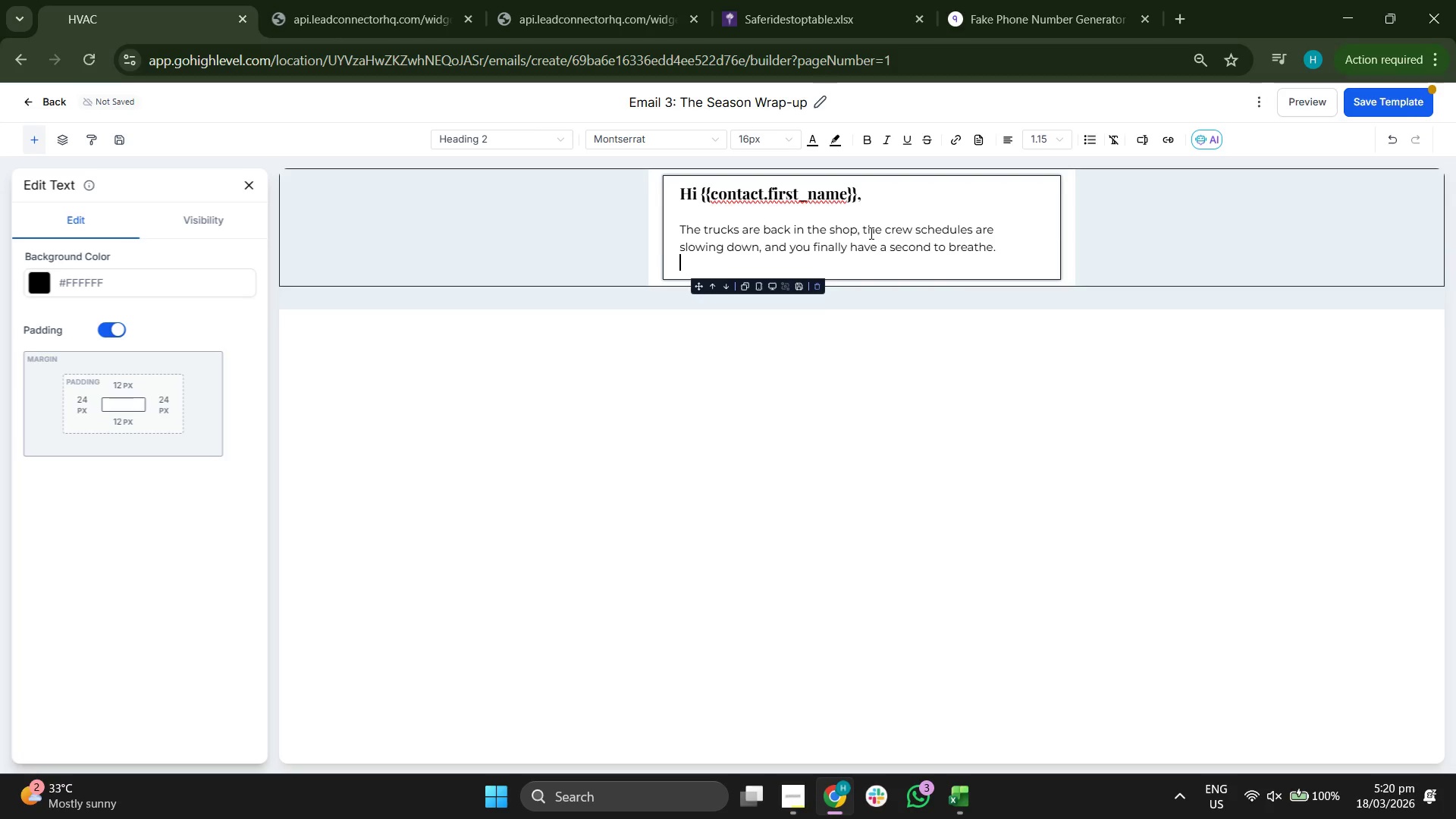 
key(Shift+Enter)
 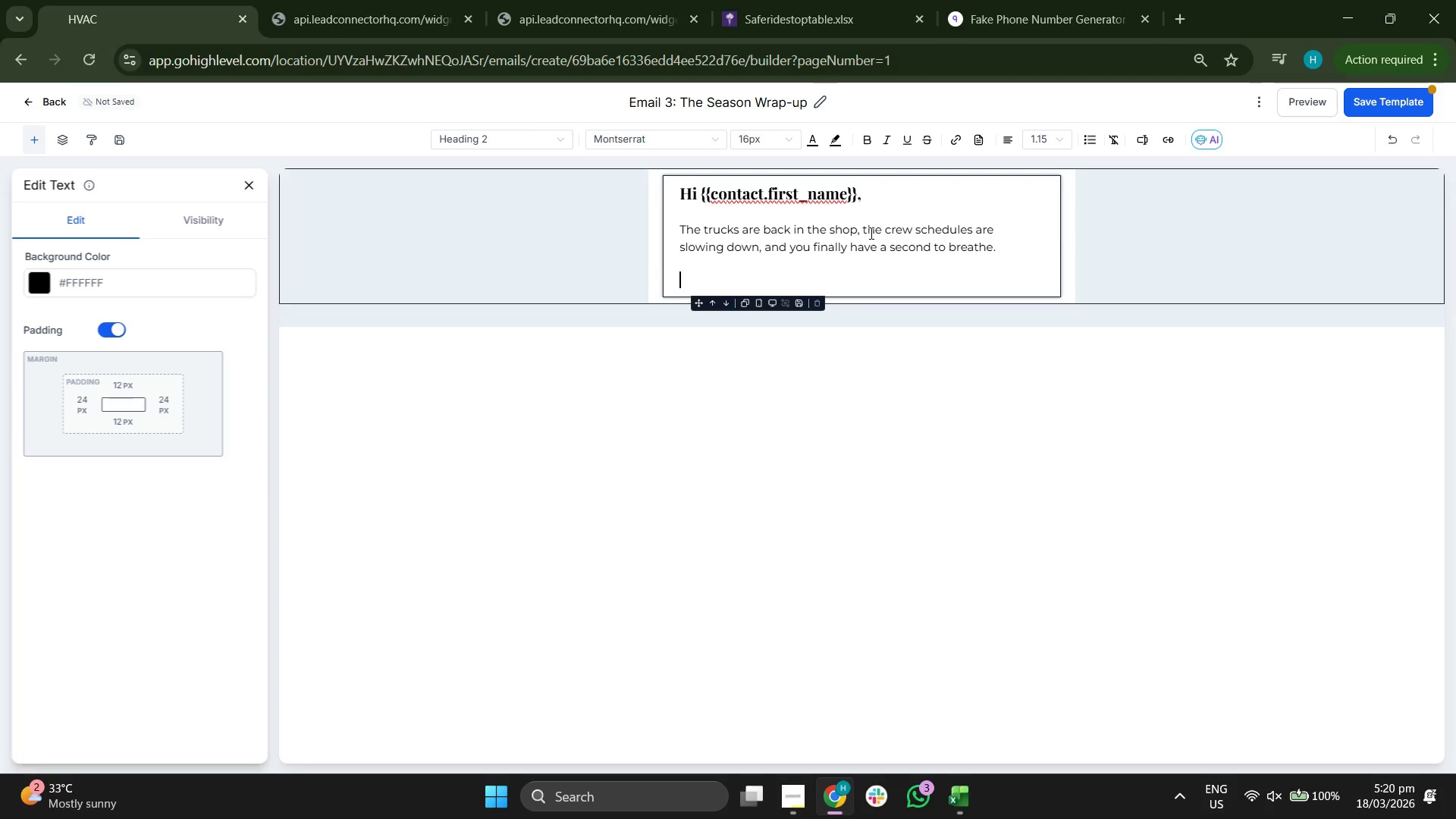 
type(Most owners use the off-seasion)
key(Backspace)
key(Backspace)
key(Backspace)
type(on to re[)
key(Backspace)
type(pair their operations.)
 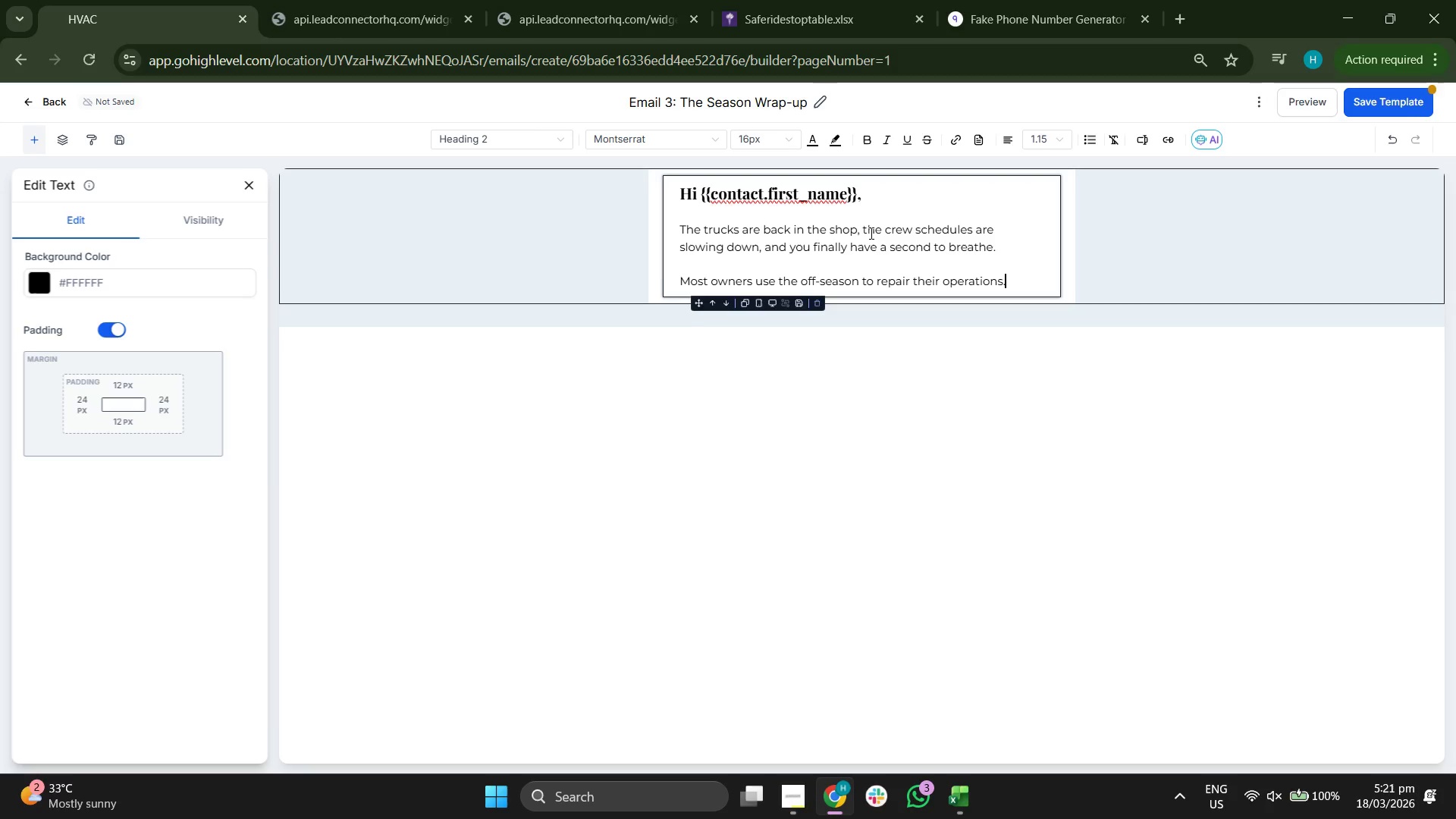 
key(Shift+Enter)
 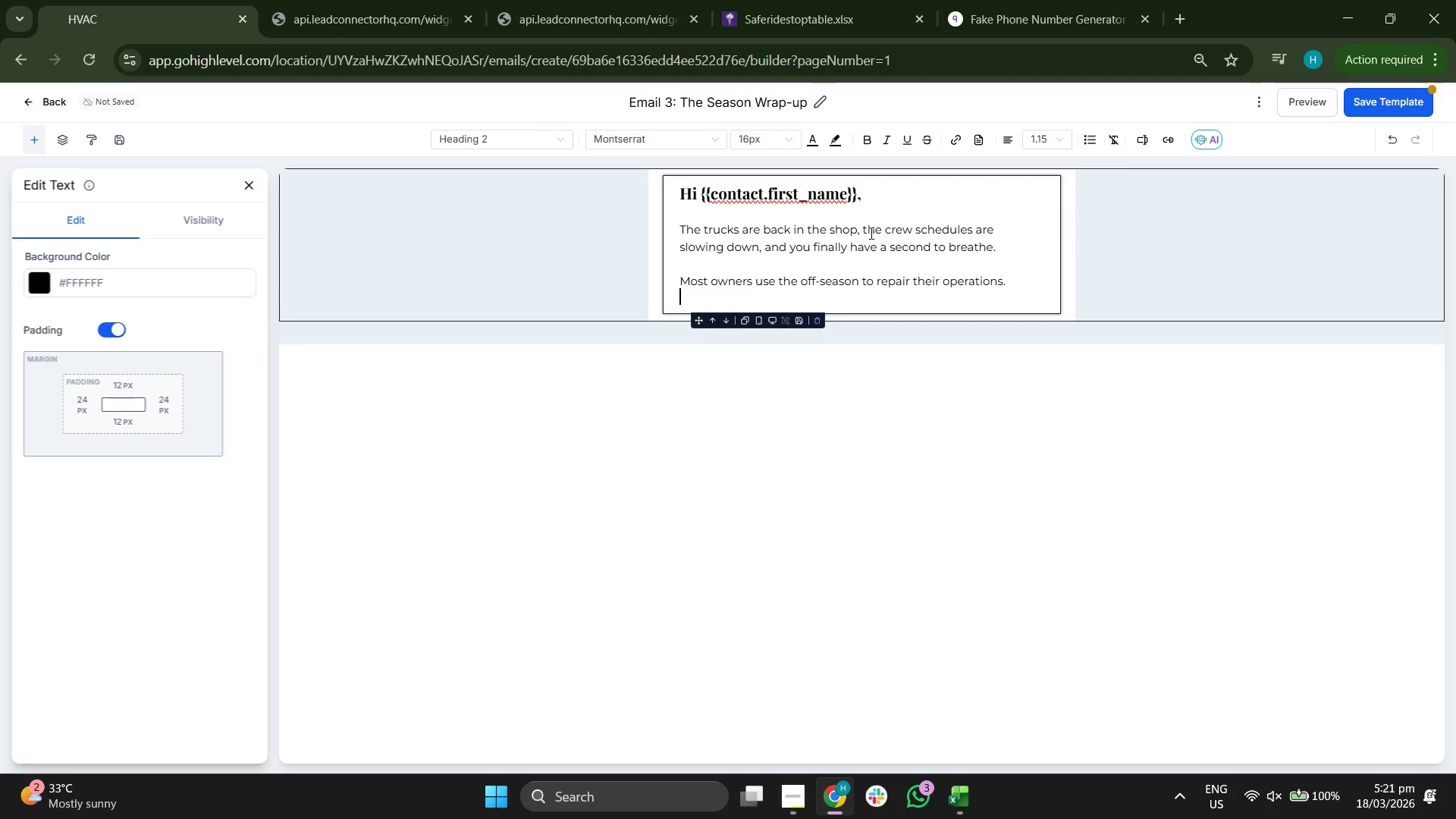 
key(Shift+Enter)
 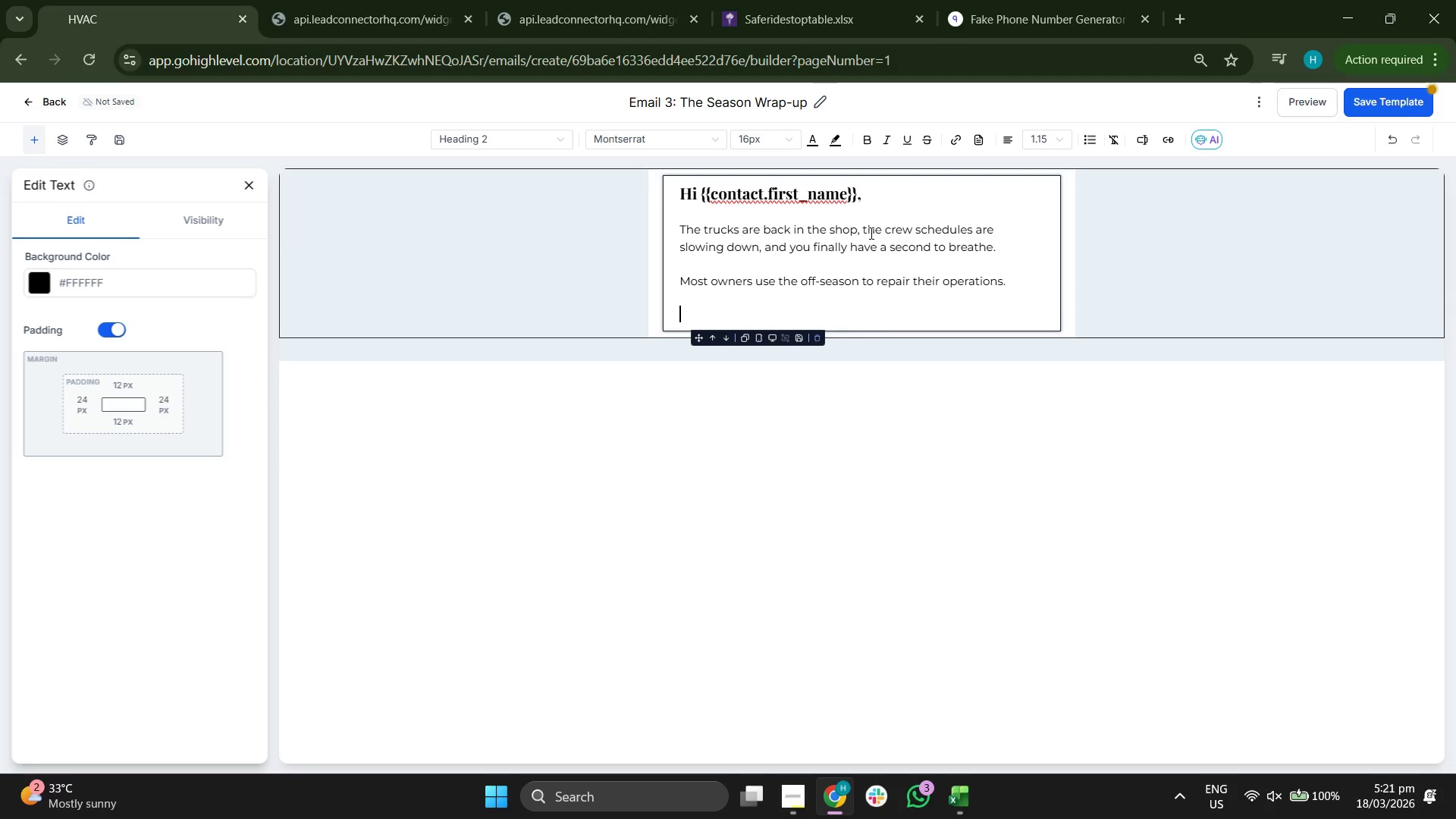 
key(Backspace)
 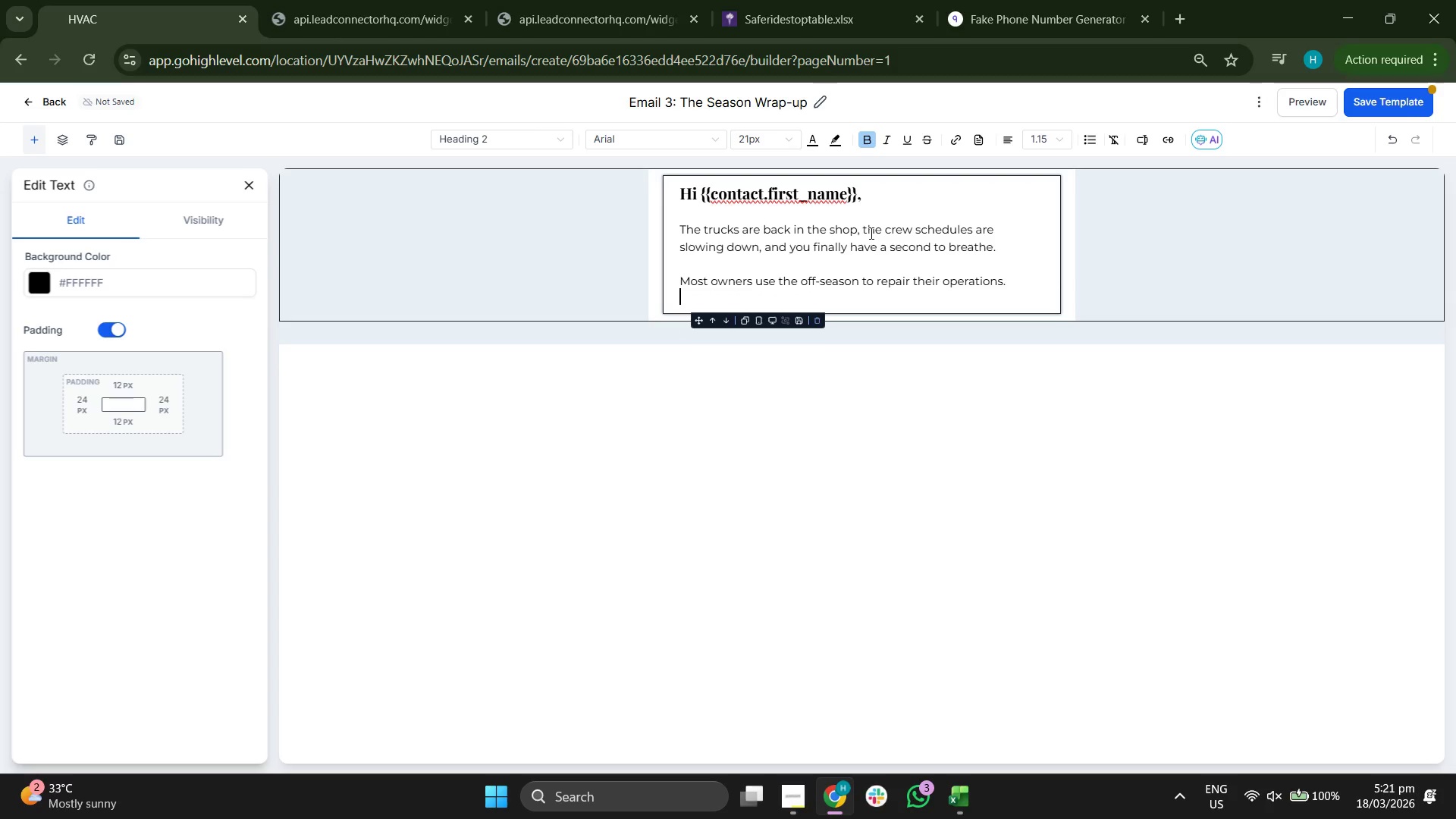 
key(Shift+Enter)
 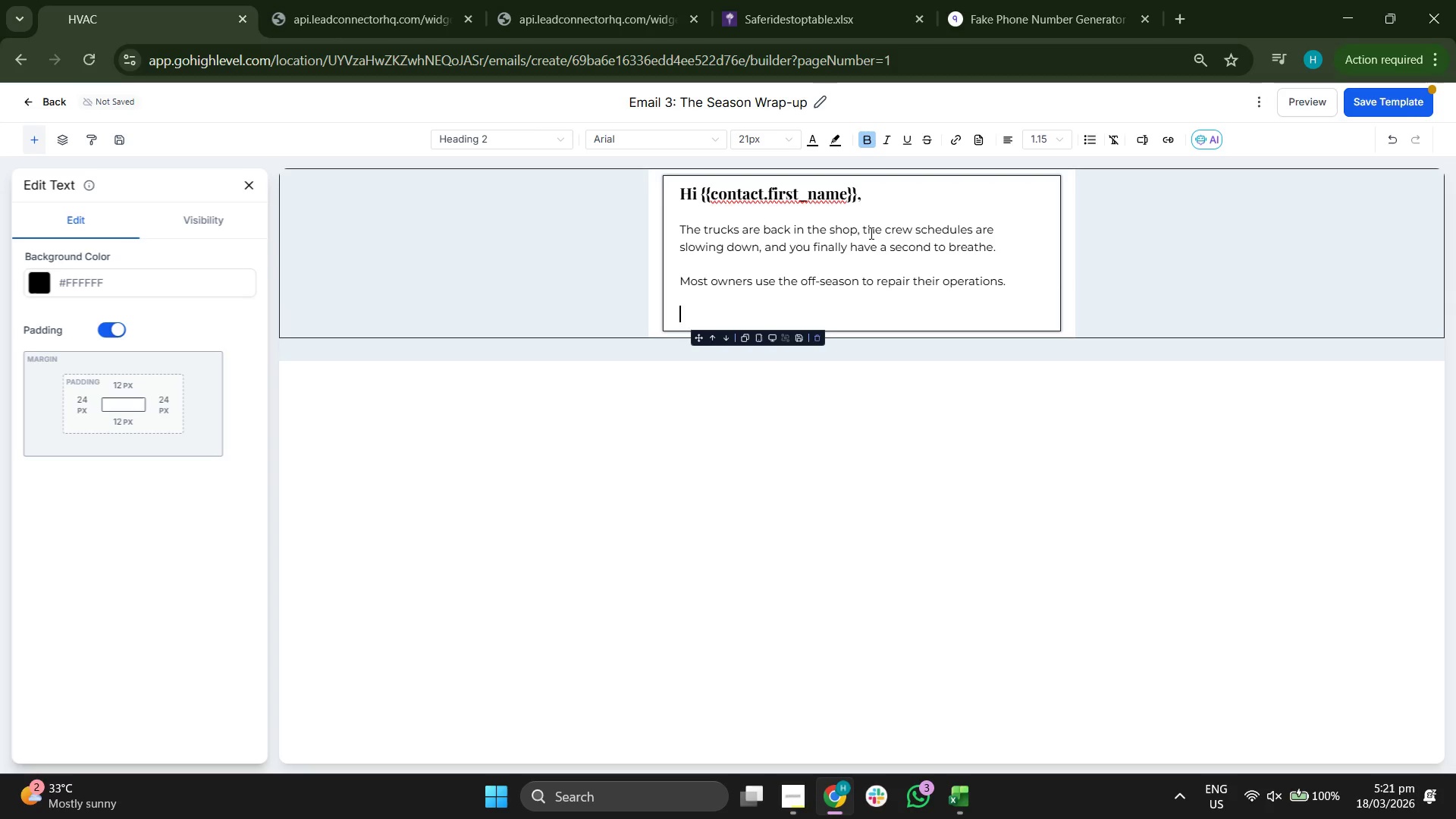 
type(If thi)
key(Backspace)
key(Backspace)
key(Backspace)
key(Backspace)
key(Backspace)
key(Backspace)
 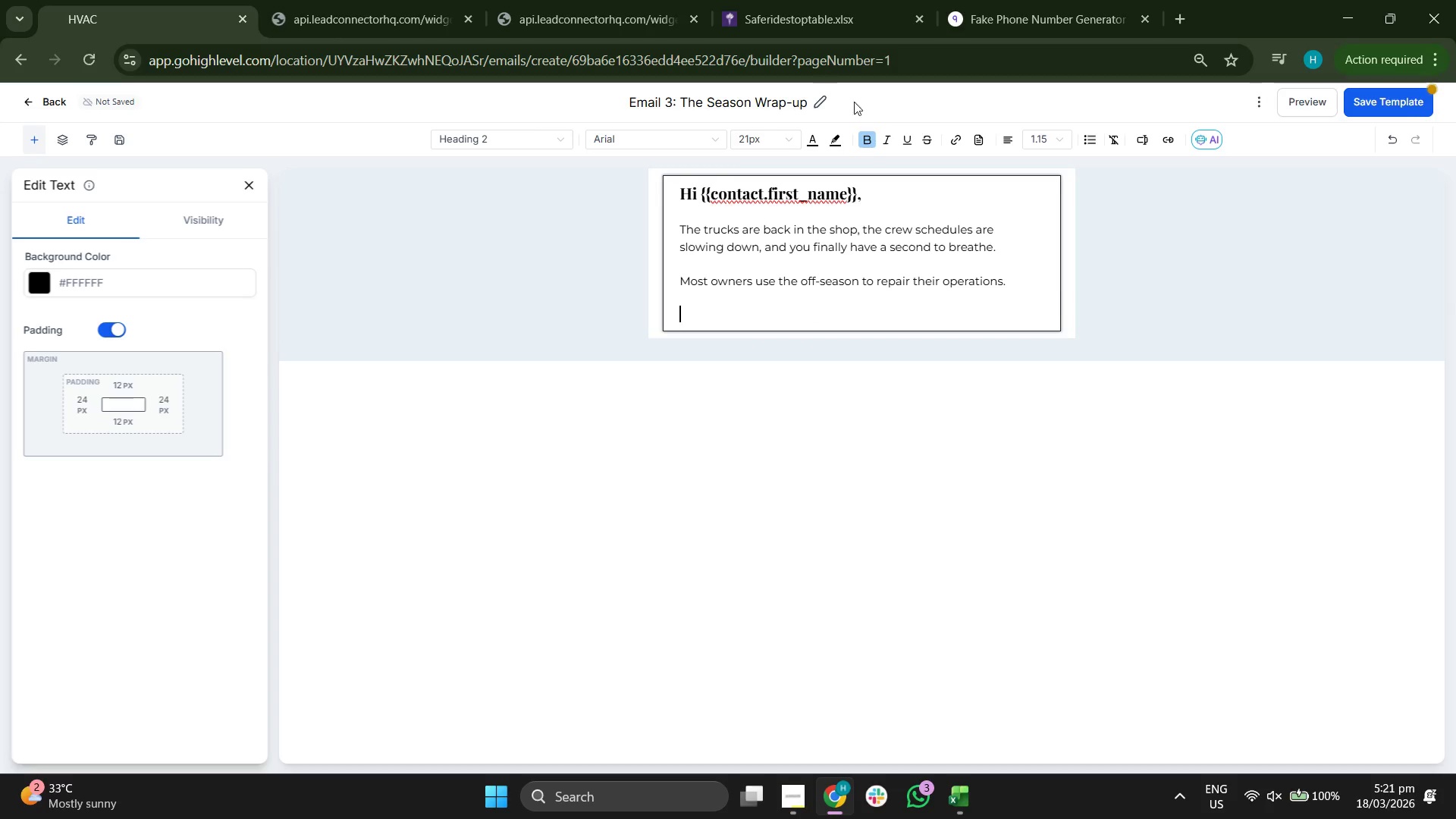 
left_click([669, 136])
 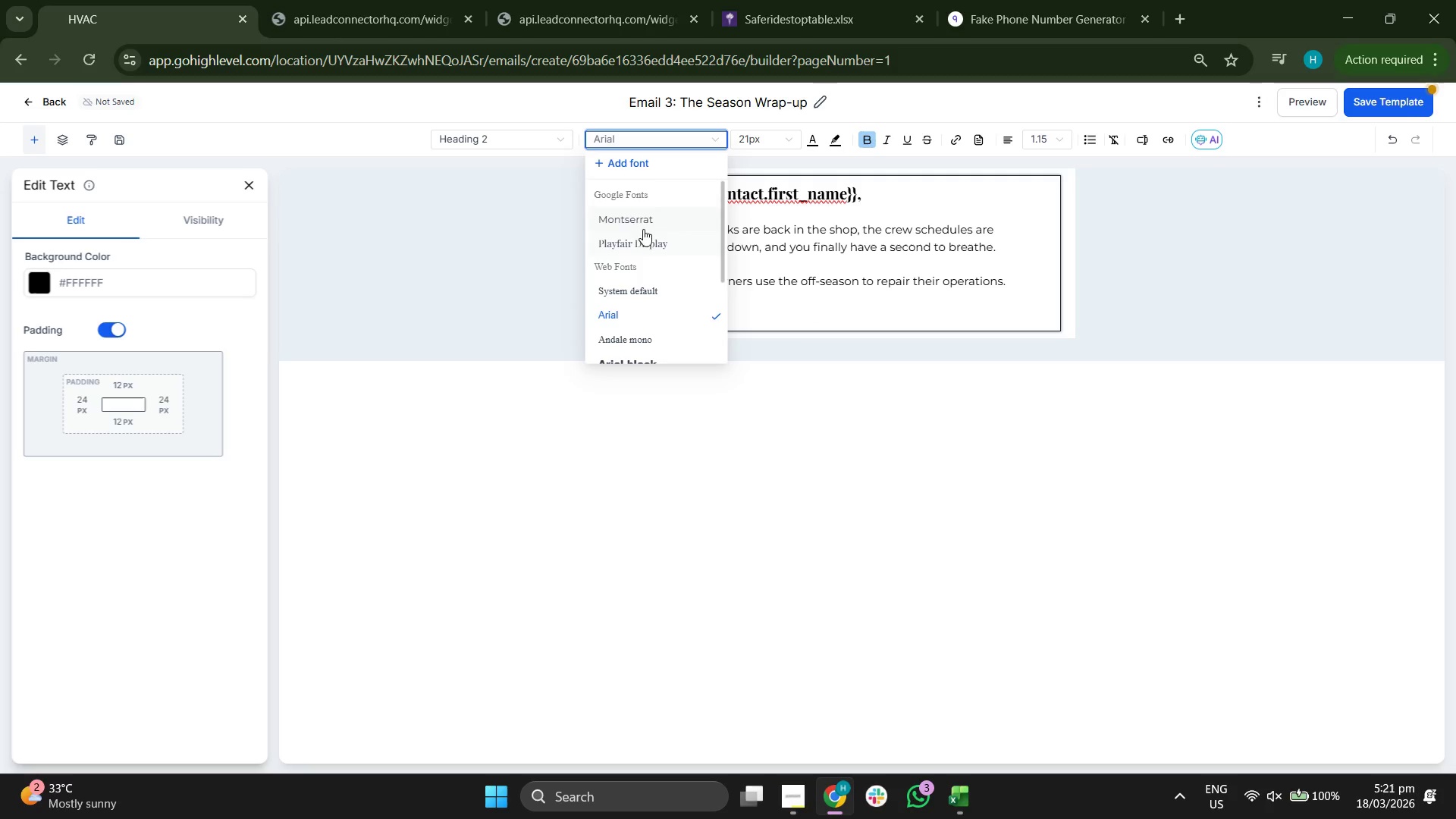 
left_click([642, 220])
 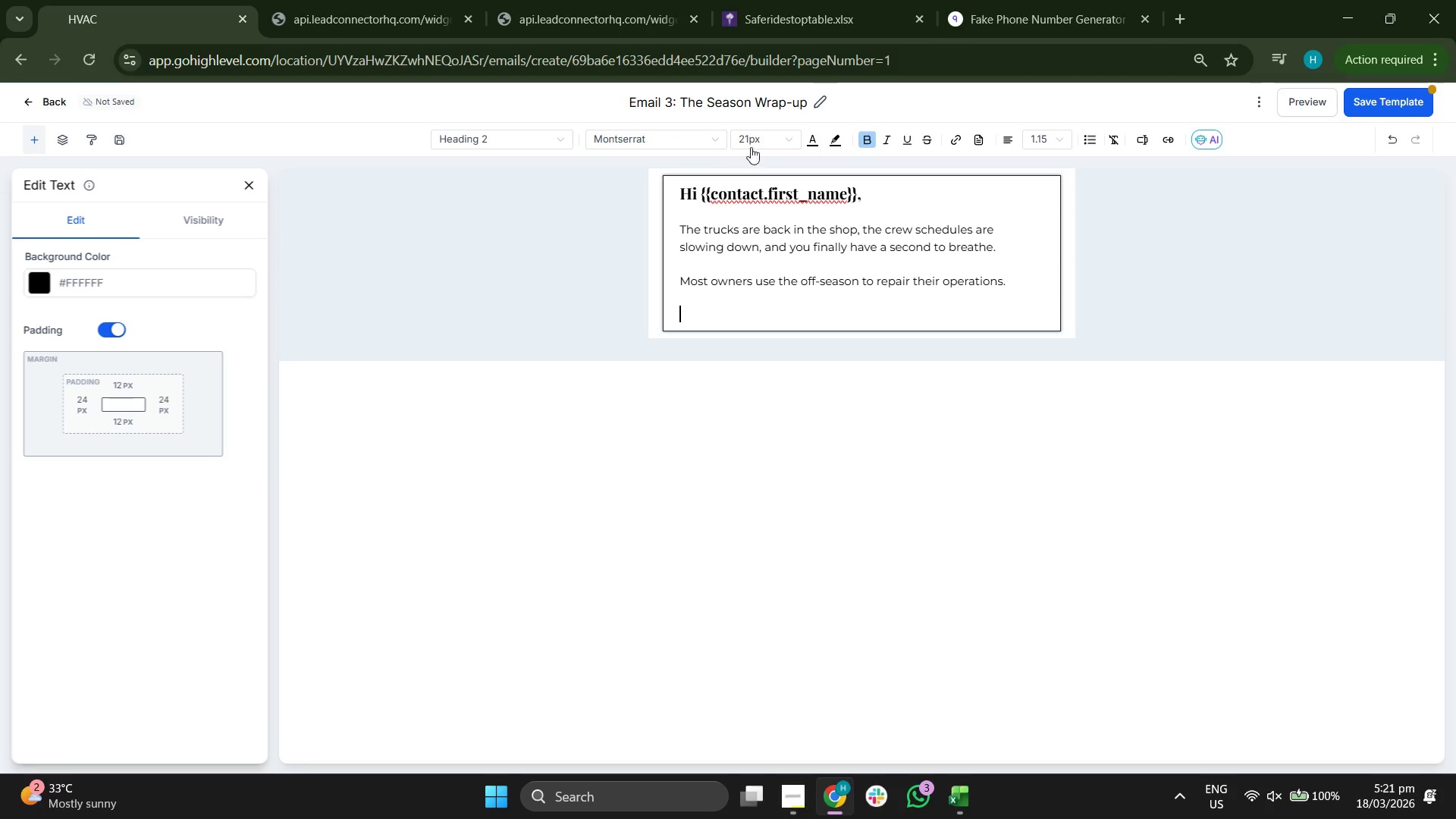 
left_click([752, 140])
 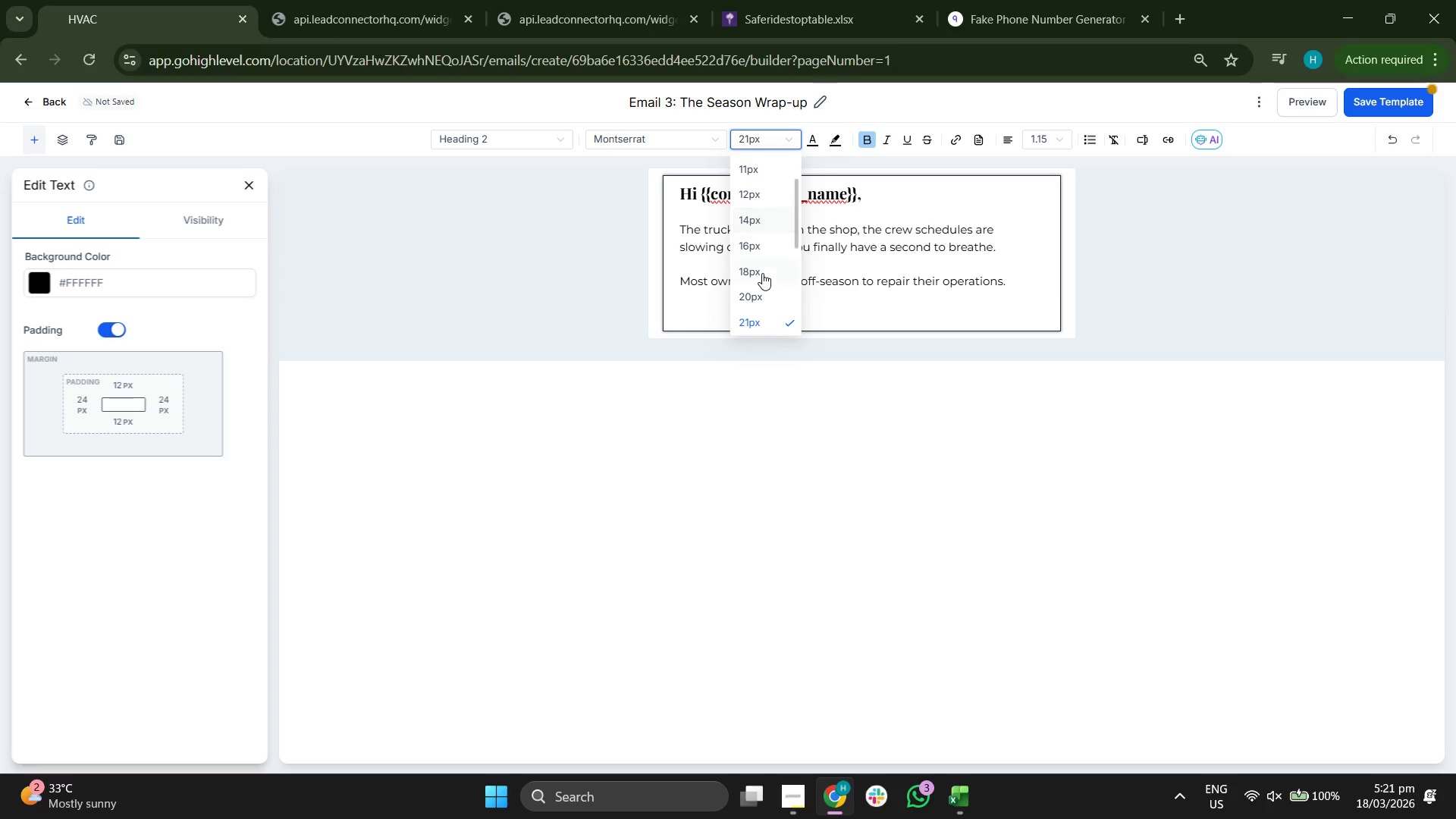 
left_click([761, 241])
 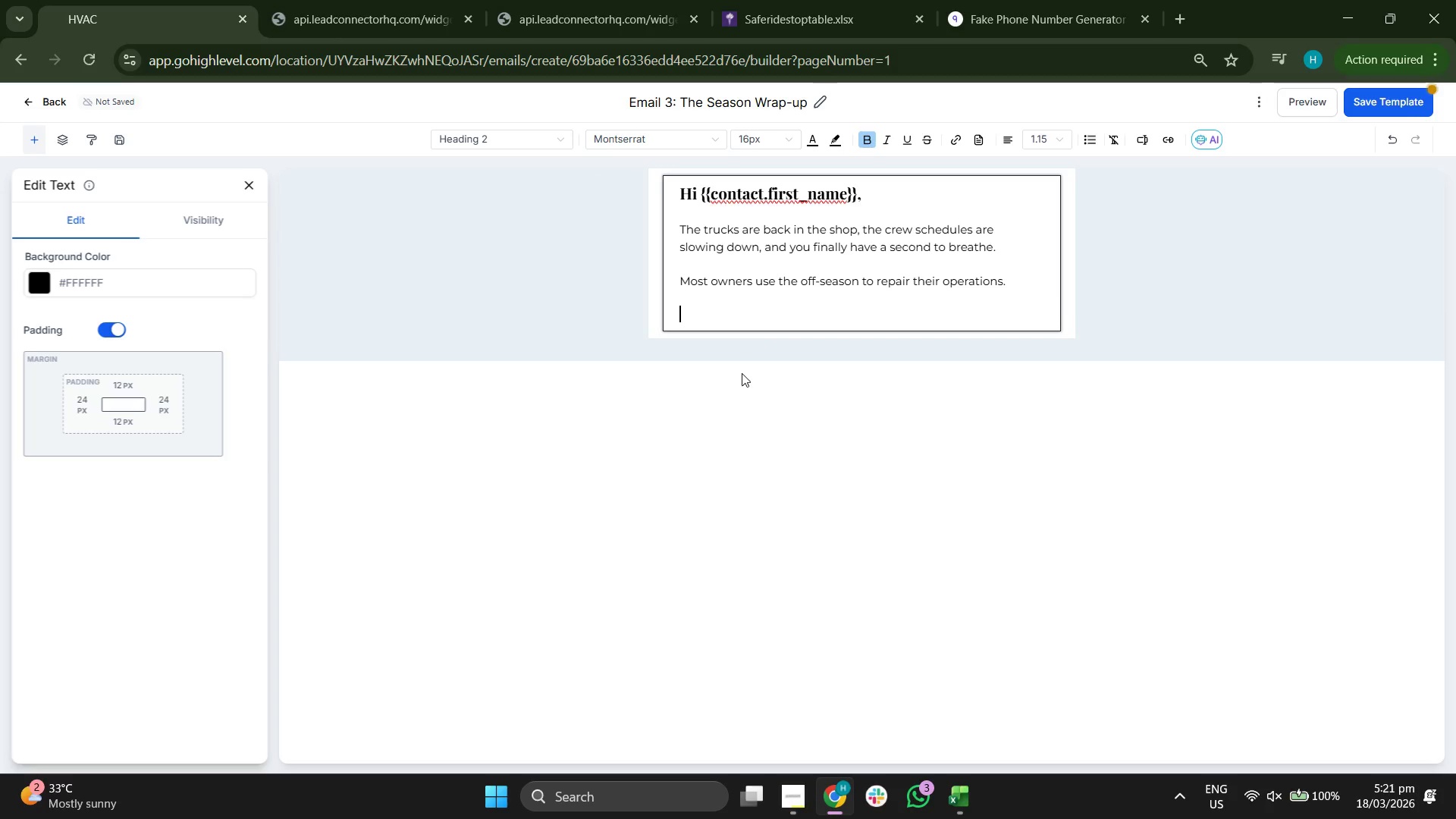 
key(CapsLock)
 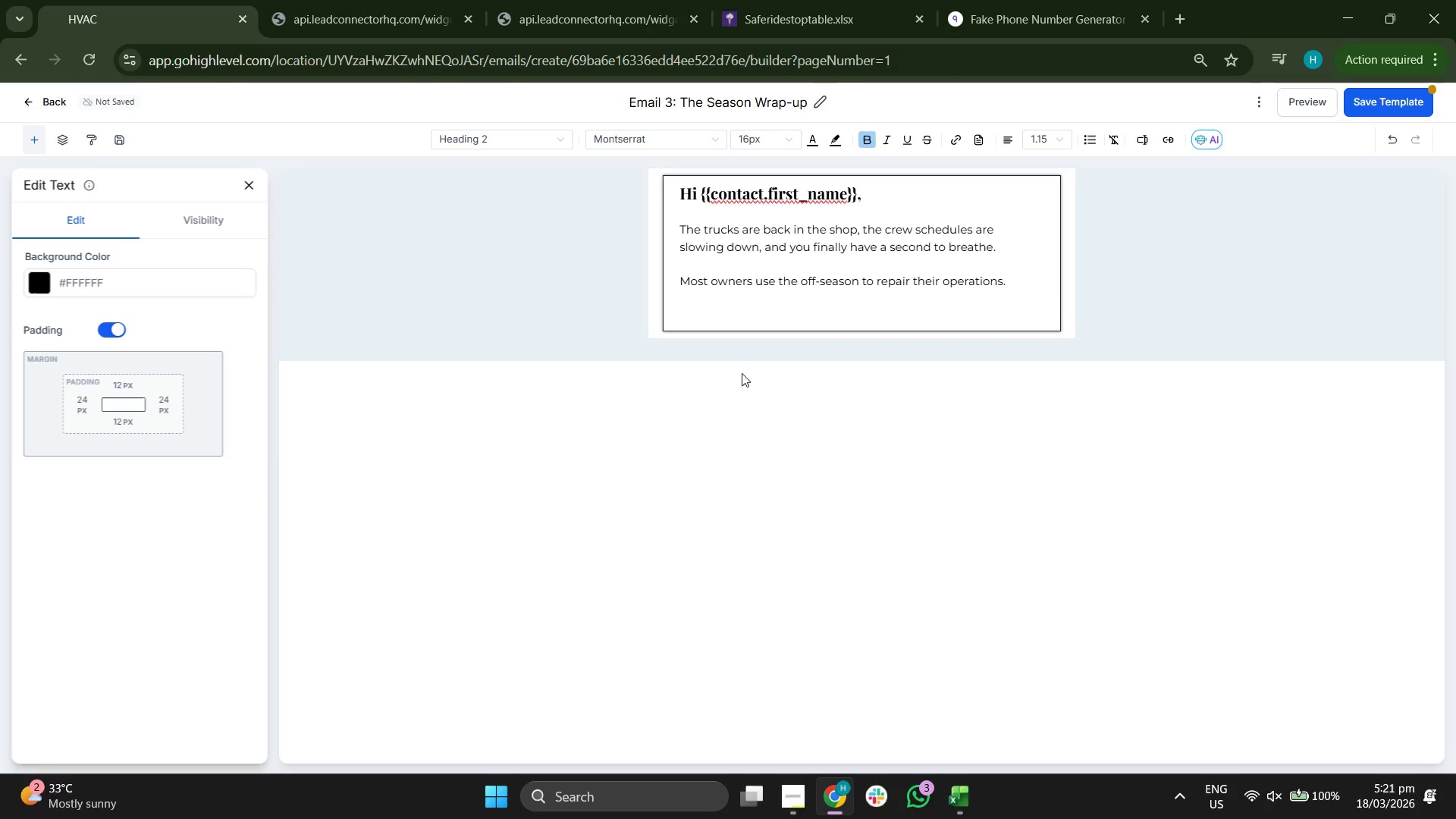 
key(I)
 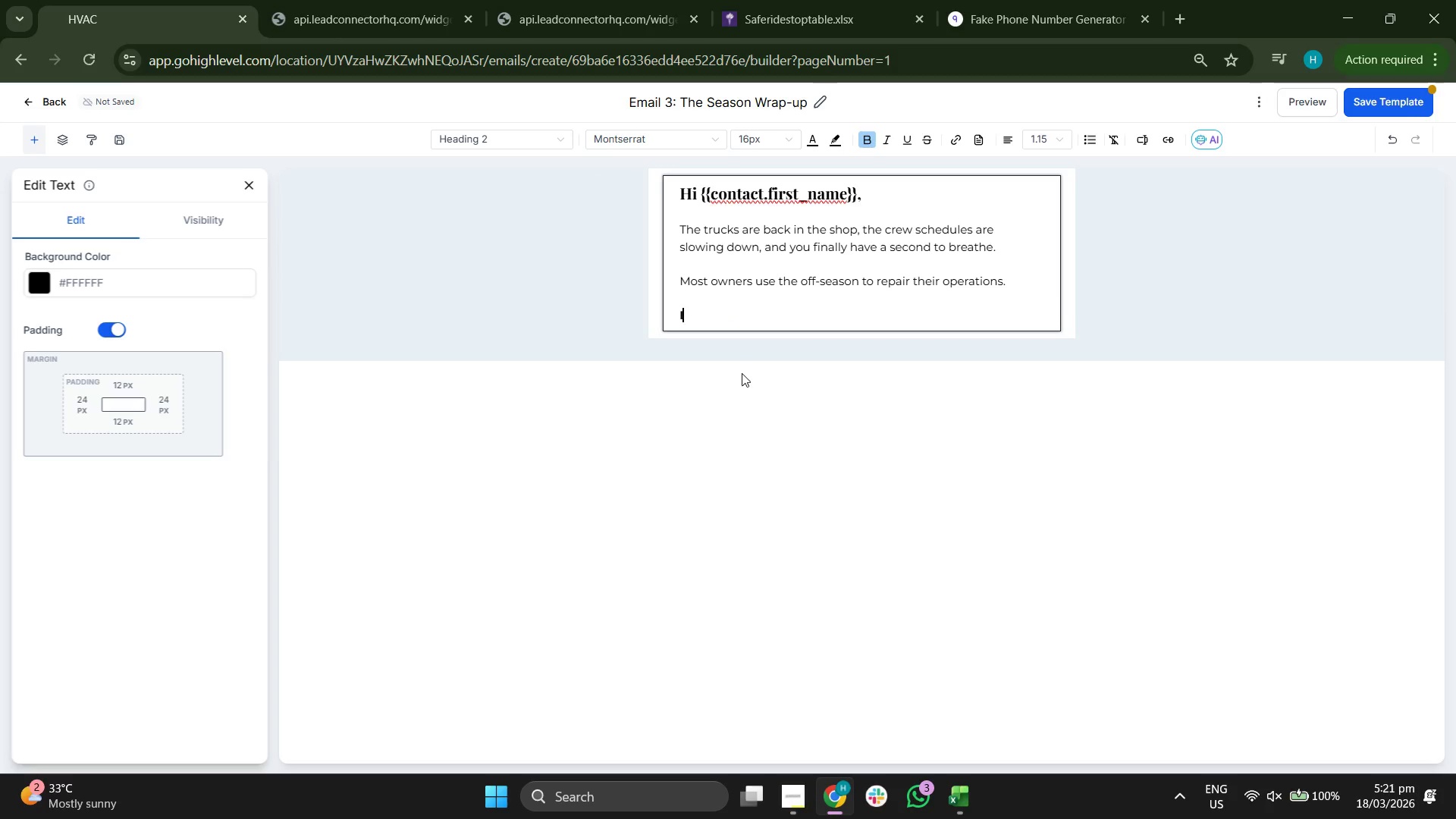 
key(CapsLock)
 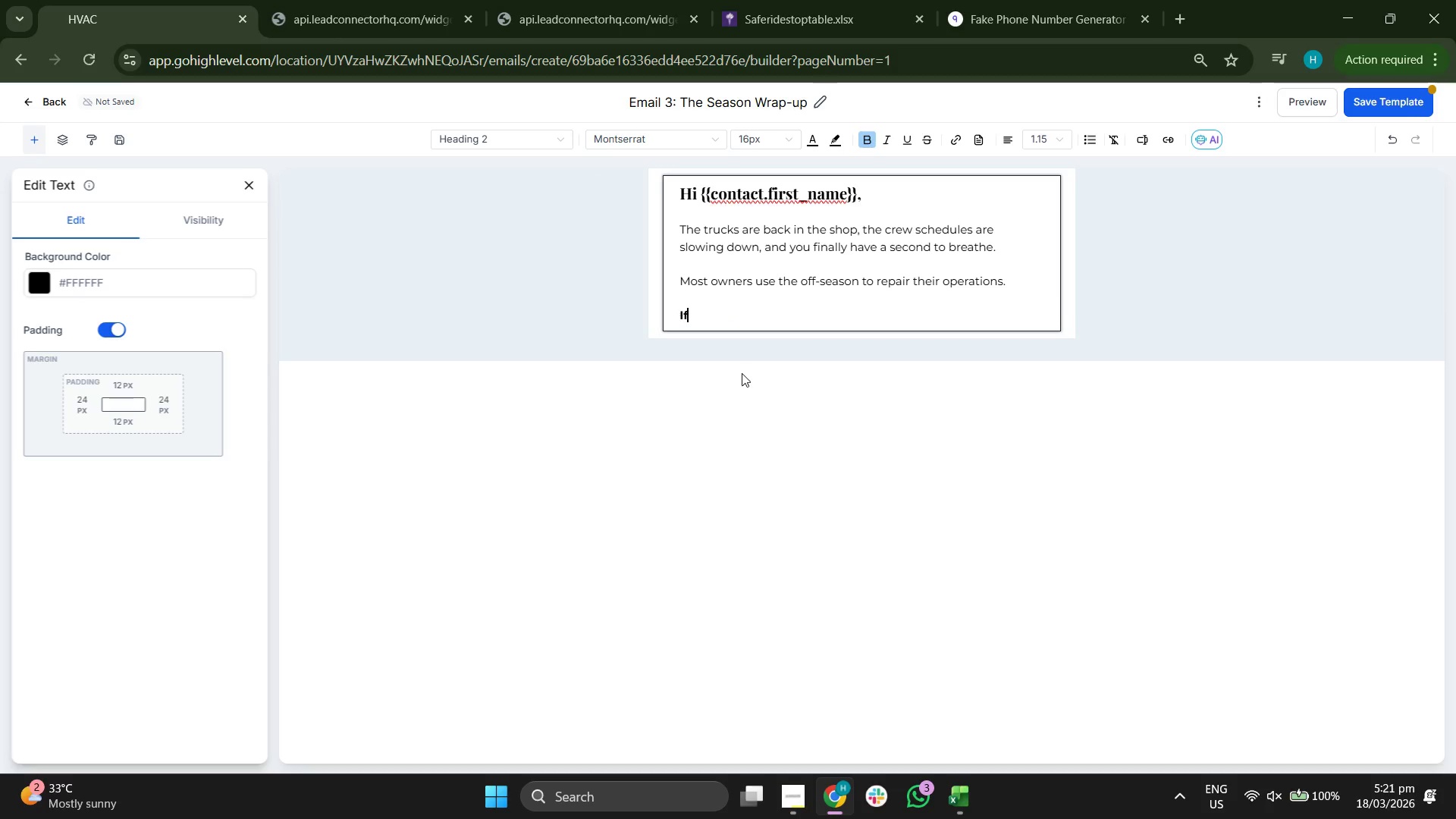 
key(F)
 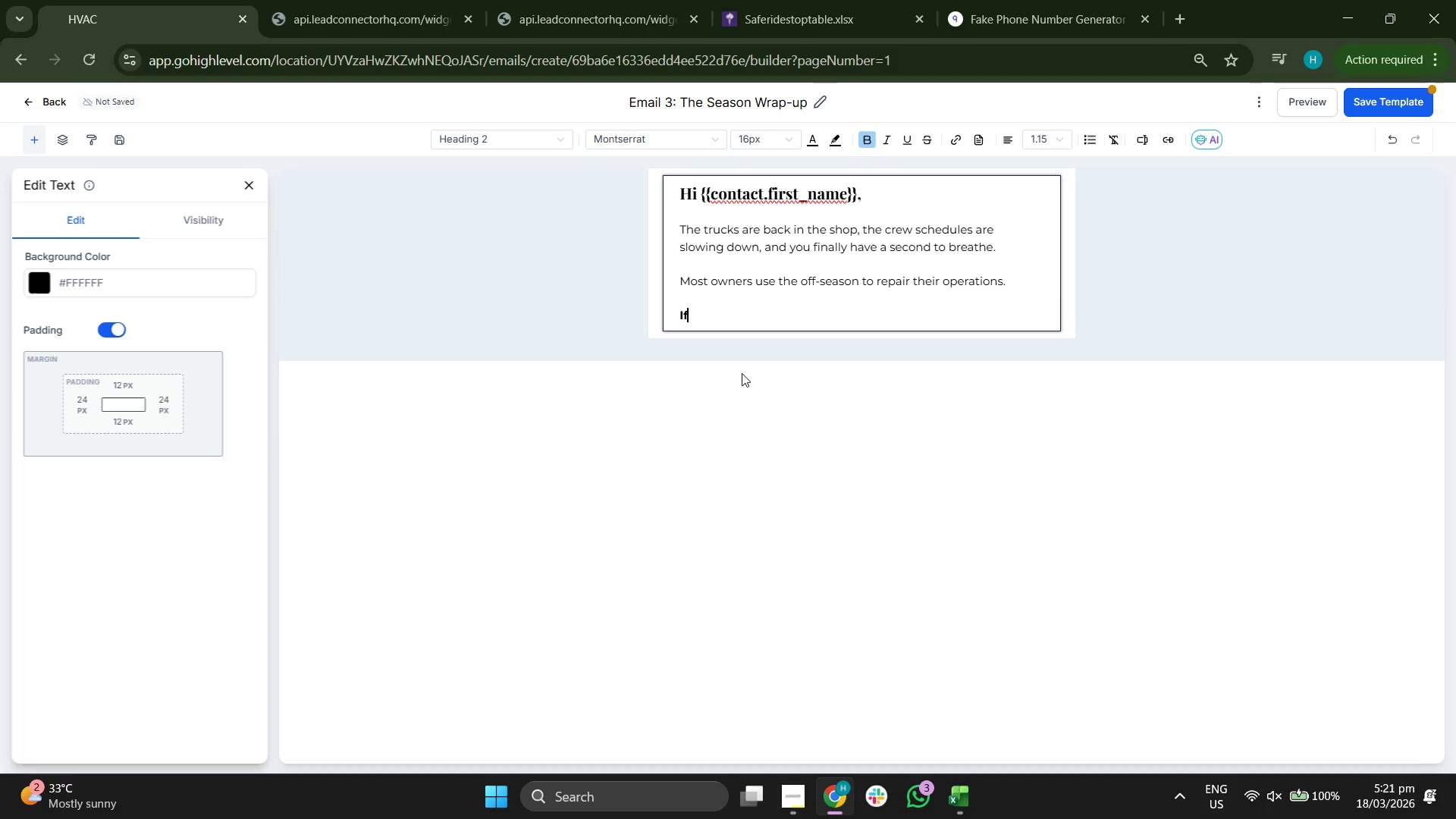 
key(Backspace)
 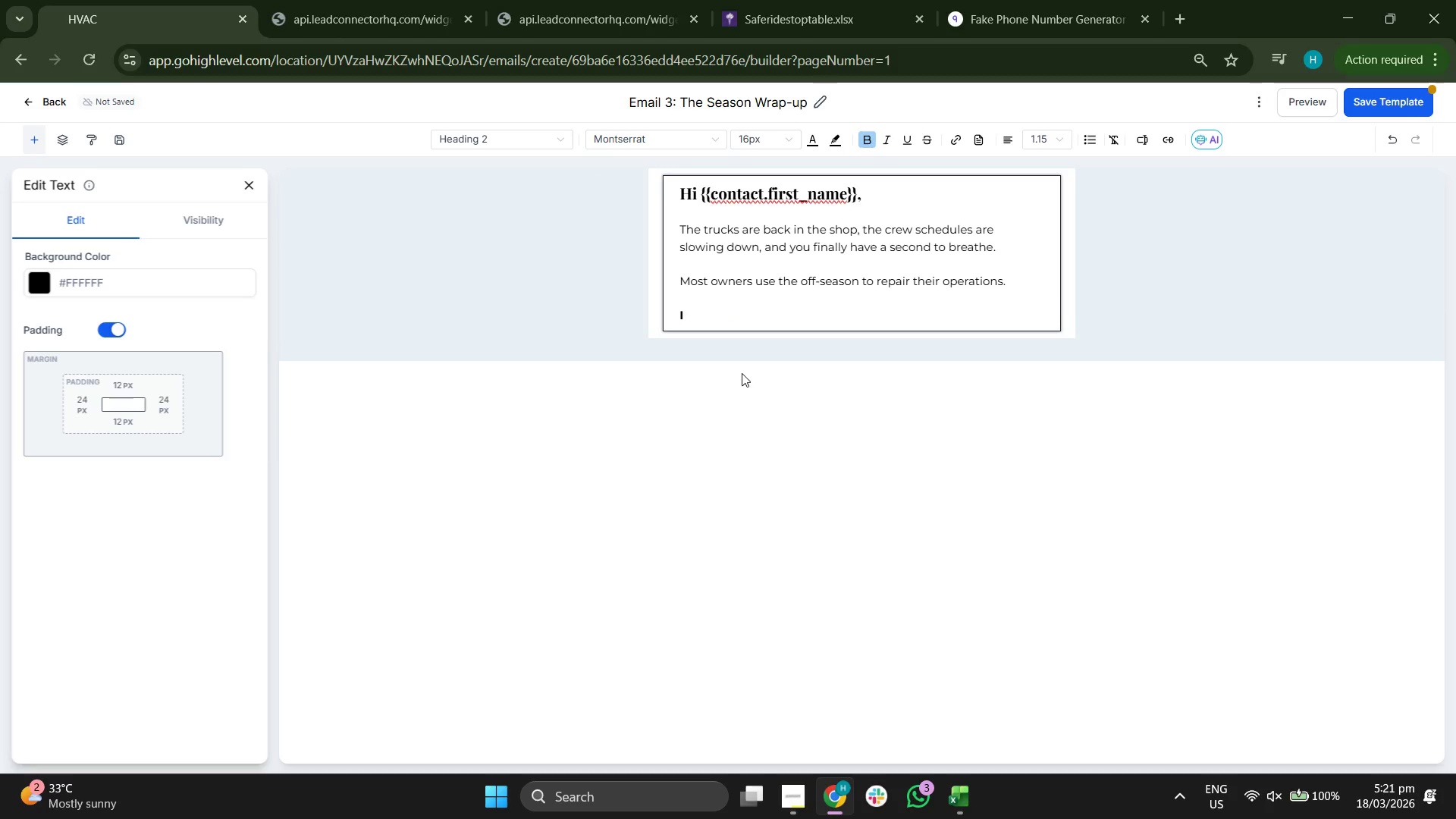 
key(Backspace)
 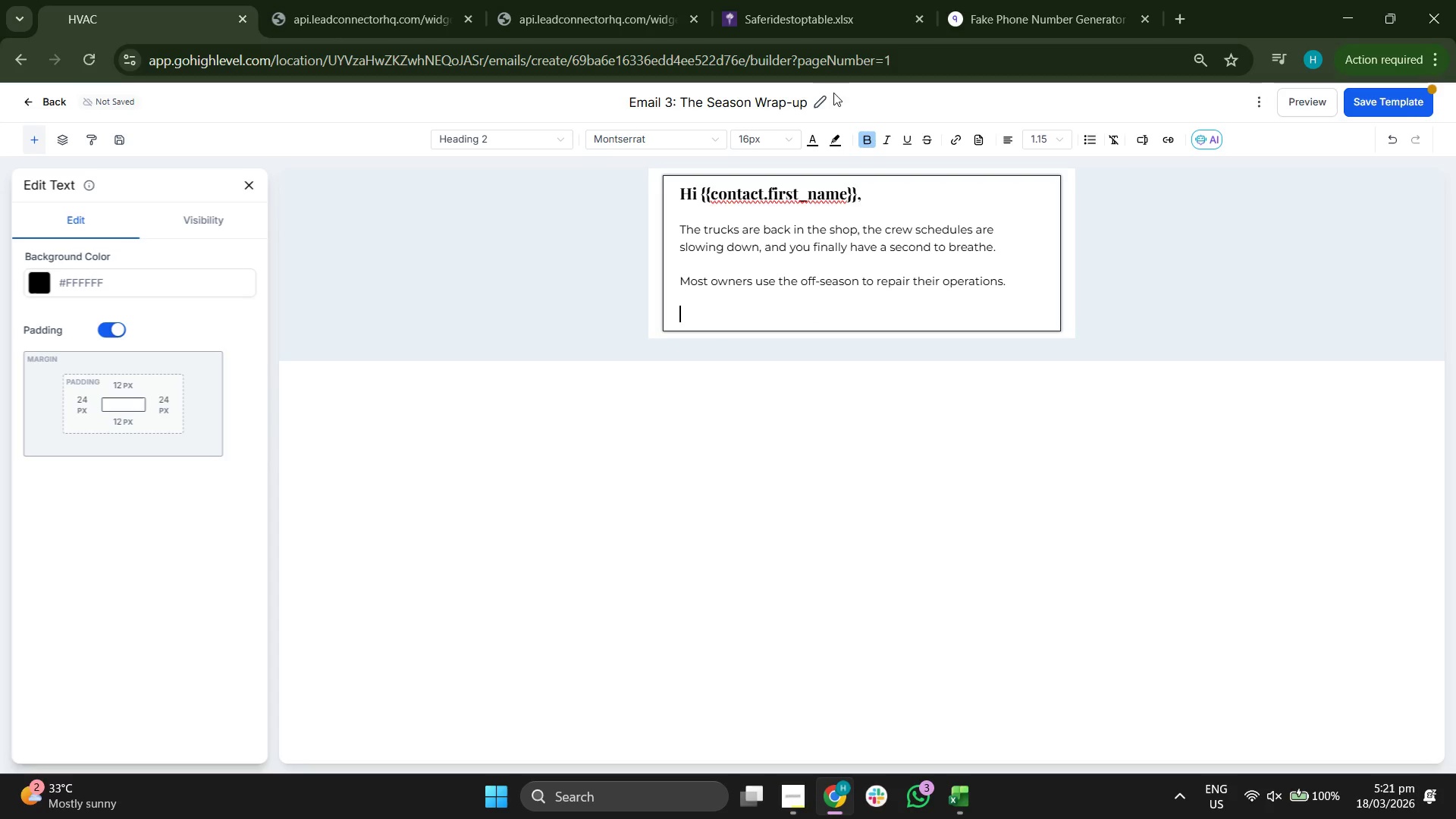 
left_click([866, 139])
 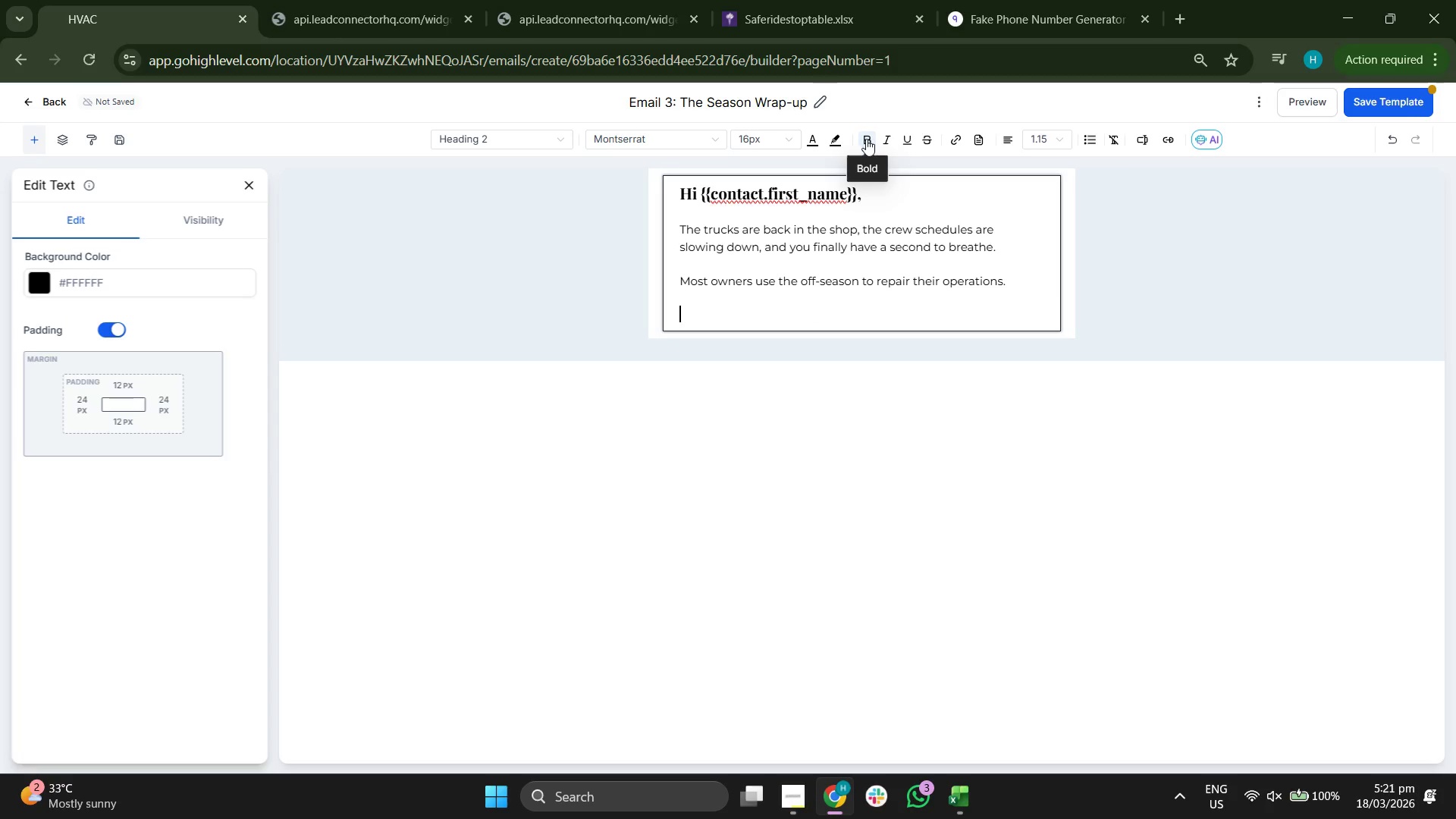 
key(CapsLock)
 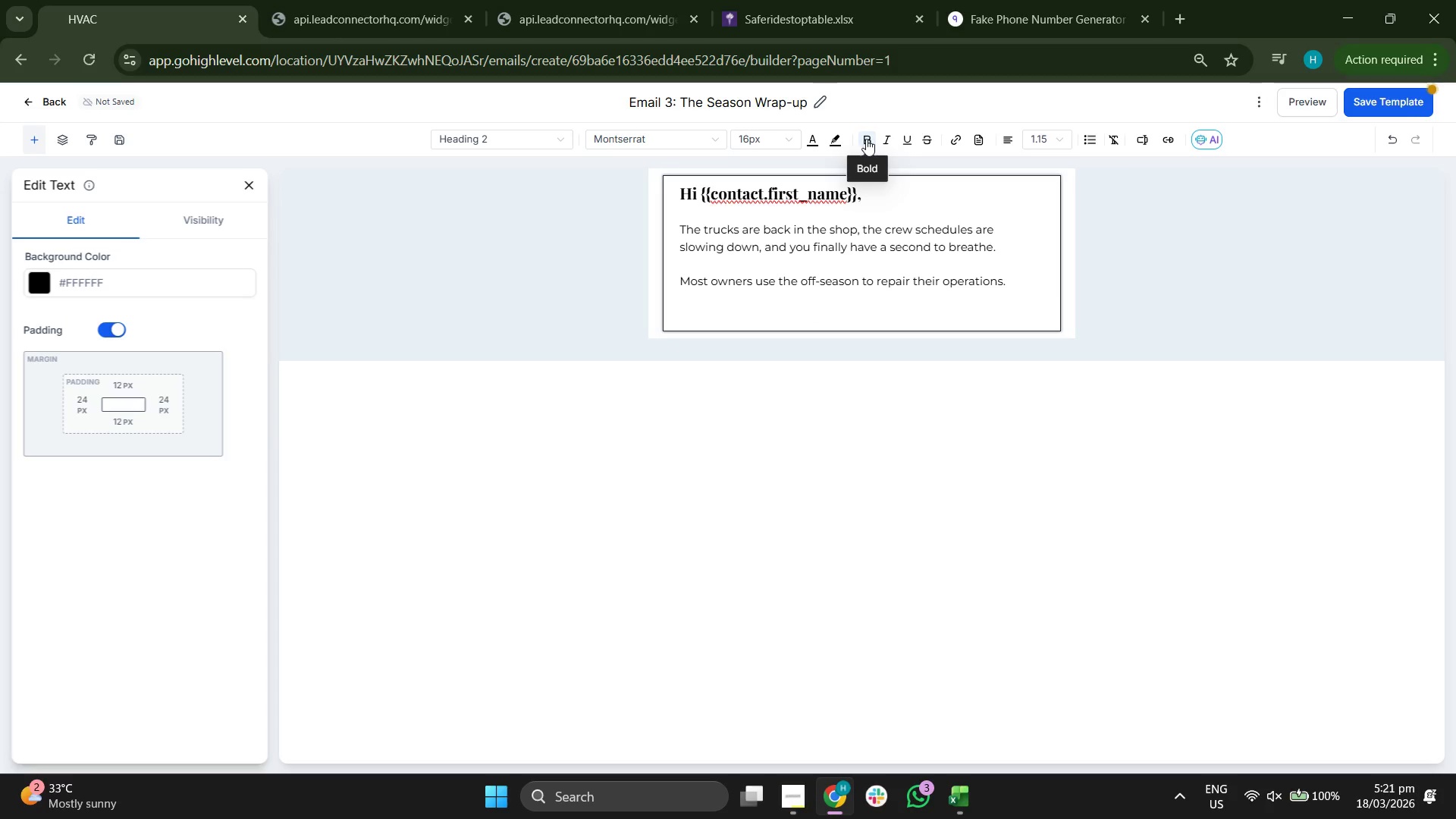 
key(I)
 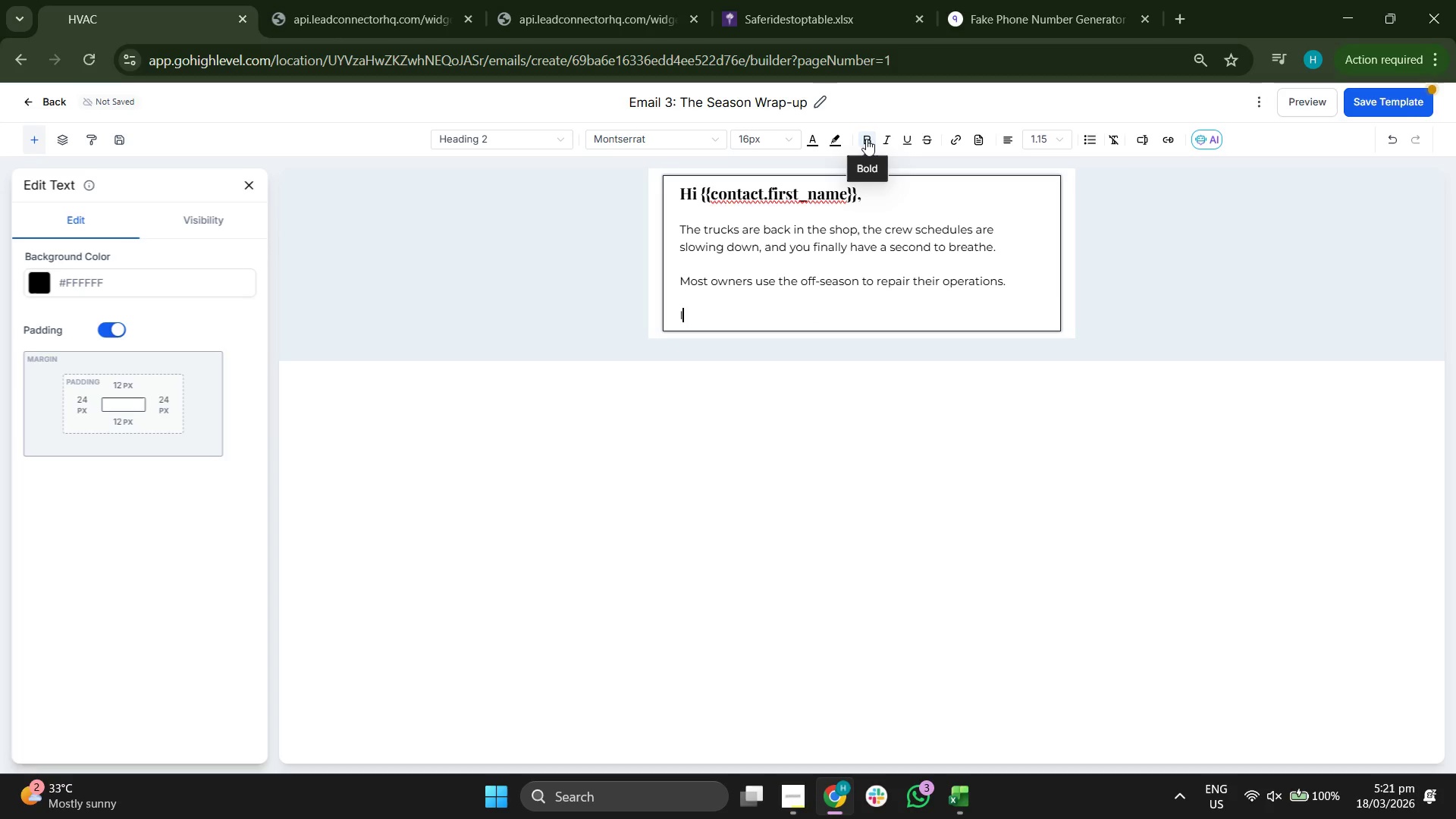 
key(CapsLock)
 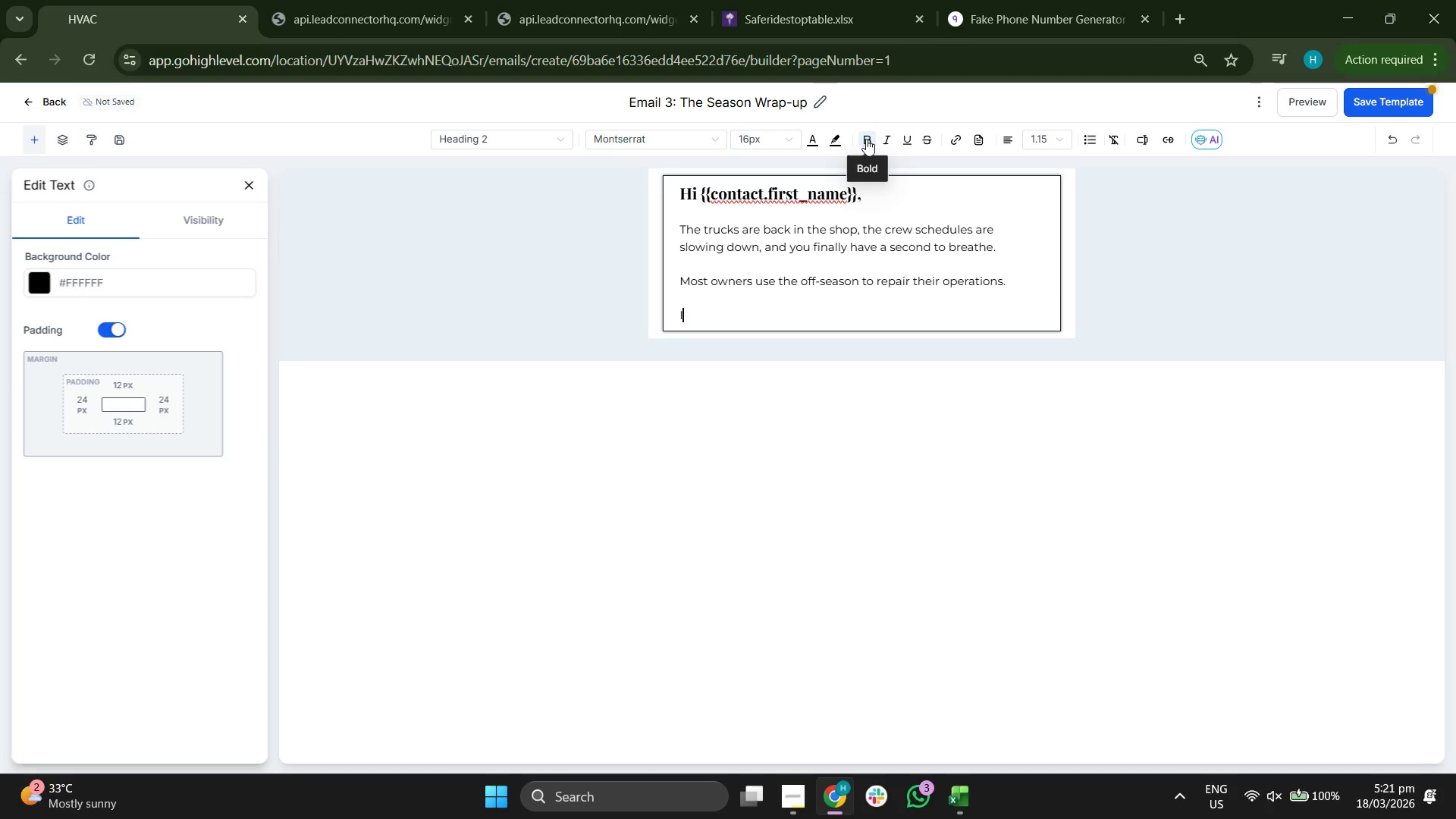 
key(F)
 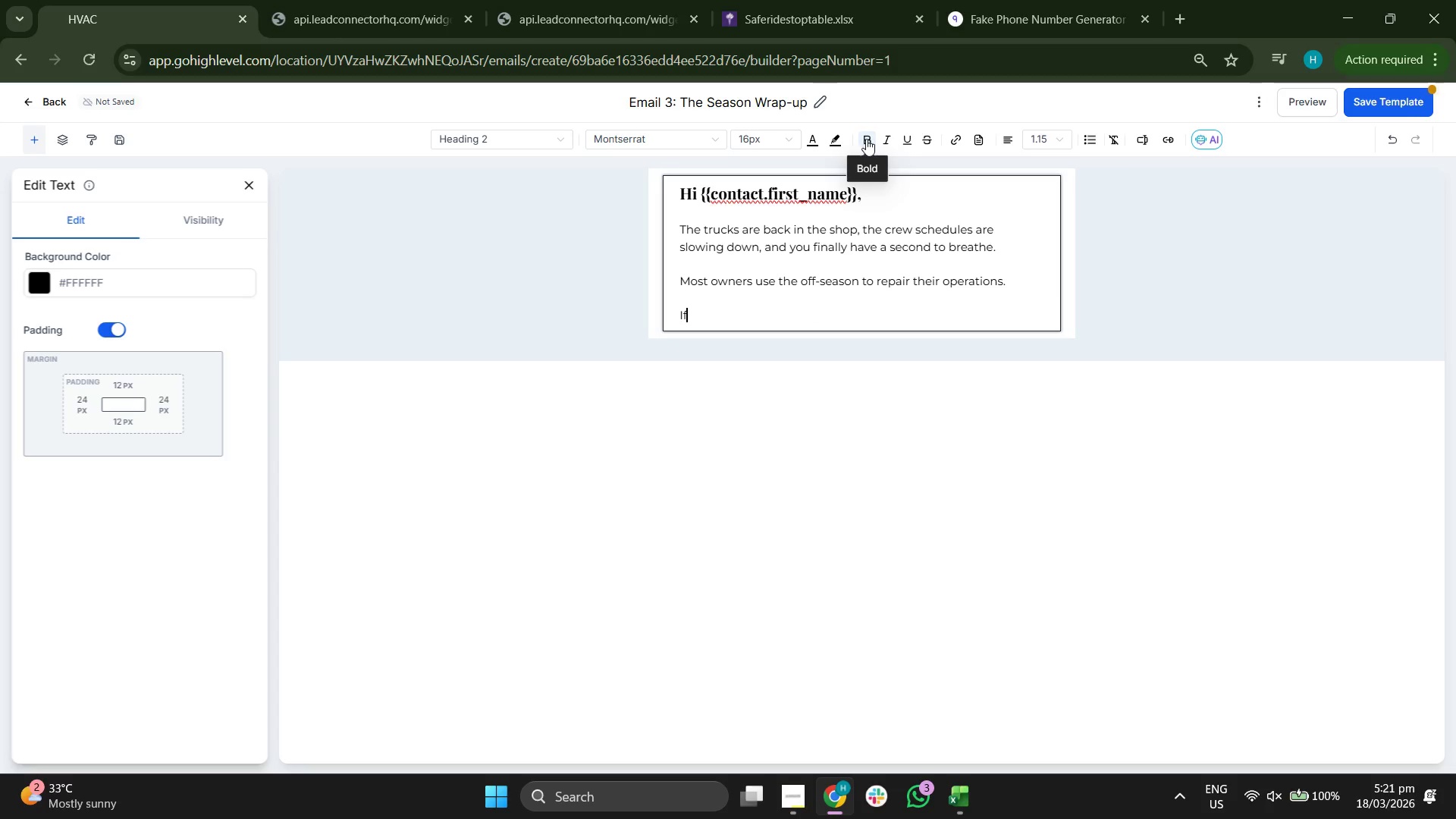 
key(Space)
 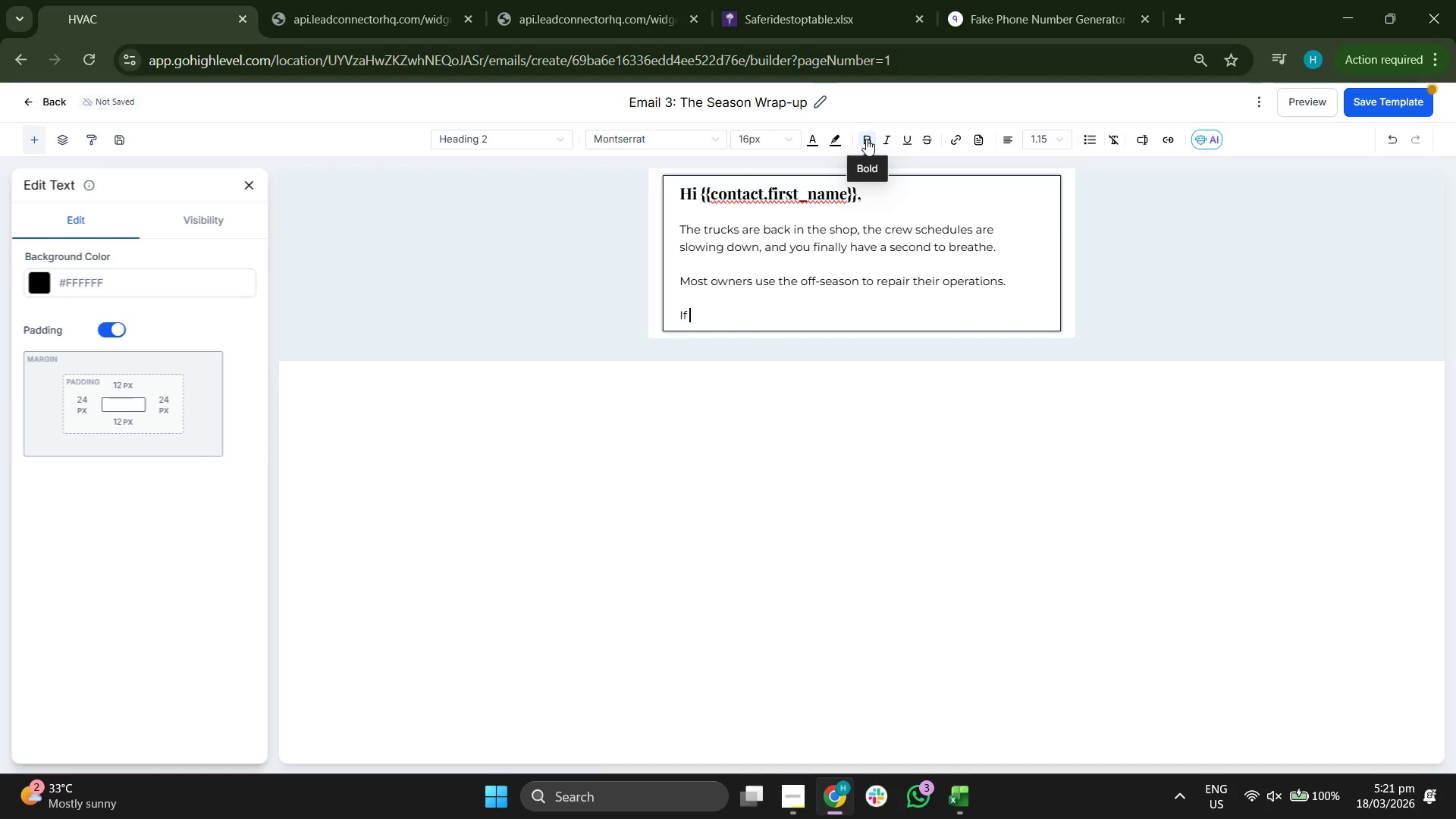 
type(this past p)
key(Backspace)
type(seass)
key(Backspace)
type(on gl)
key(Backspace)
key(Backspace)
type(felht)
key(Backspace)
key(Backspace)
type(t like you were constantly chasing "poe)
key(Backspace)
key(Backspace)
type(en and paer)
key(Backspace)
key(Backspace)
key(Backspace)
type(aper" trails, lost work orders, or manual bni)
key(Backspace)
key(Backspace)
key(Backspace)
type(billing cuc)
key(Backspace)
key(Backspace)
type(ty)
key(Backspace)
type(cles, you know that system wont)
key(Backspace)
type('t surevic)
key(Backspace)
key(Backspace)
key(Backspace)
key(Backspace)
type(vice)
key(Backspace)
key(Backspace)
type(ve another uear )
key(Backspace)
key(Backspace)
key(Backspace)
key(Backspace)
key(Backspace)
type(yea)
key(Backspace)
type(e)
key(Backspace)
type(ar of growth at {{contact/co)
key(Backspace)
key(Backspace)
key(Backspace)
type(.company/)
key(Backspace)
type(_name}}.)
 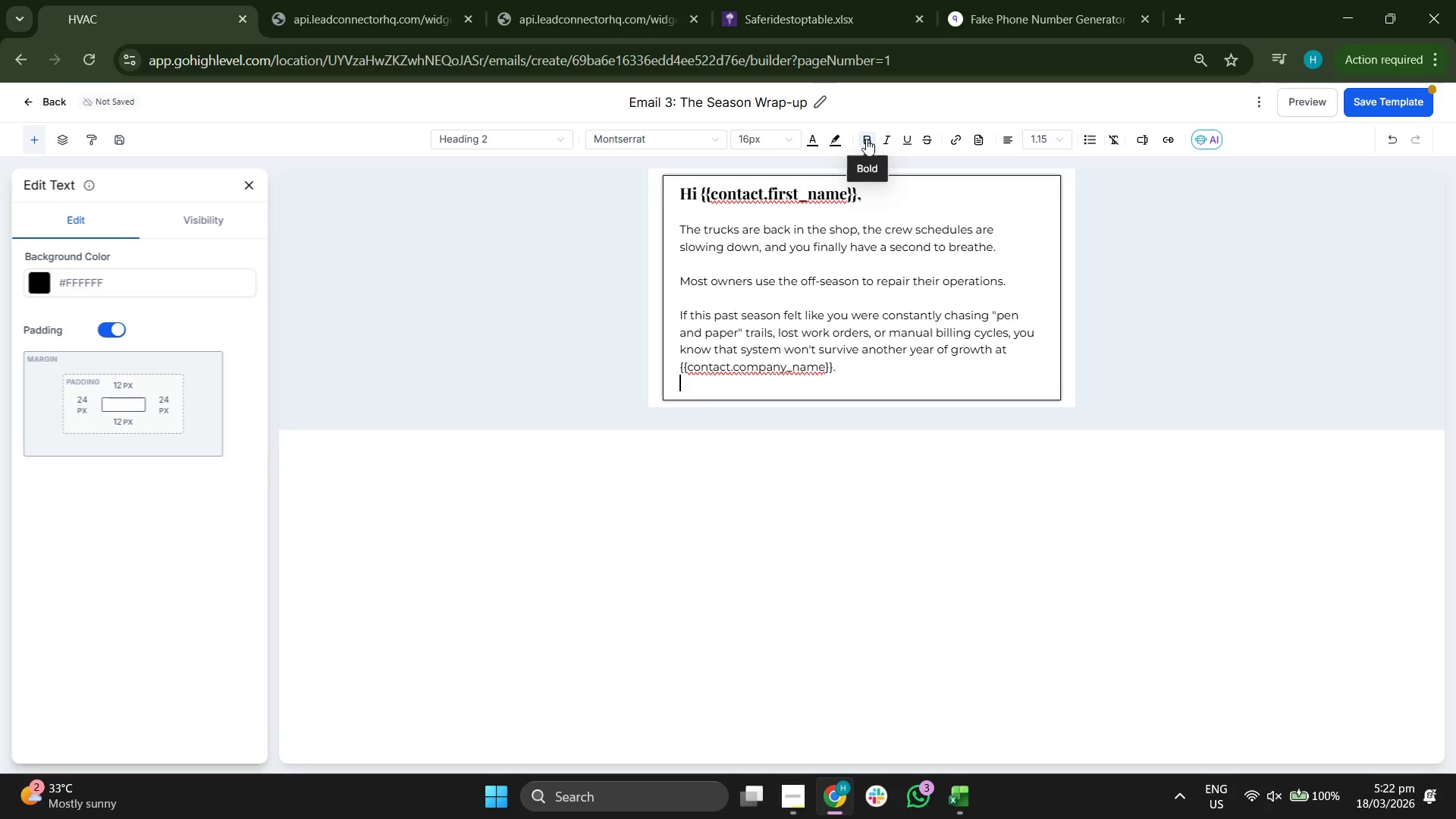 
key(Shift+Enter)
 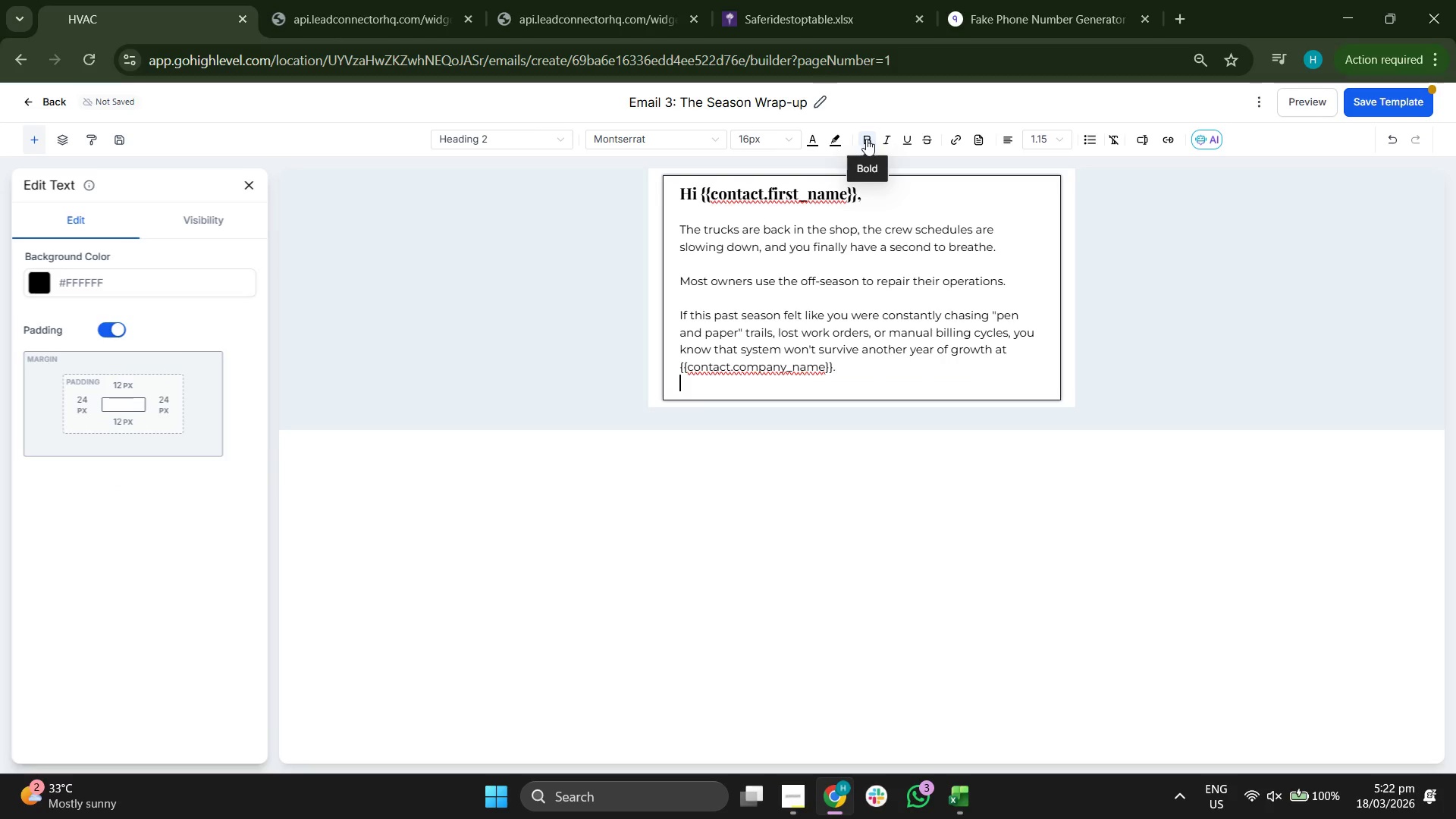 
key(Shift+Enter)
 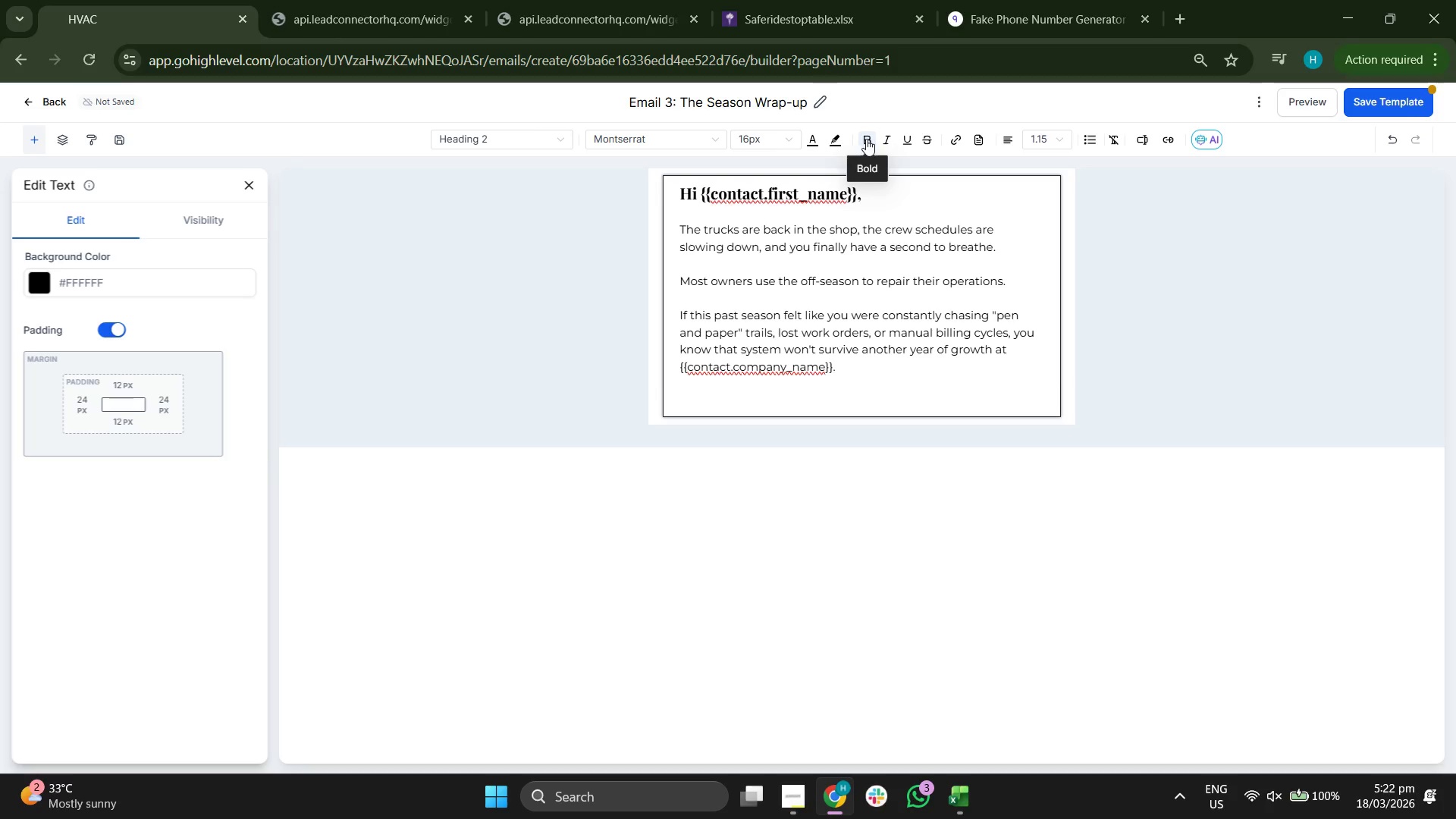 
type(RT)
key(Backspace)
key(Backspace)
type(The Goal:)
 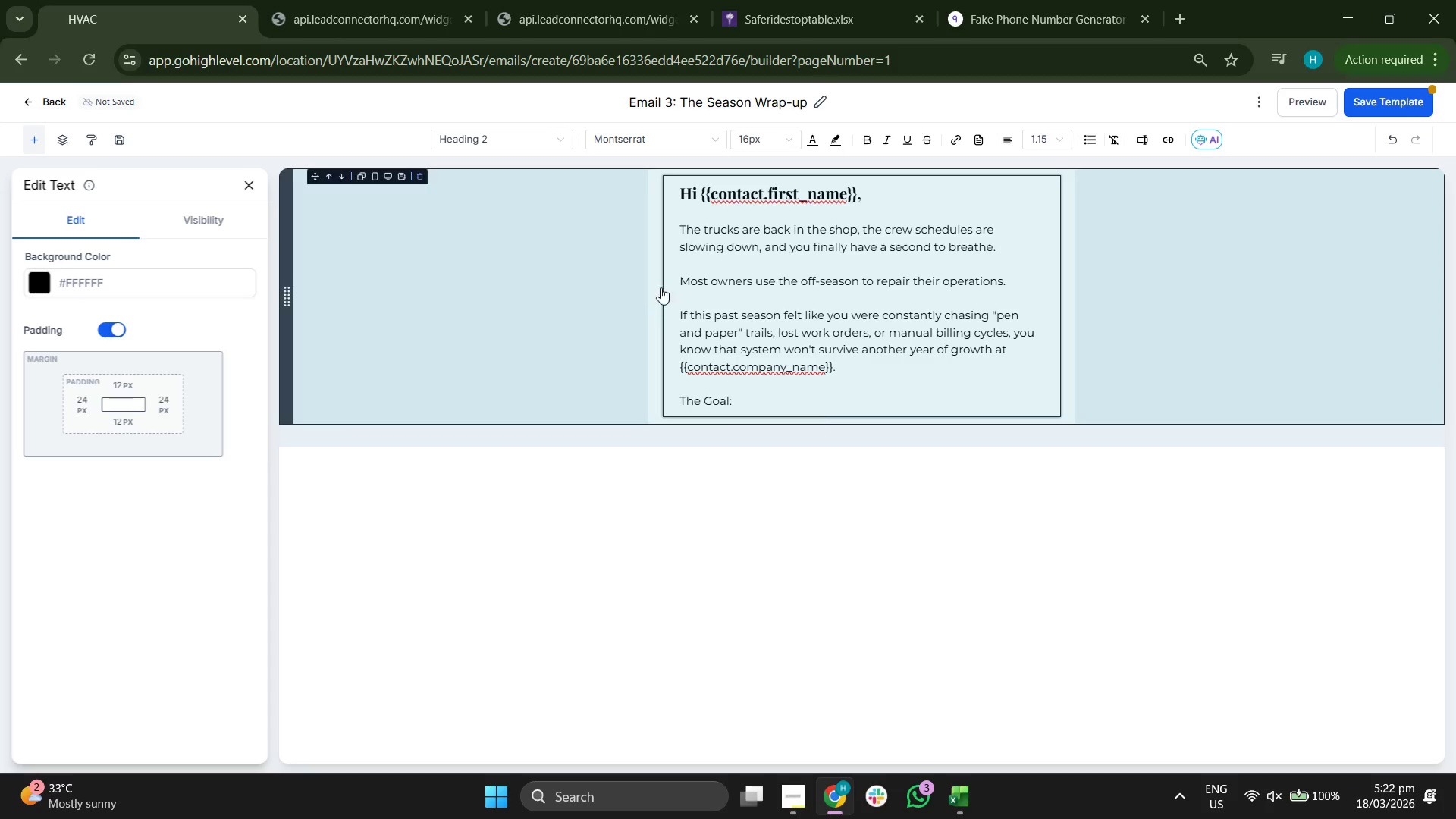 
left_click([705, 392])
 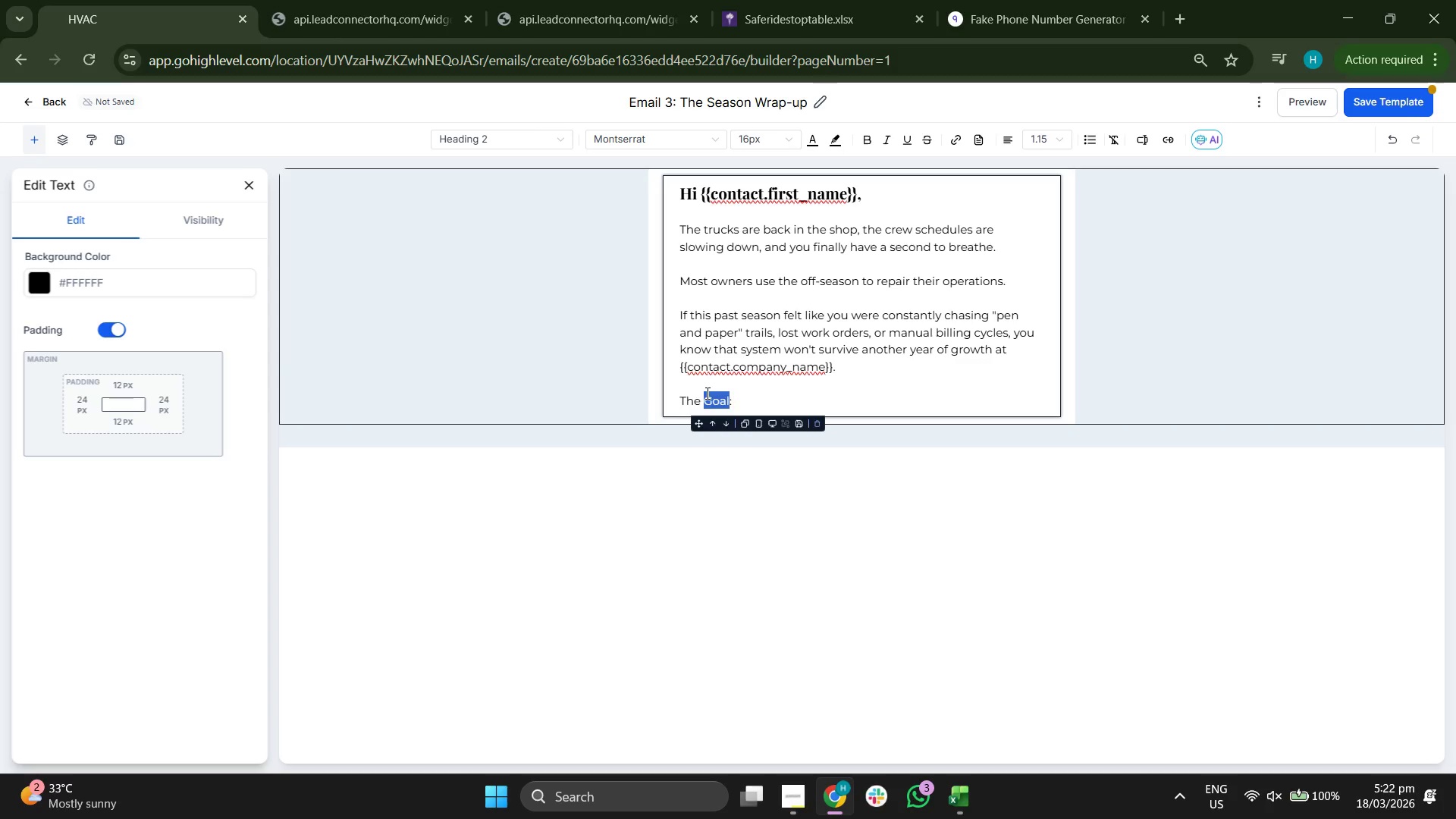 
triple_click([707, 393])
 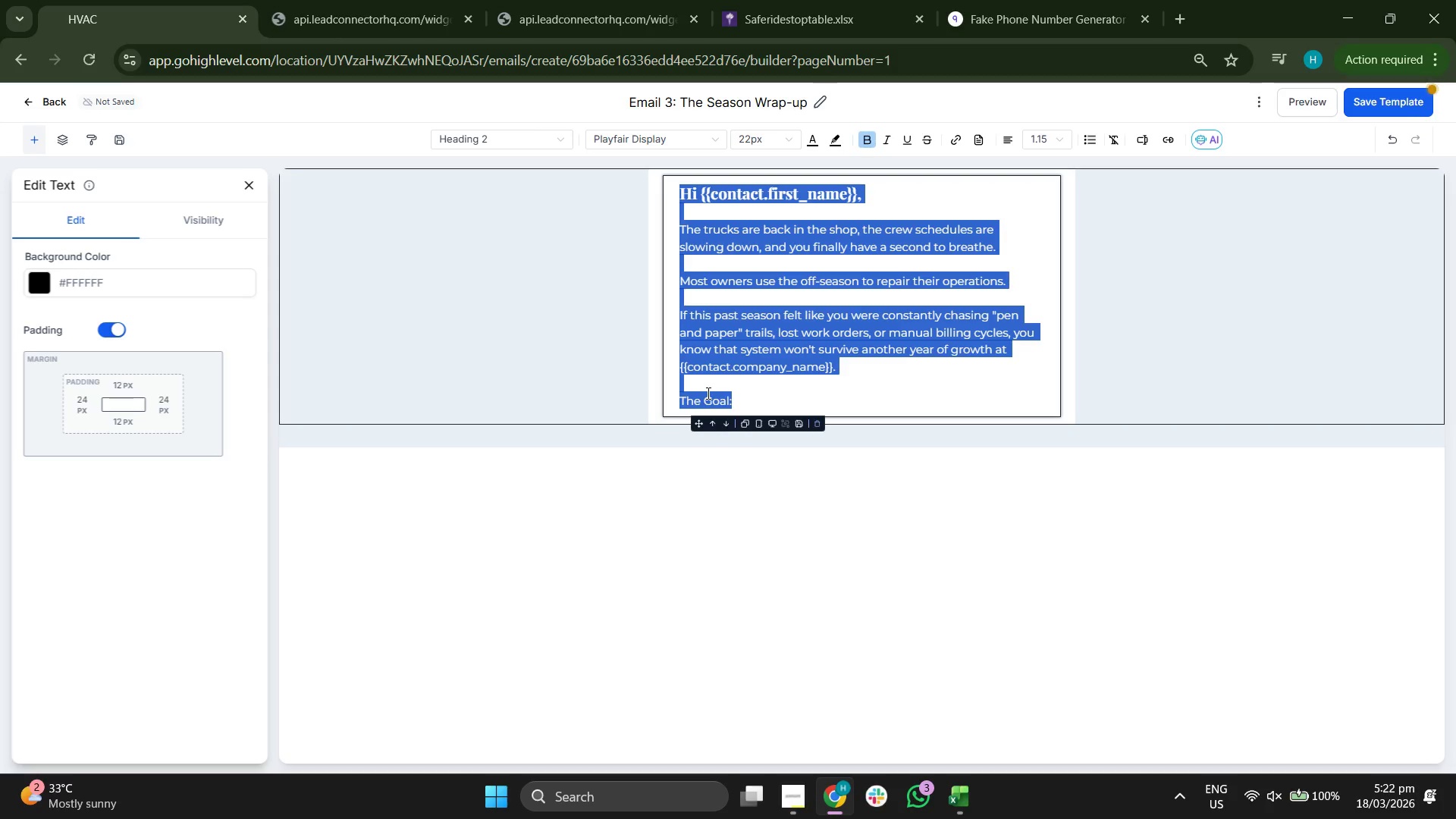 
left_click([729, 388])
 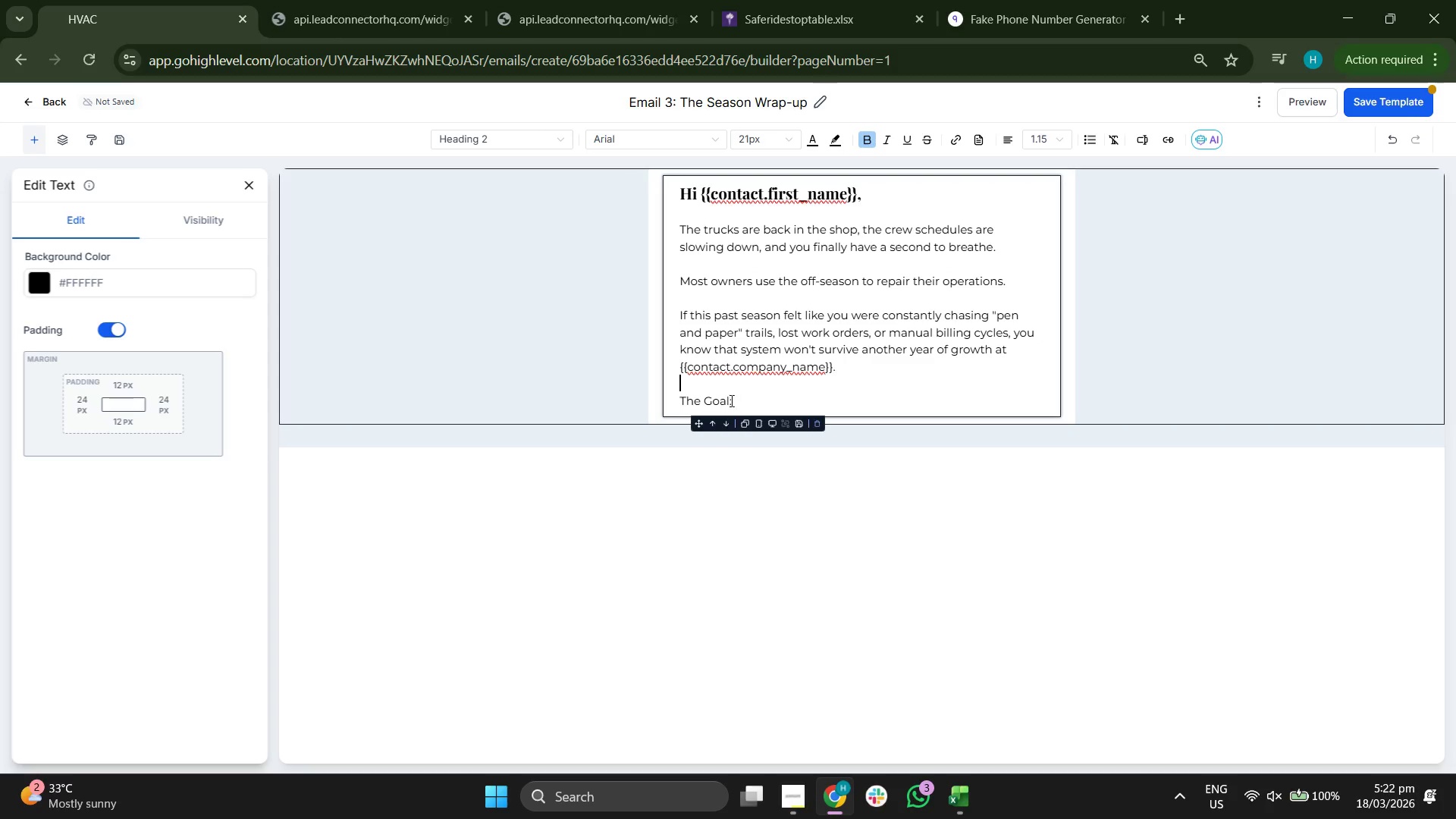 
left_click([725, 407])
 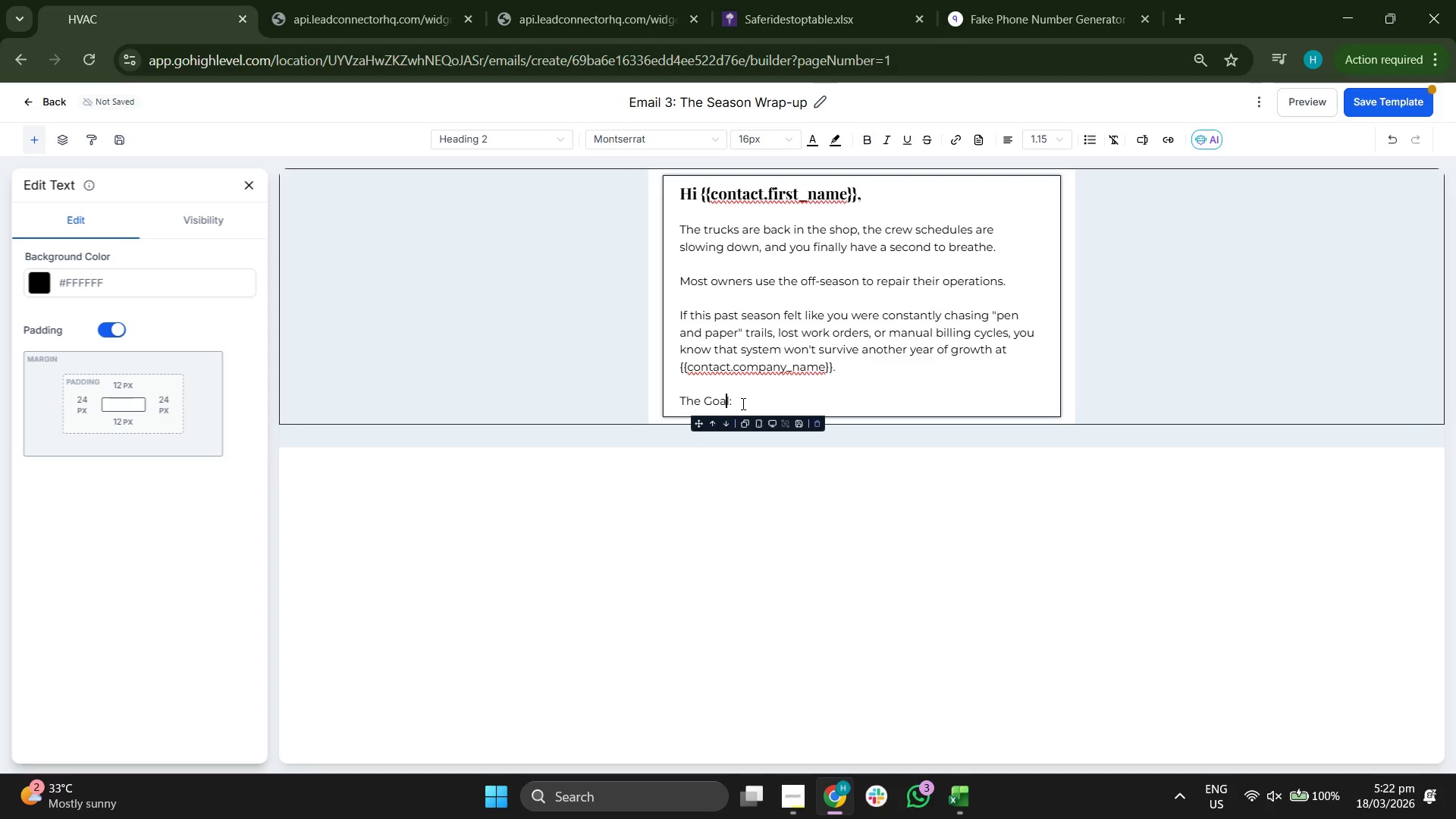 
left_click_drag(start_coordinate=[742, 403], to_coordinate=[677, 407])
 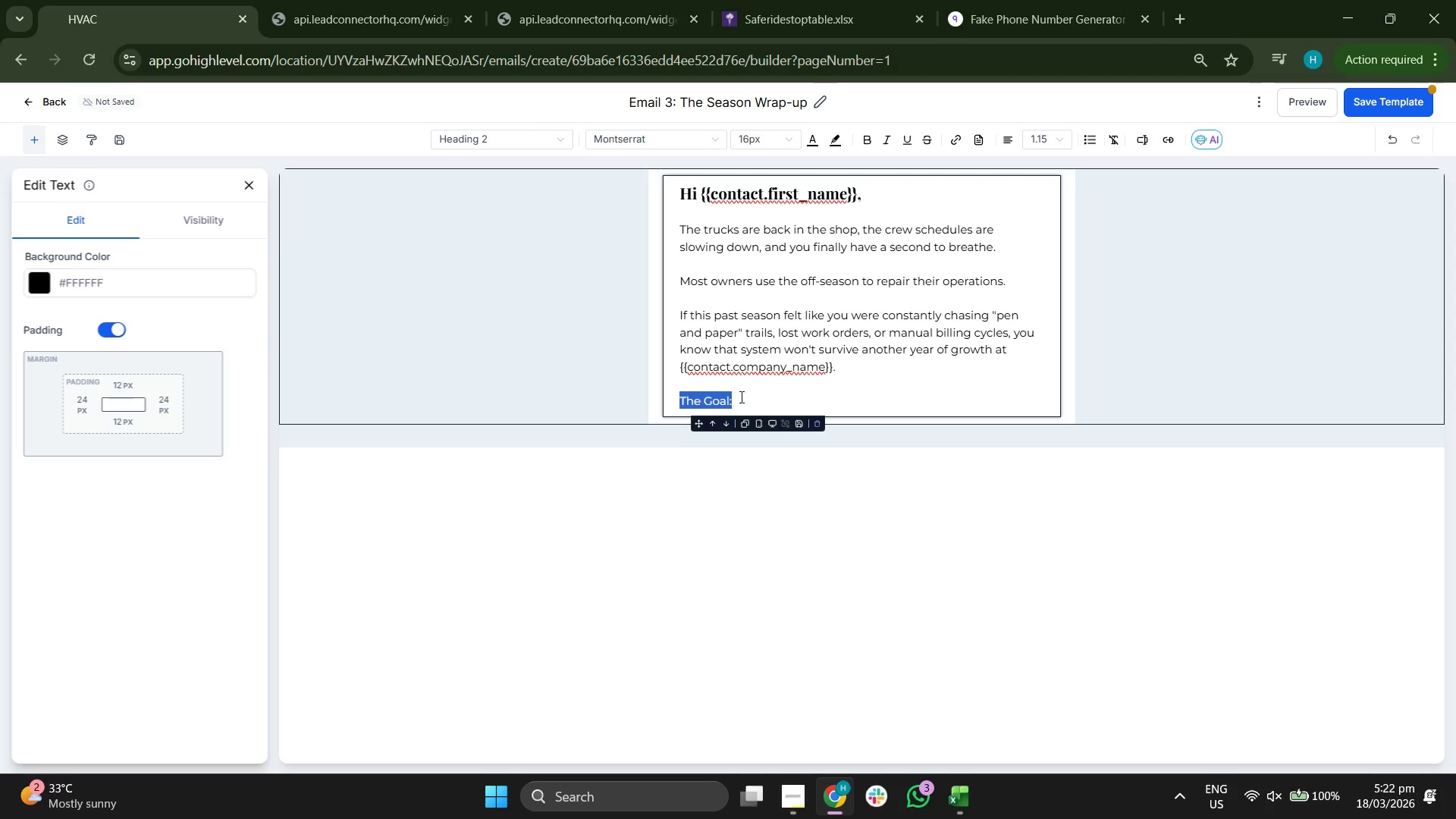 
key(Control+ControlLeft)
 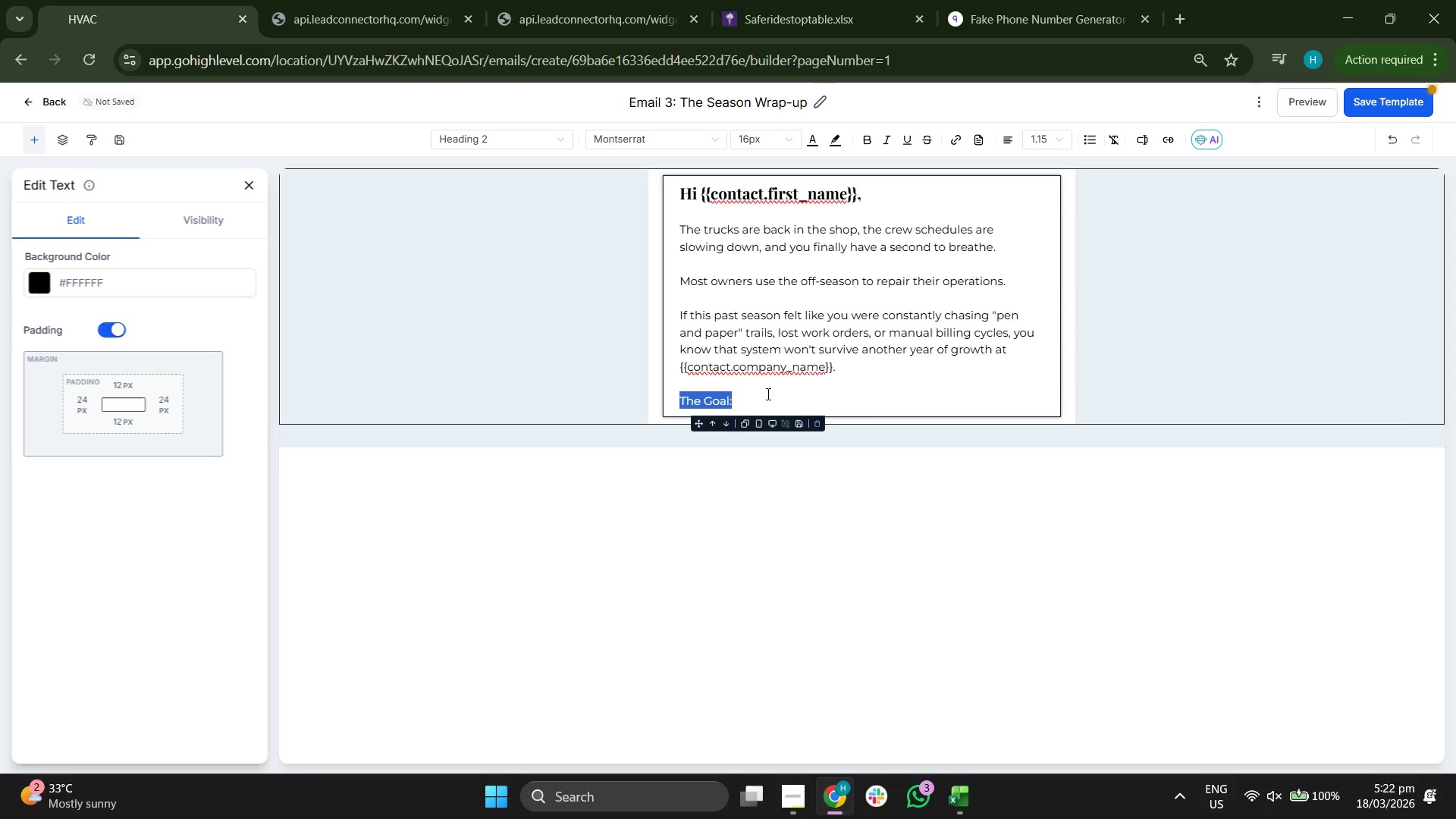 
left_click([770, 394])
 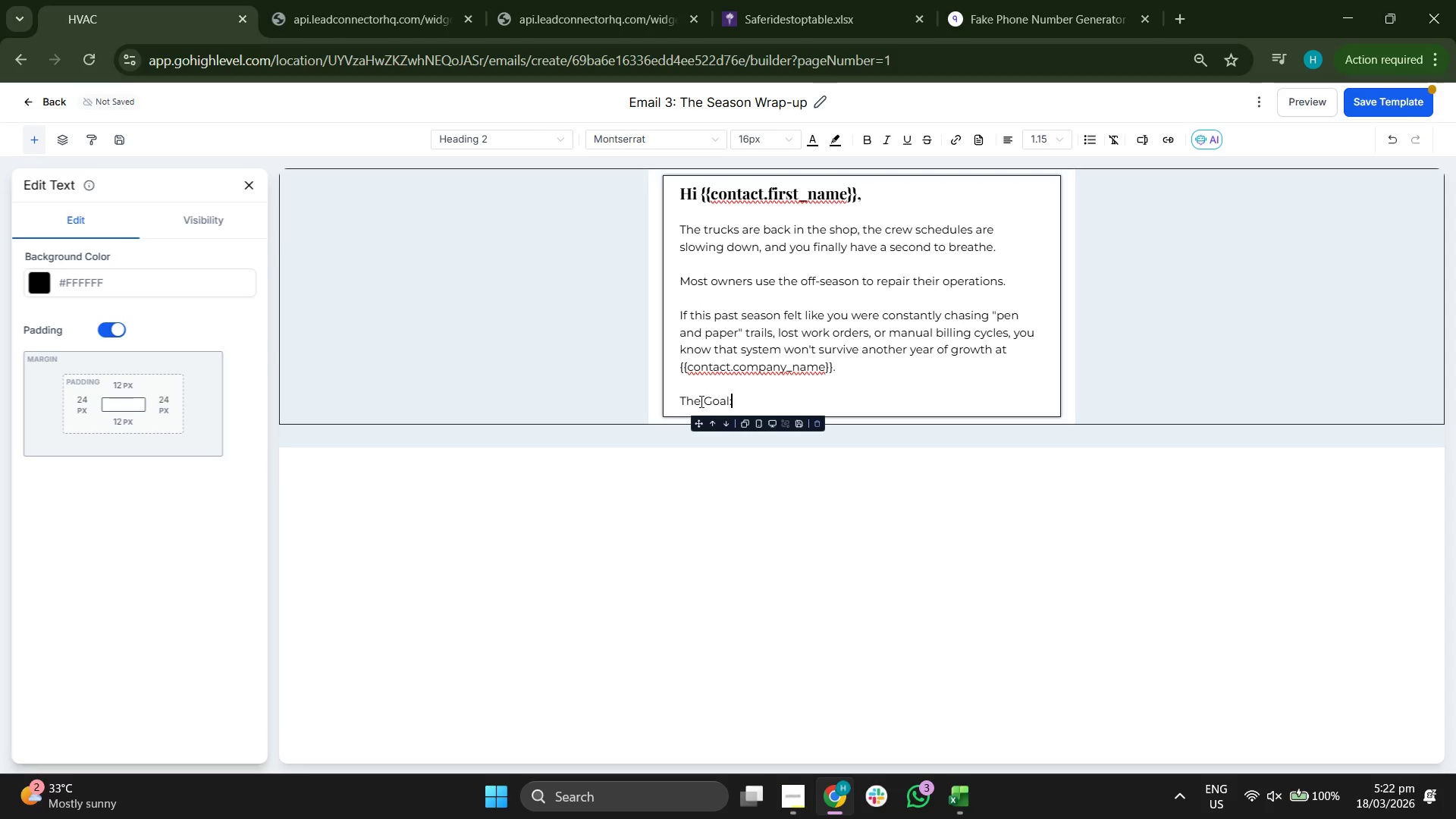 
double_click([717, 404])
 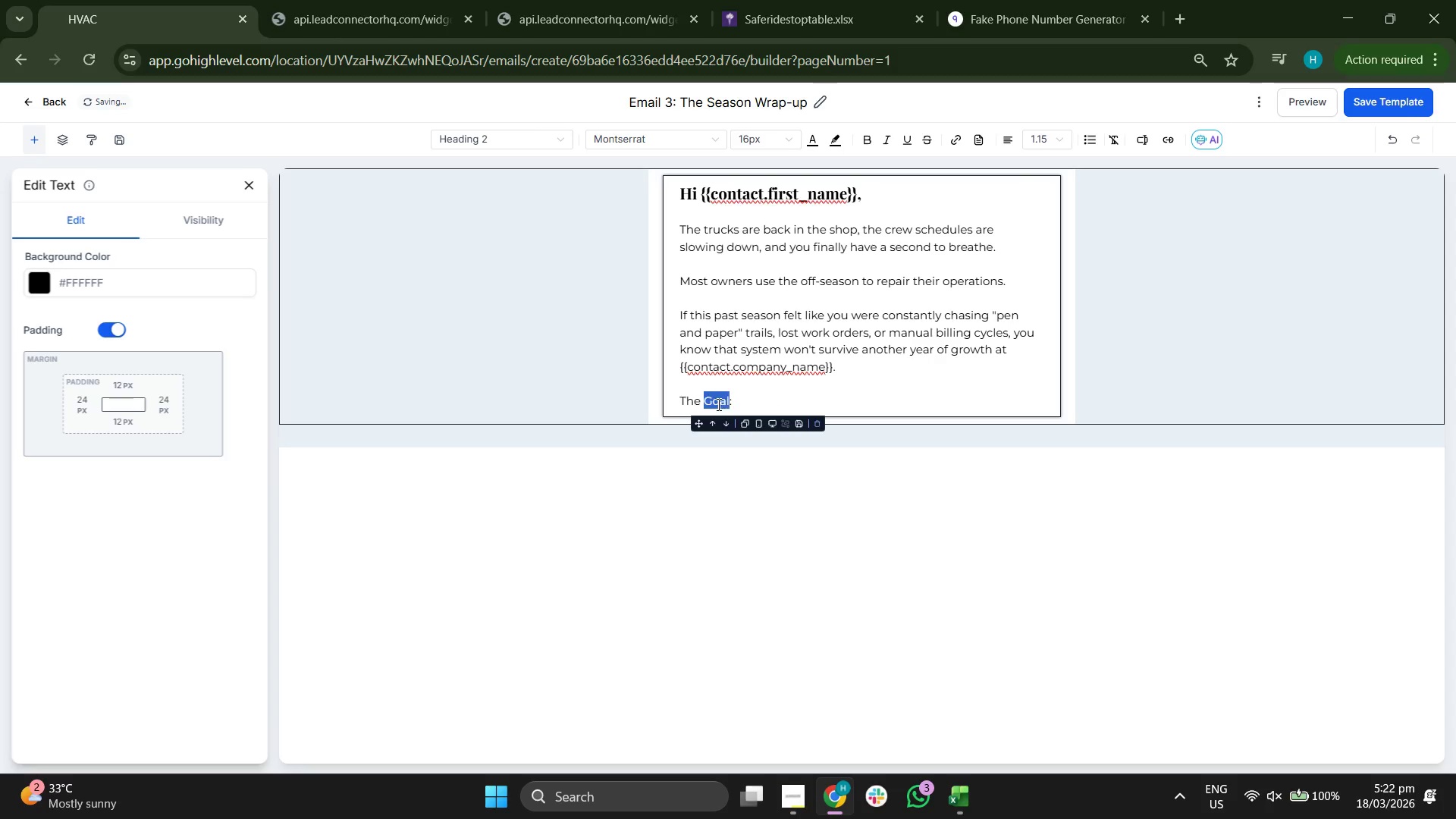 
triple_click([717, 404])
 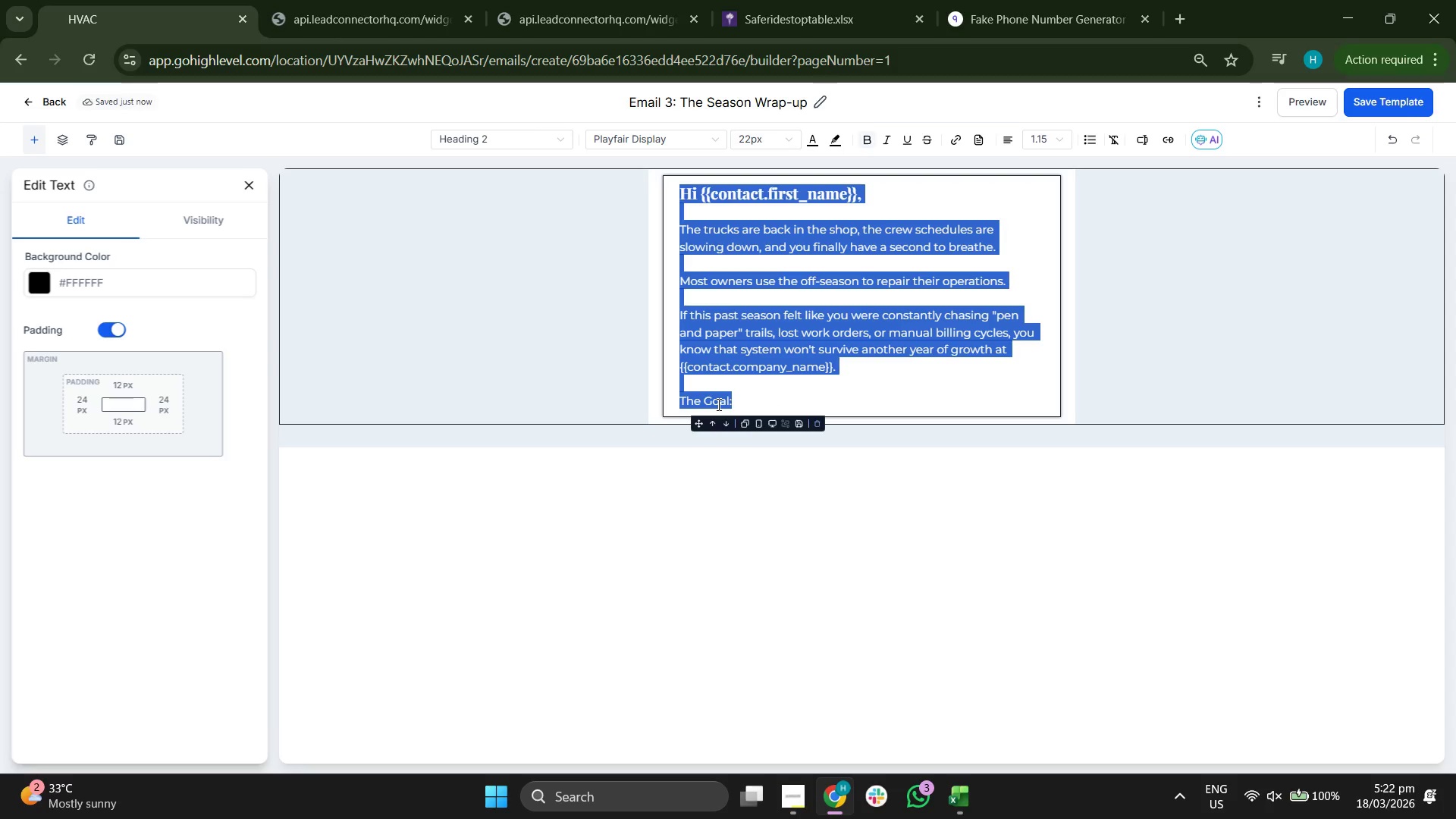 
key(Control+ControlLeft)
 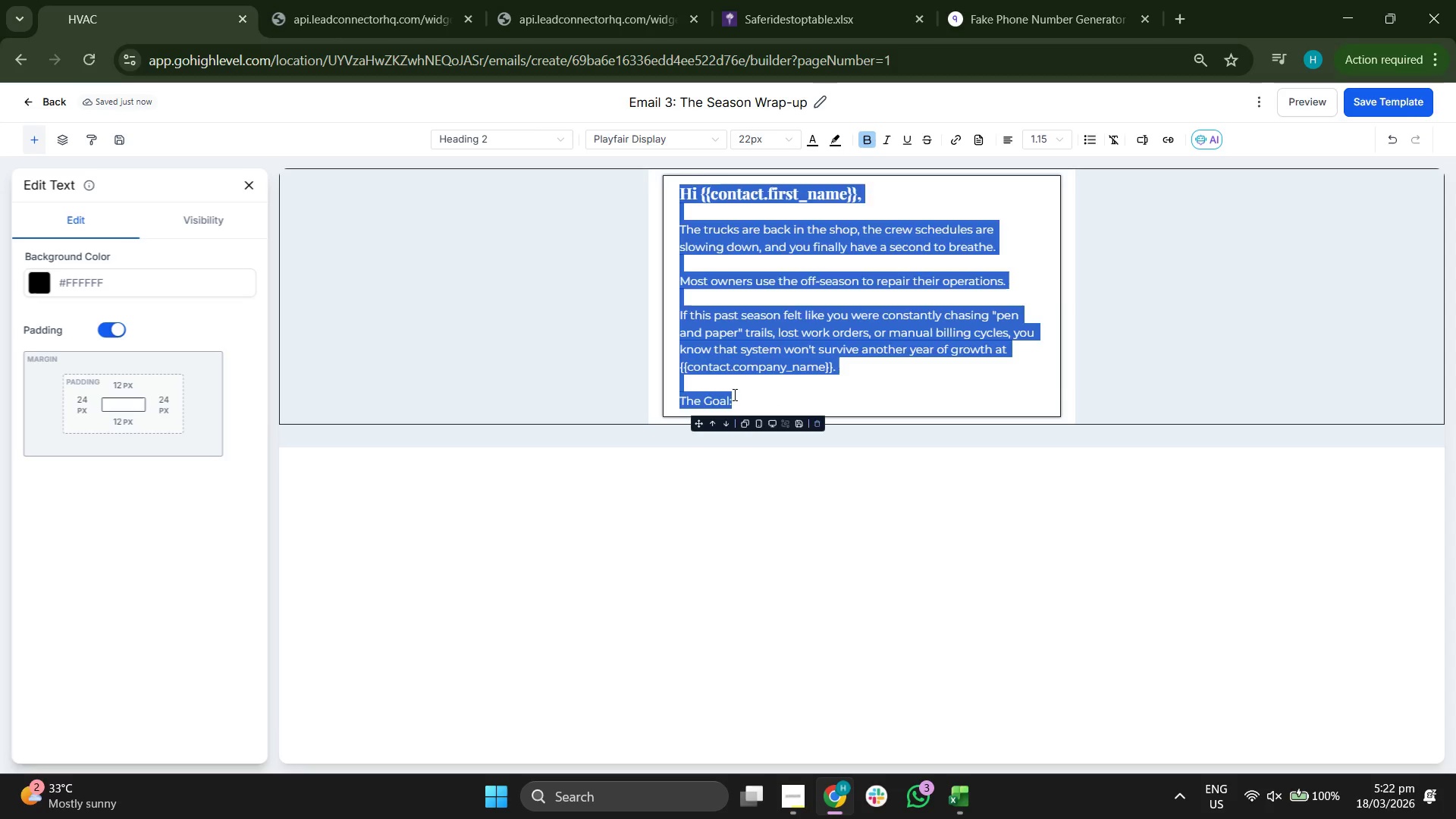 
left_click([734, 393])
 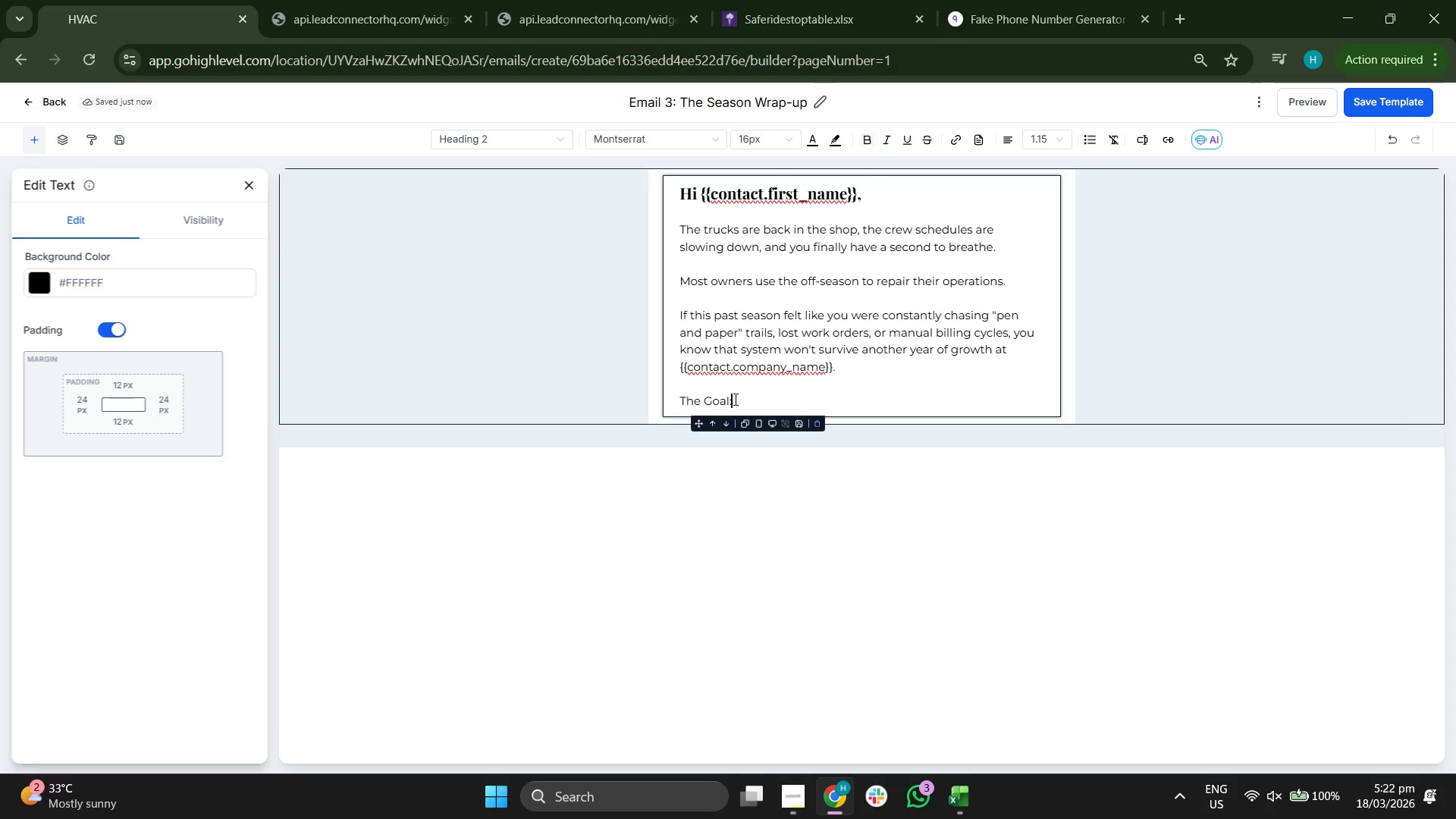 
left_click_drag(start_coordinate=[735, 399], to_coordinate=[670, 404])
 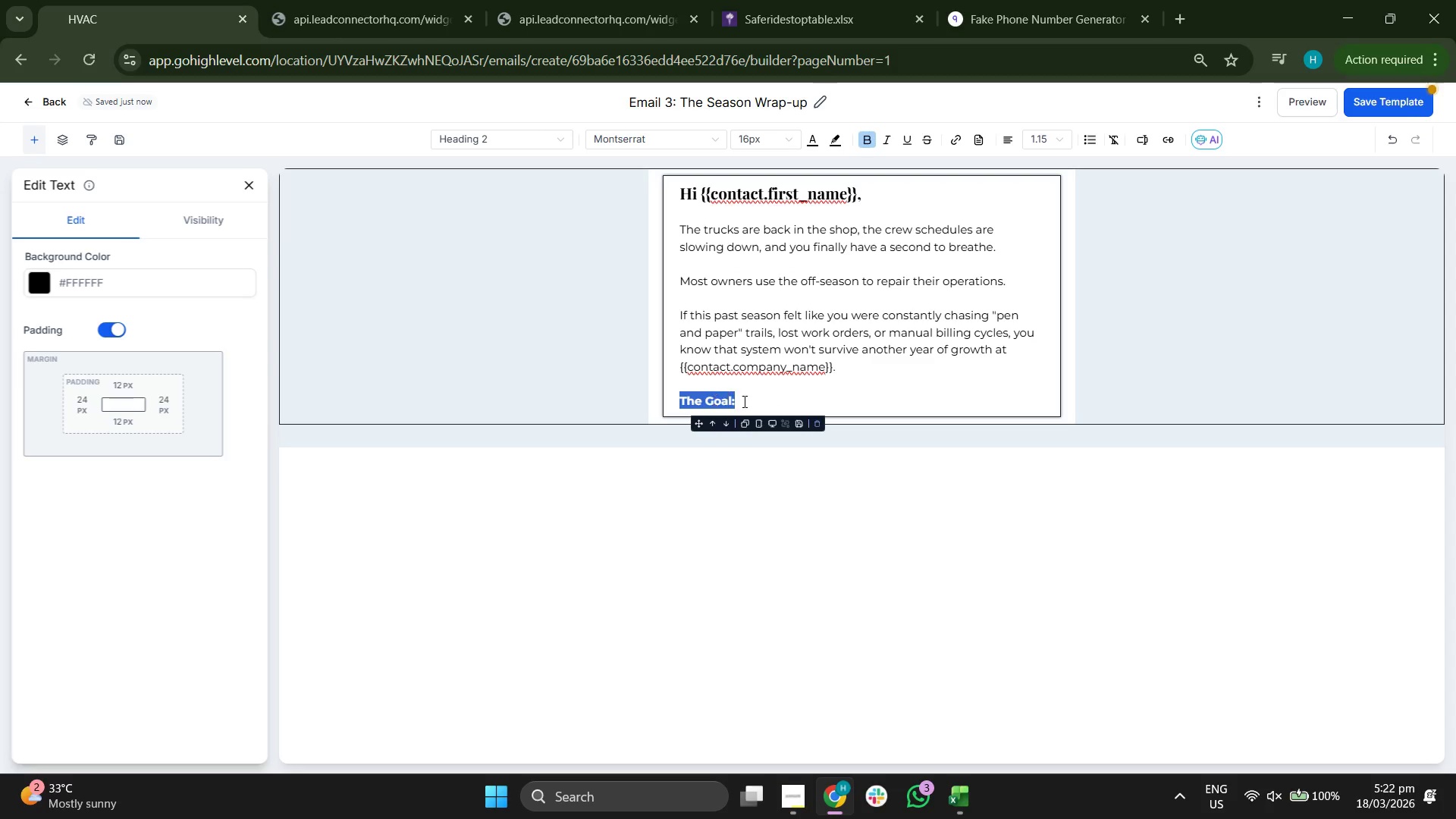 
key(Control+B)
 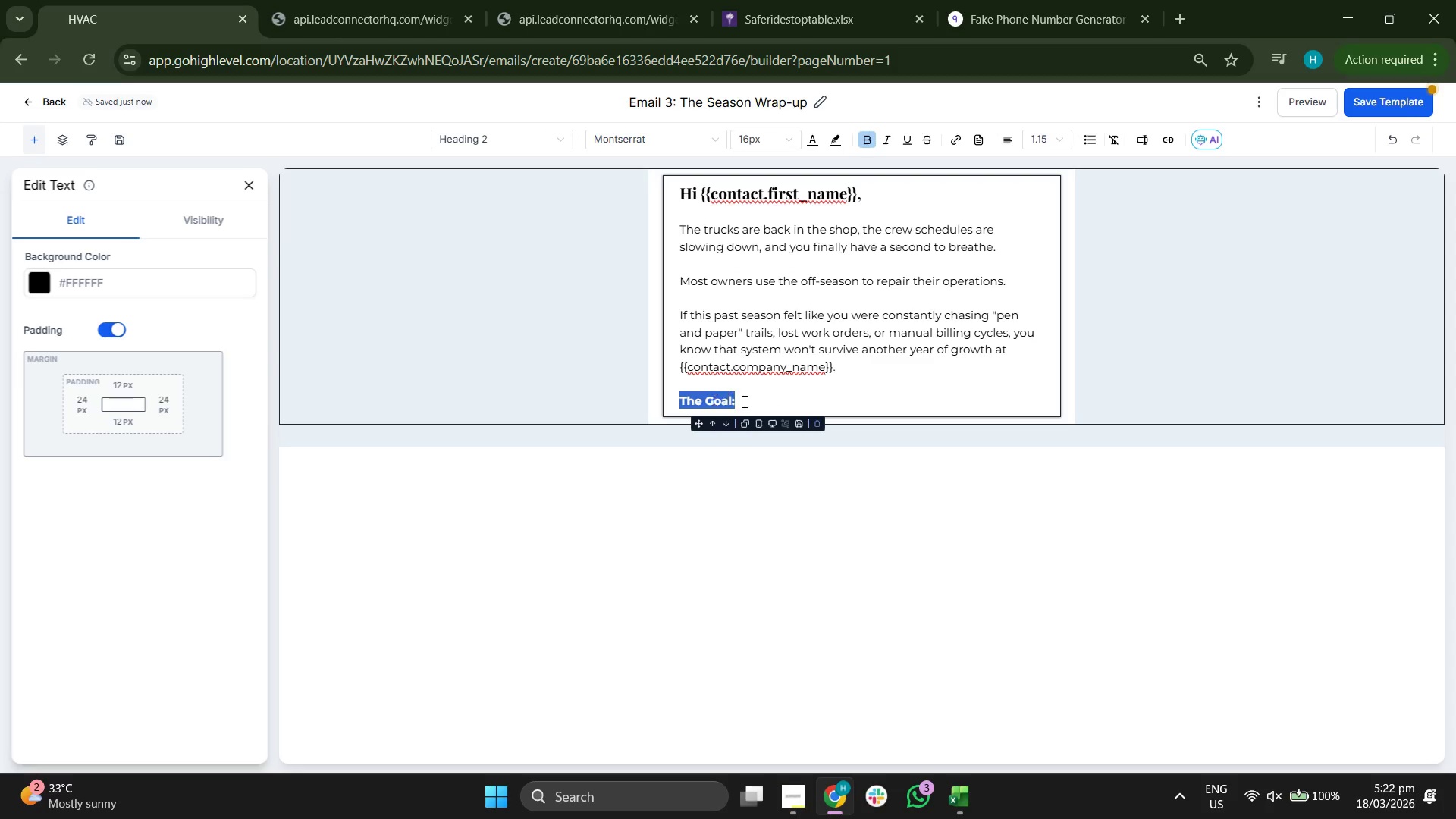 
left_click([744, 401])
 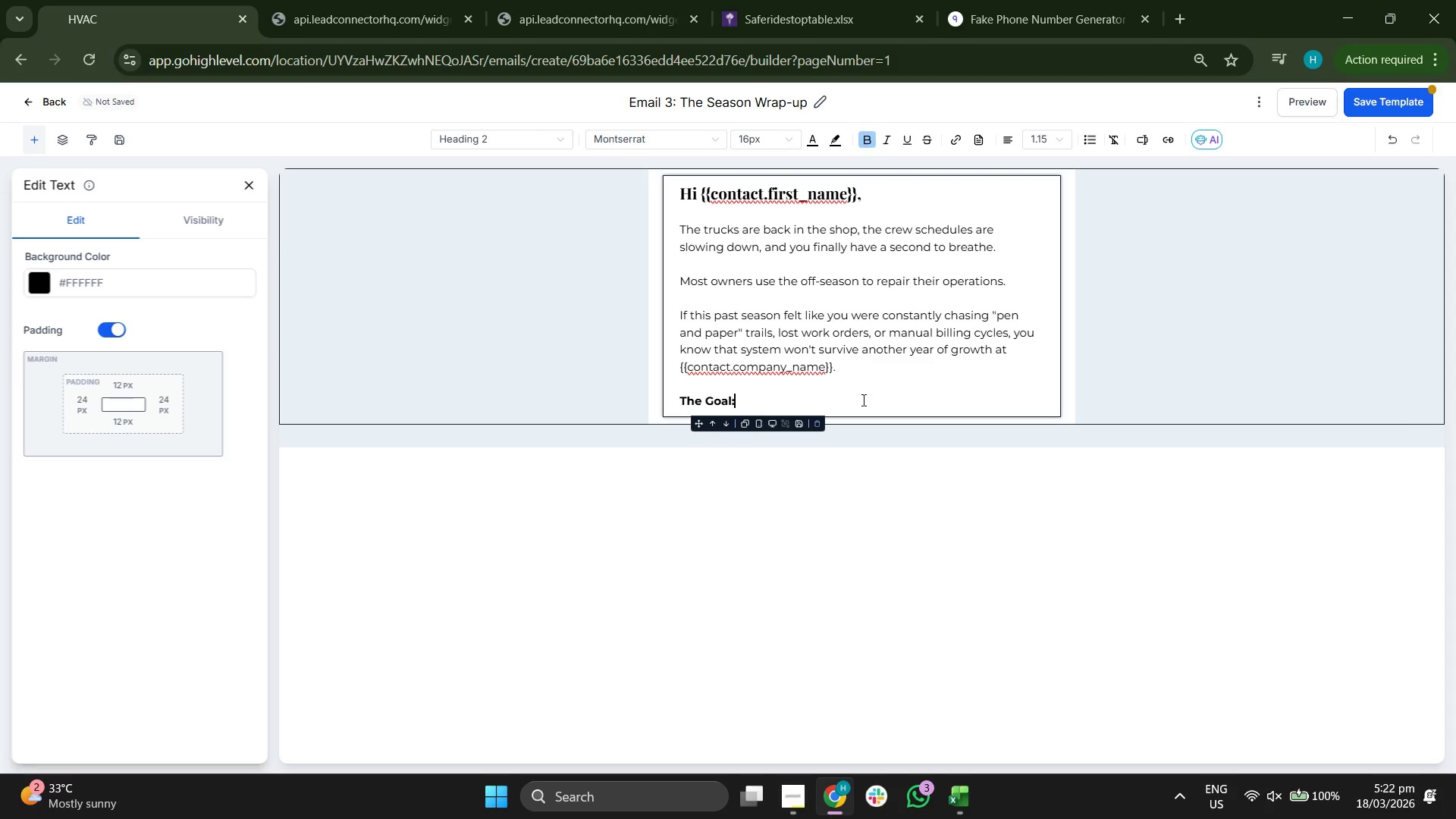 
key(Space)
 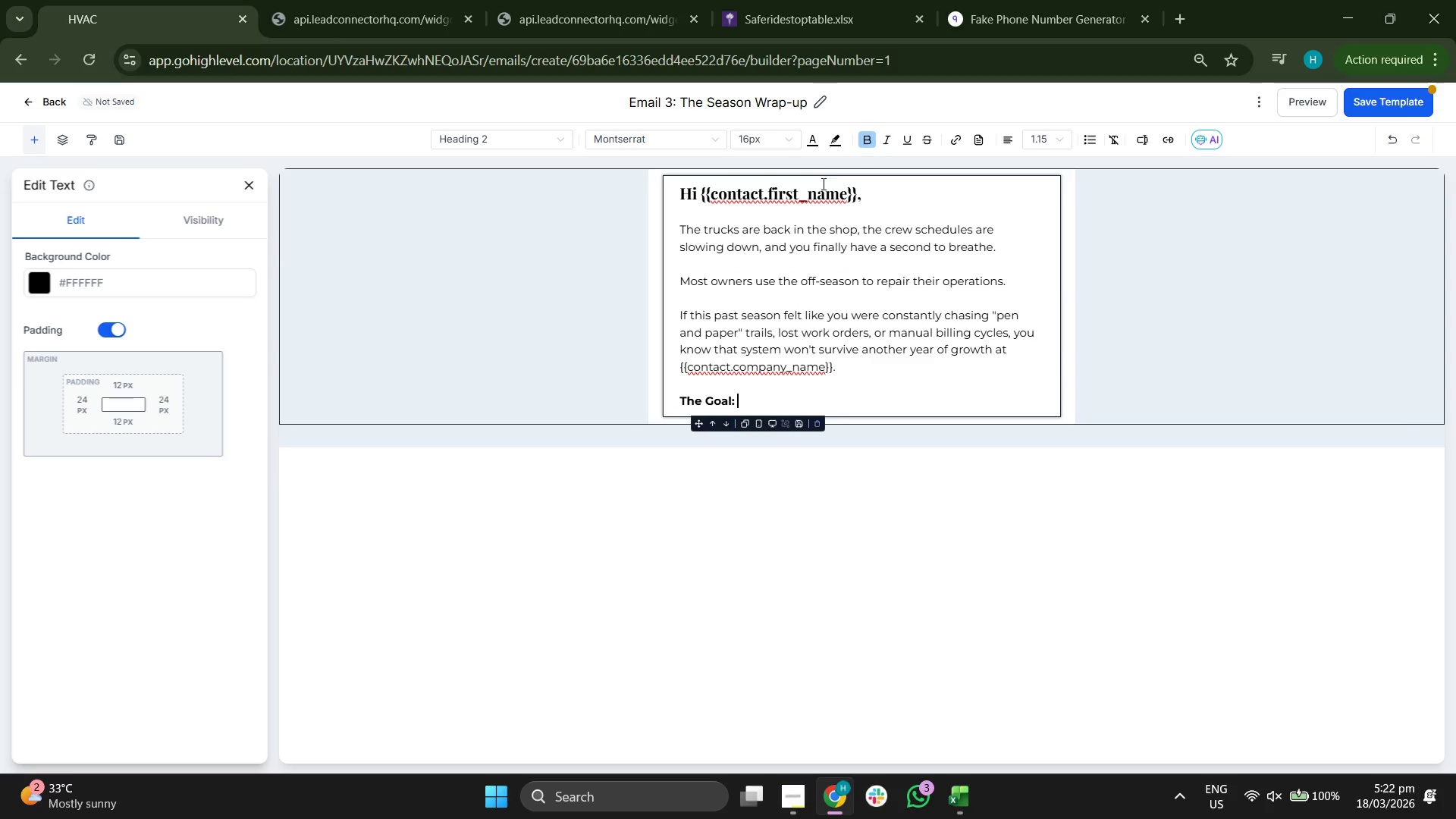 
key(Control+B)
 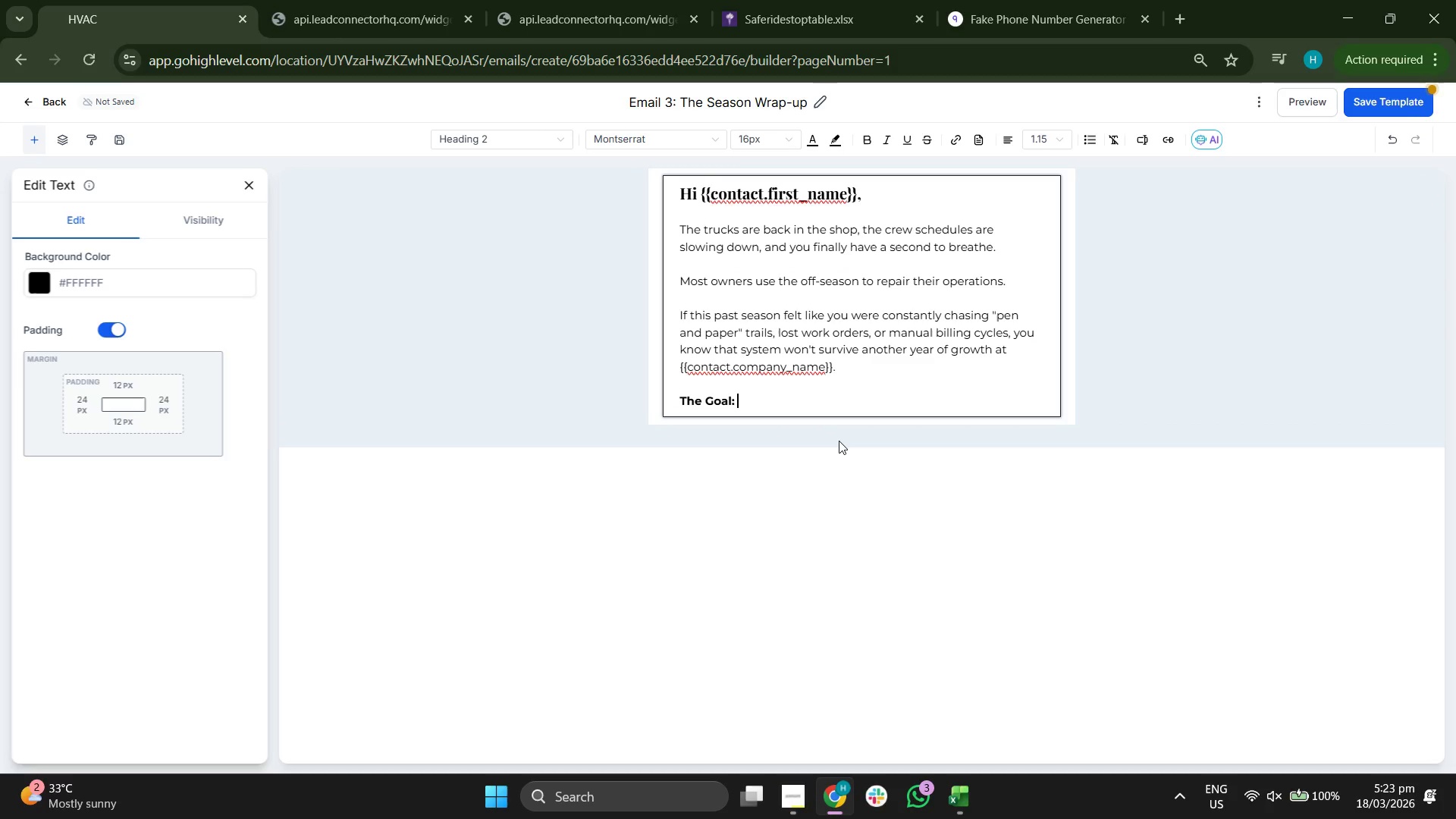 
type(Ti g)
key(Backspace)
key(Backspace)
key(Backspace)
type(o th)
key(Backspace)
key(Backspace)
type(hit next spring with a digital syte)
key(Backspace)
type(s)
key(Backspace)
key(Backspace)
type(stem that tracts)
key(Backspace)
key(Backspace)
type(ks your screws in te)
key(Backspace)
key(Backspace)
type(real time, so youaren)
key(Backspace)
key(Backspace)
key(Backspace)
key(Backspace)
type( anre)
key(Backspace)
key(Backspace)
key(Backspace)
type(ren)
 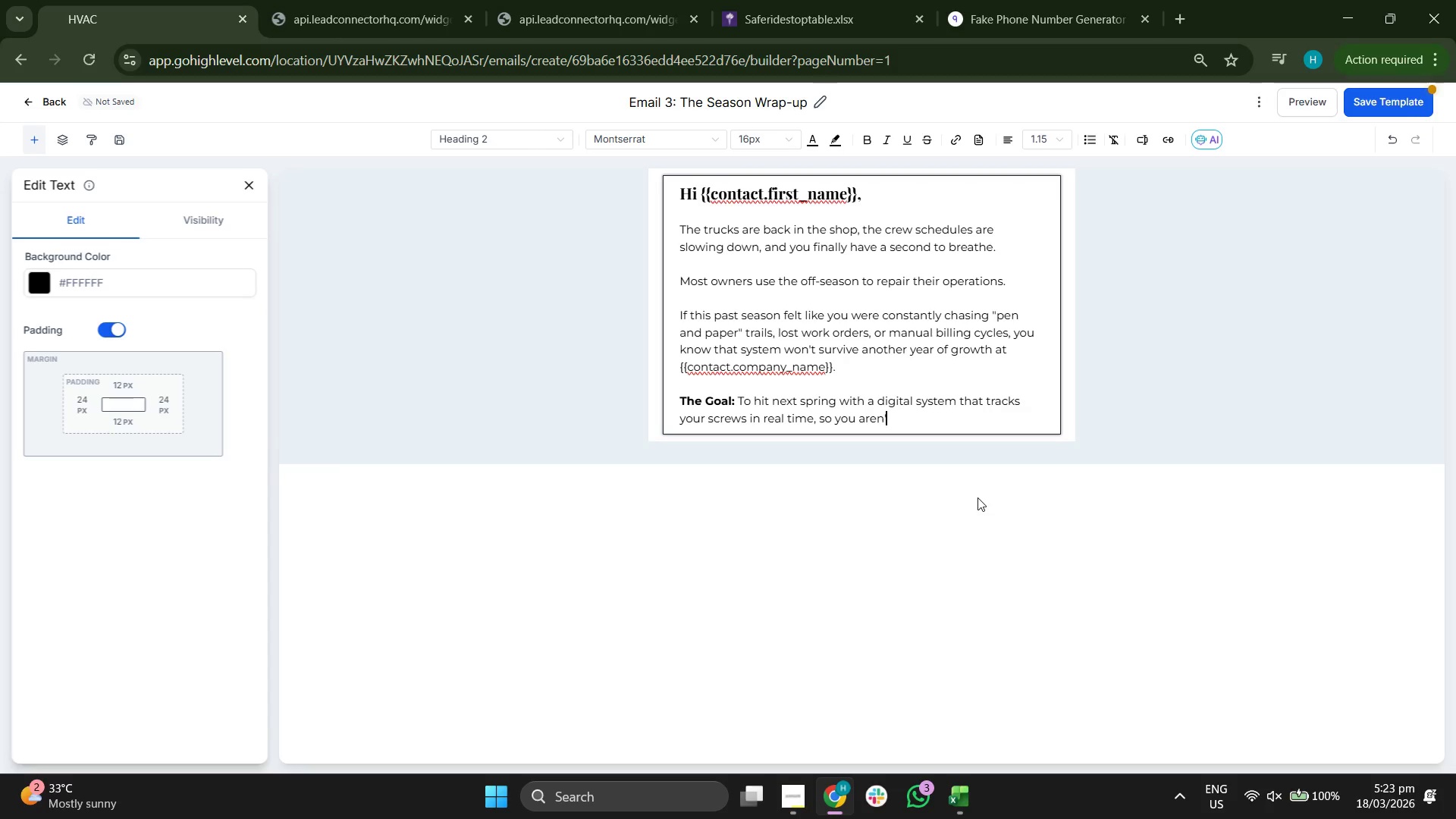 
type('y )
key(Backspace)
key(Backspace)
type( )
key(Backspace)
type(t stuck in the office until 8 PM during the peak season.)
 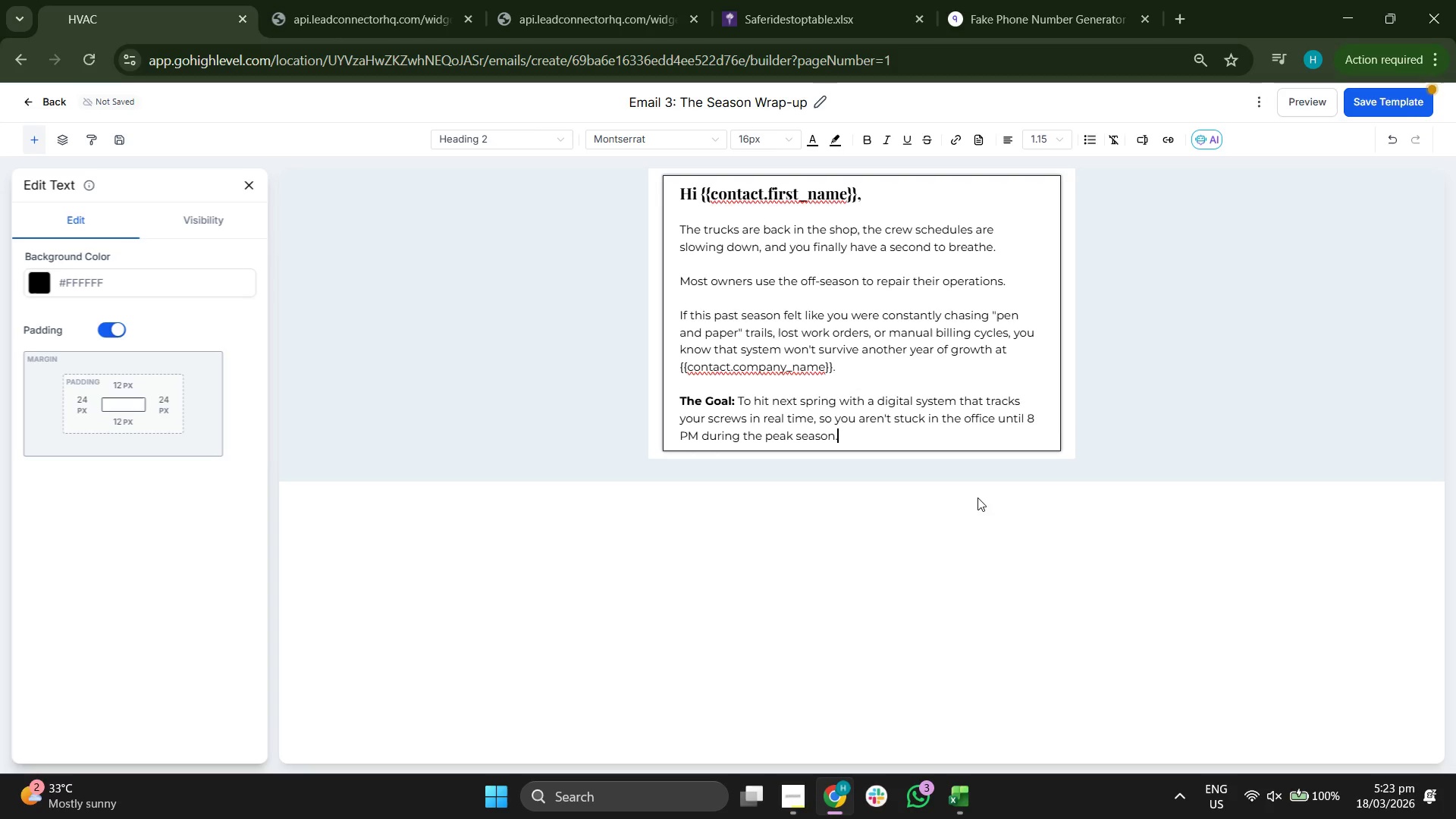 
key(Shift+Enter)
 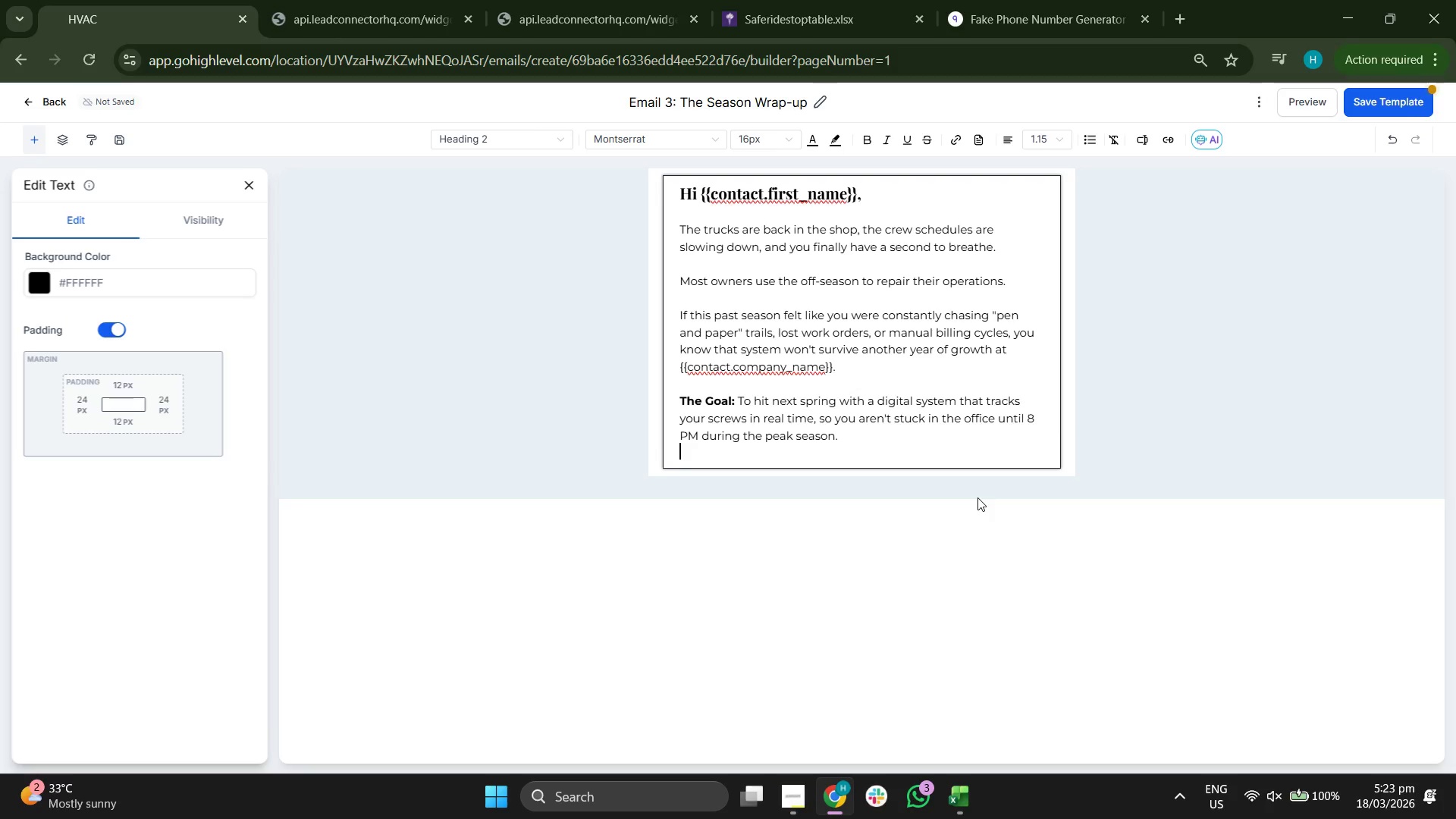 
key(Shift+Enter)
 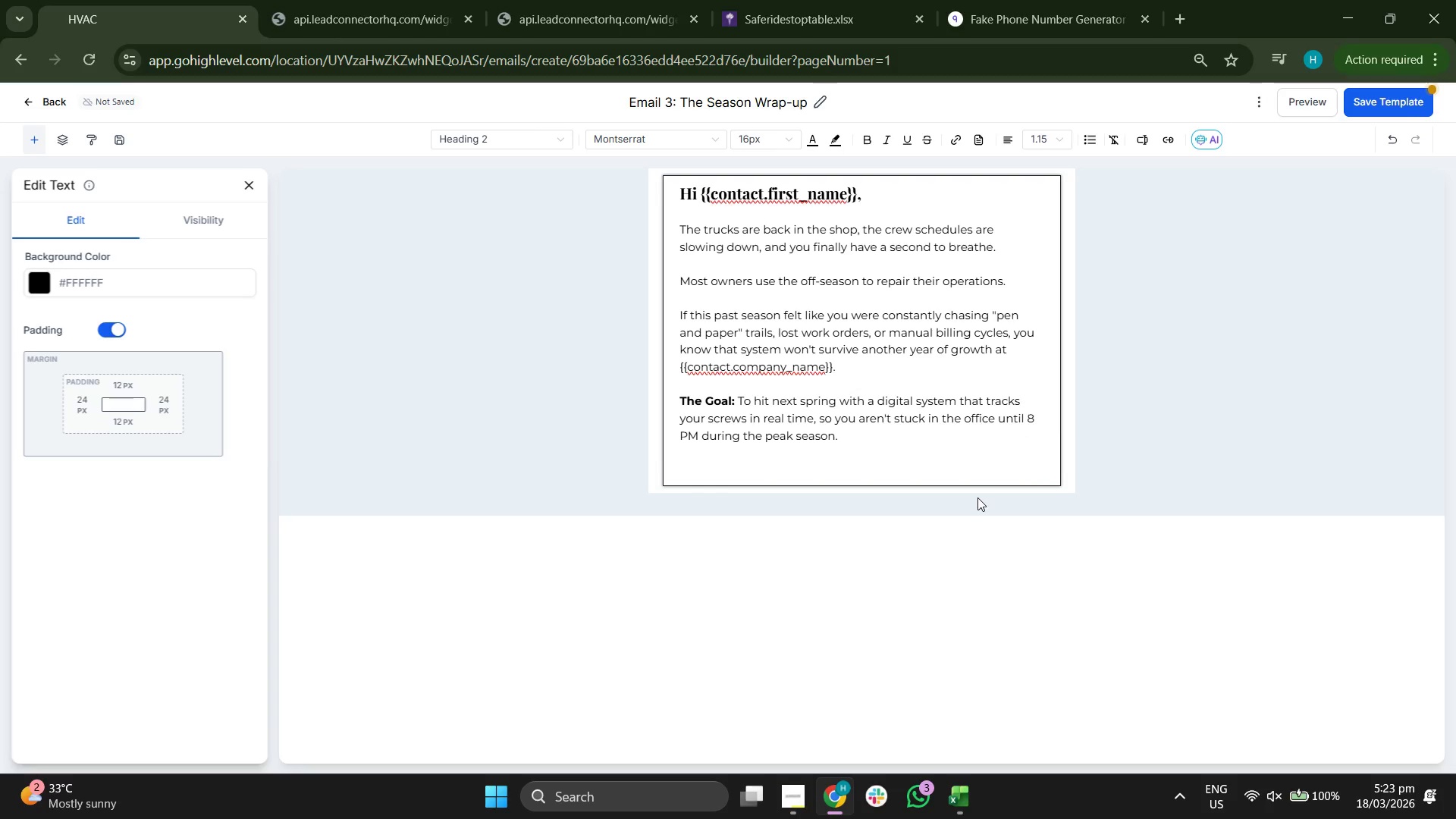 
type(Are you planning any operational uph)
key(Backspace)
type(grades ef)
key(Backspace)
key(Backspace)
type(before the gh)
key(Backspace)
type(round thaws?)
 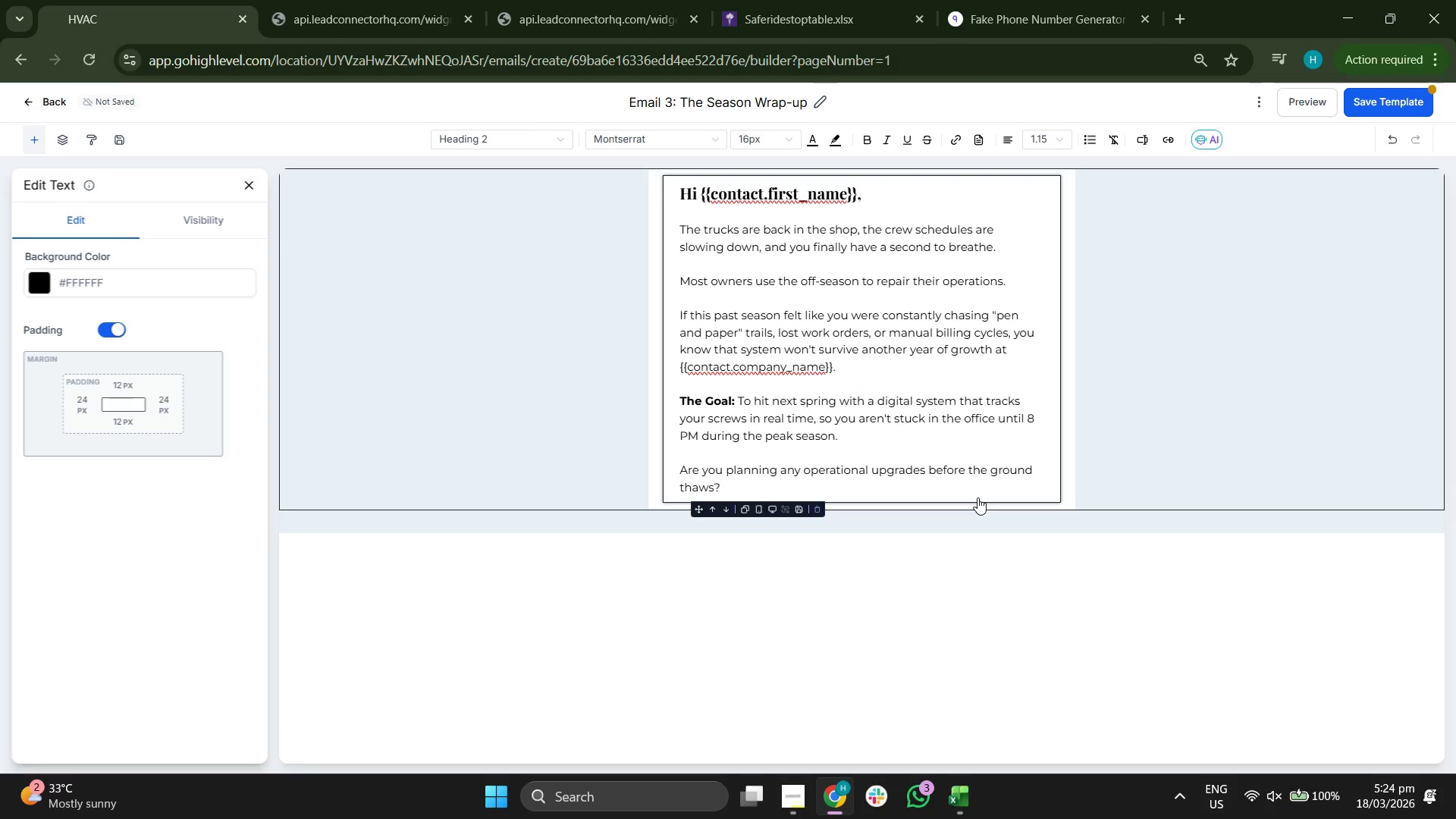 
key(Shift+Enter)
 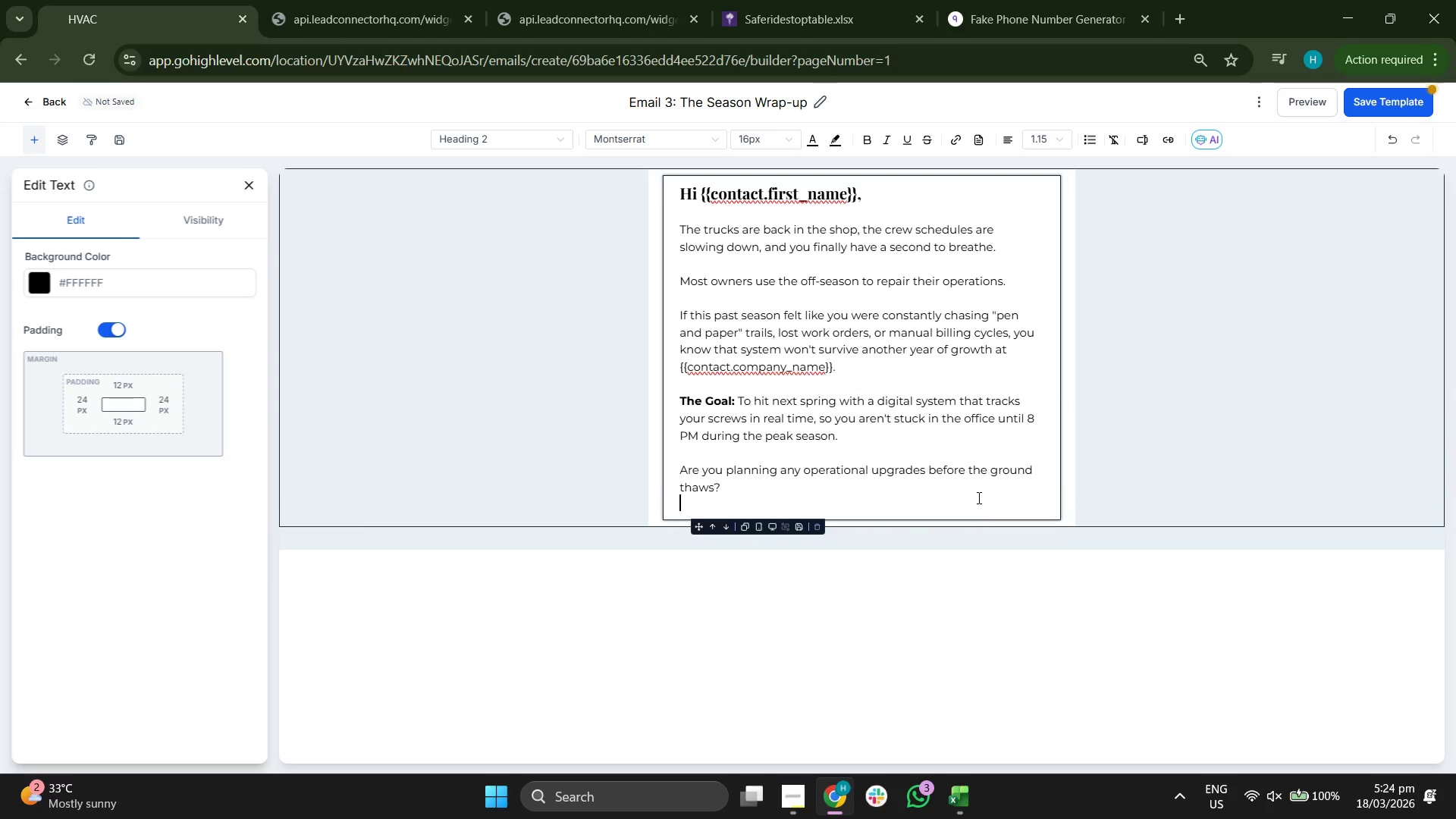 
key(Shift+Enter)
 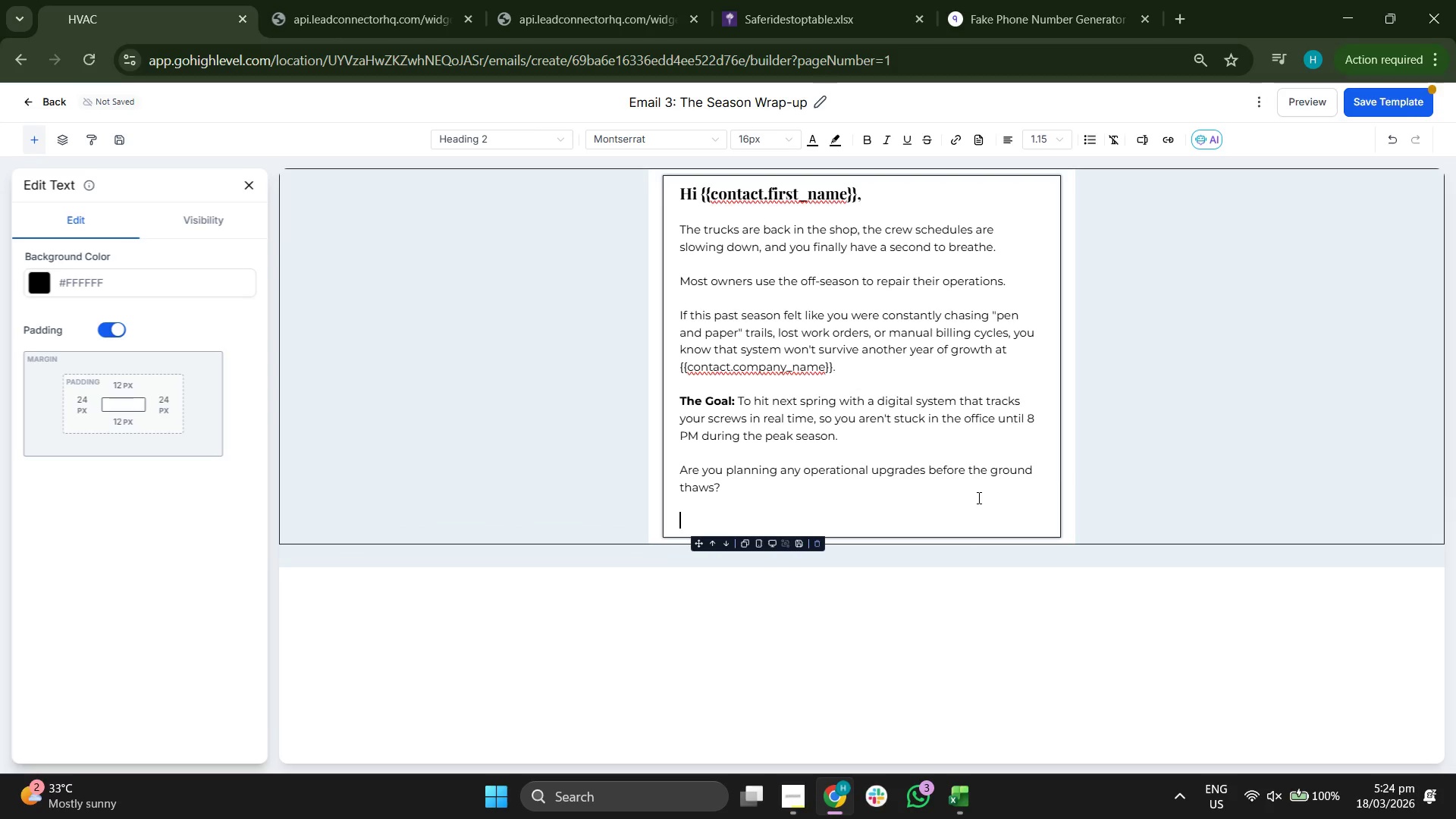 
type(Best,)
 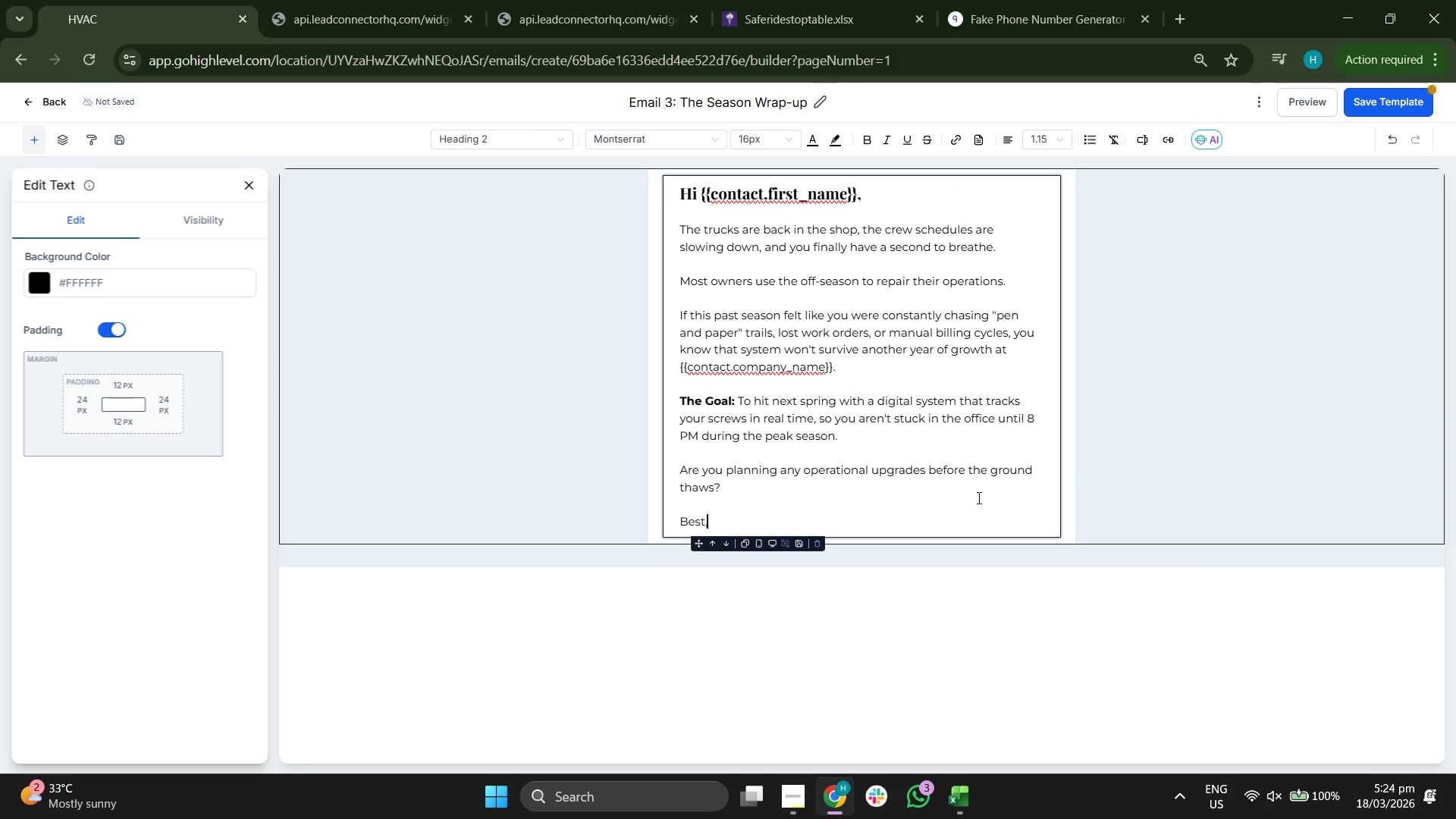 
key(Shift+Enter)
 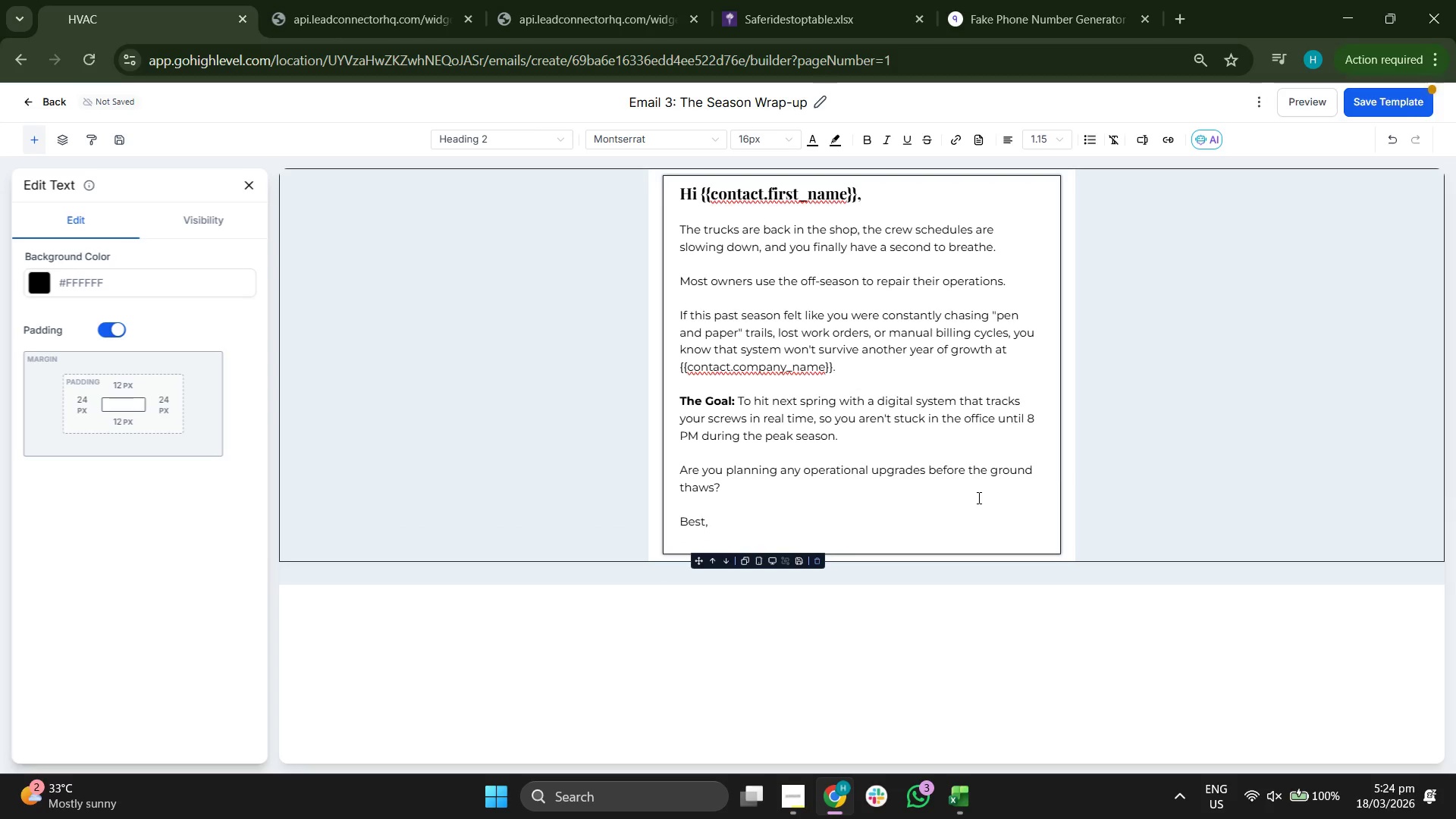 
type({{suer)
key(Backspace)
key(Backspace)
key(Backspace)
key(Backspace)
type(user/)
key(Backspace)
type(.name}})
 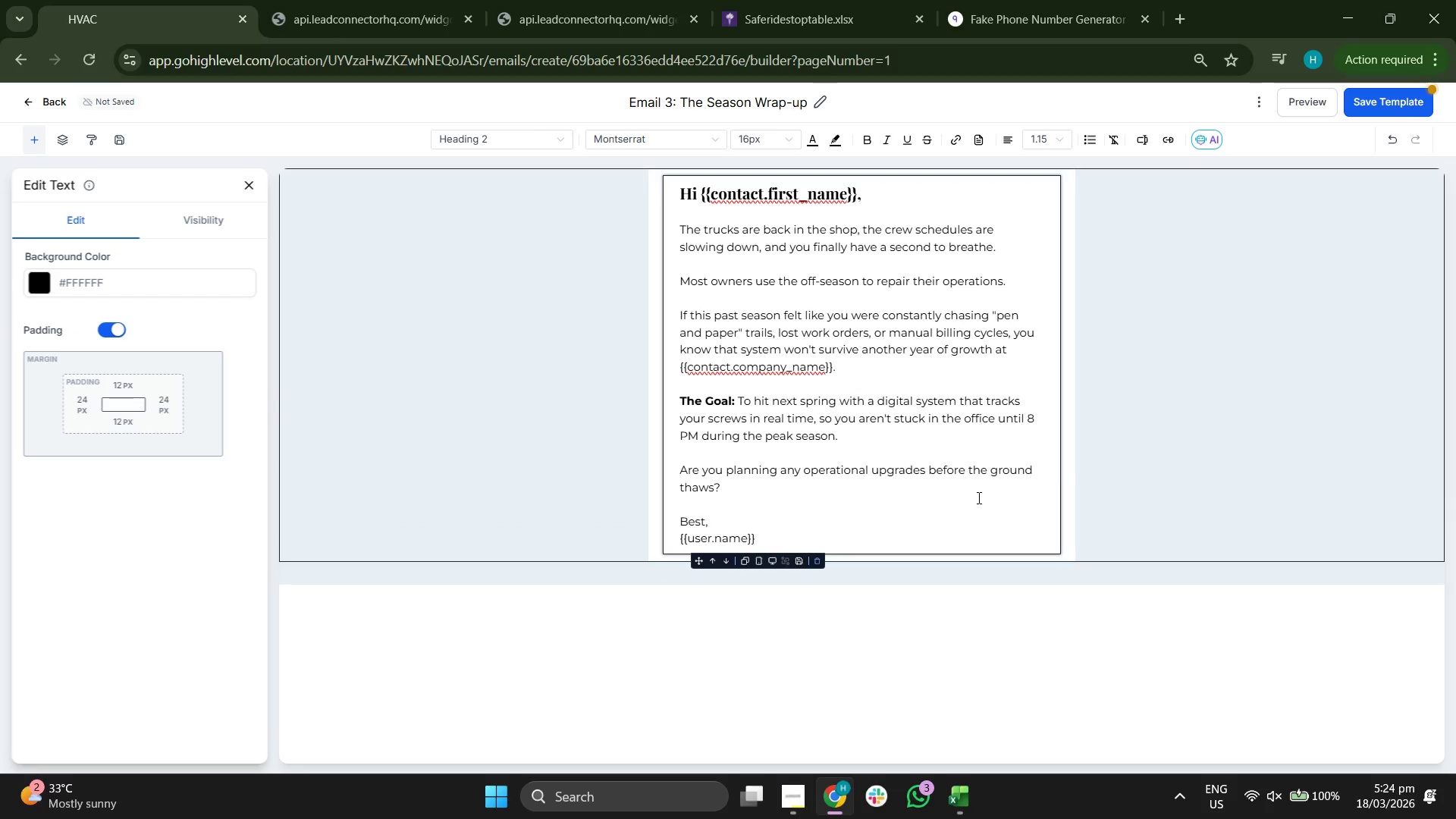 
left_click([1384, 100])
 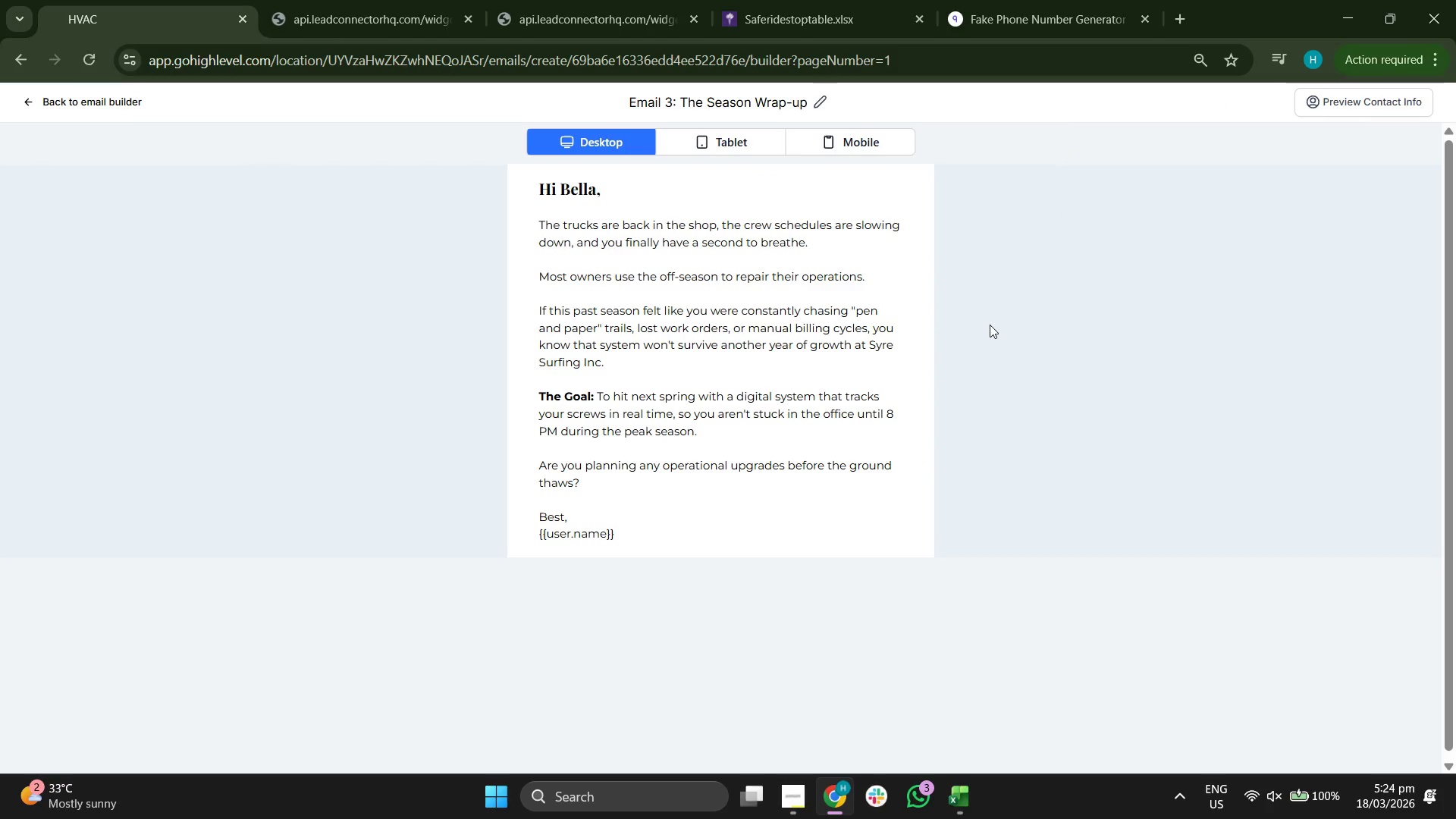 
wait(7.39)
 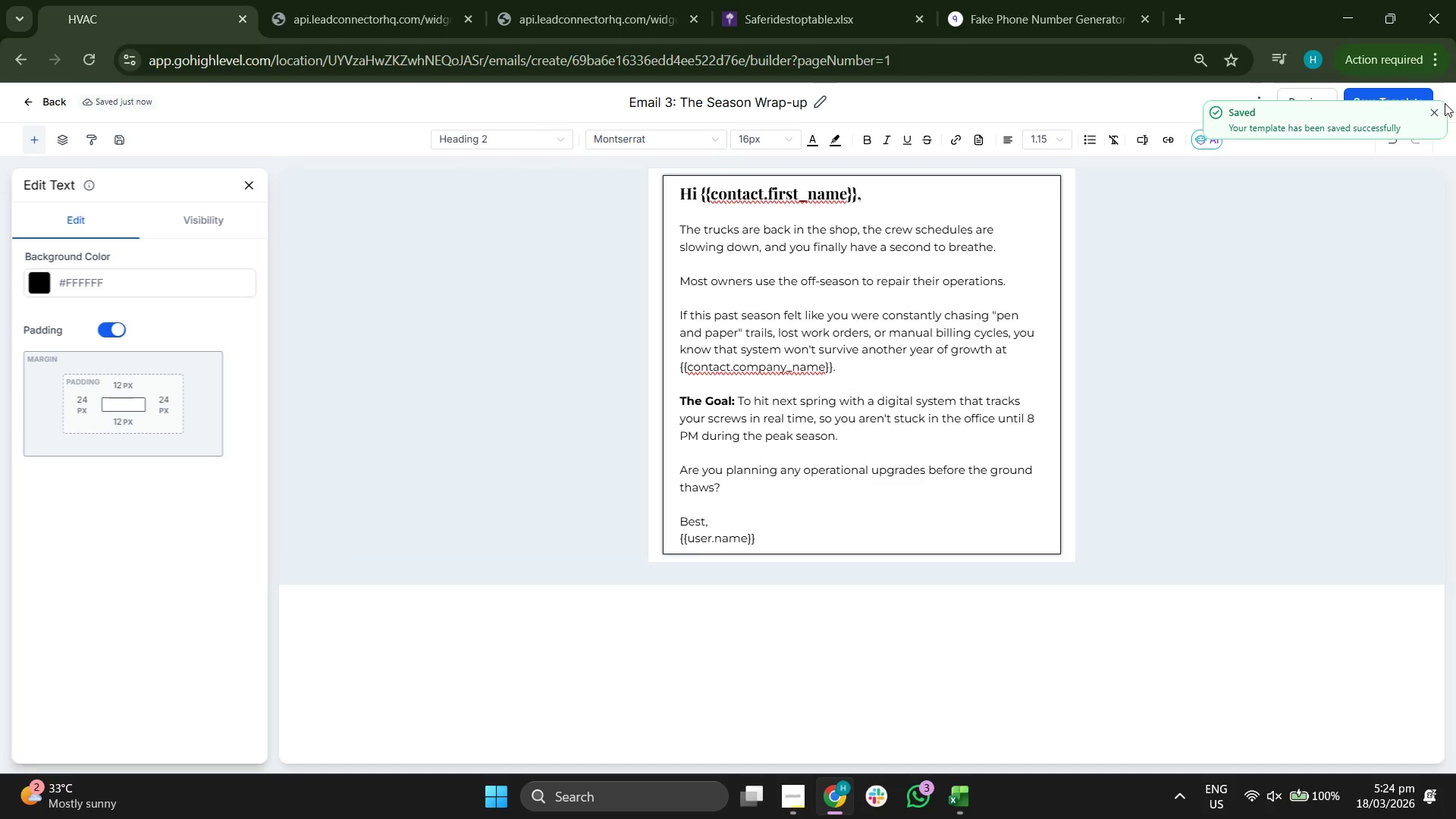 
left_click([68, 90])
 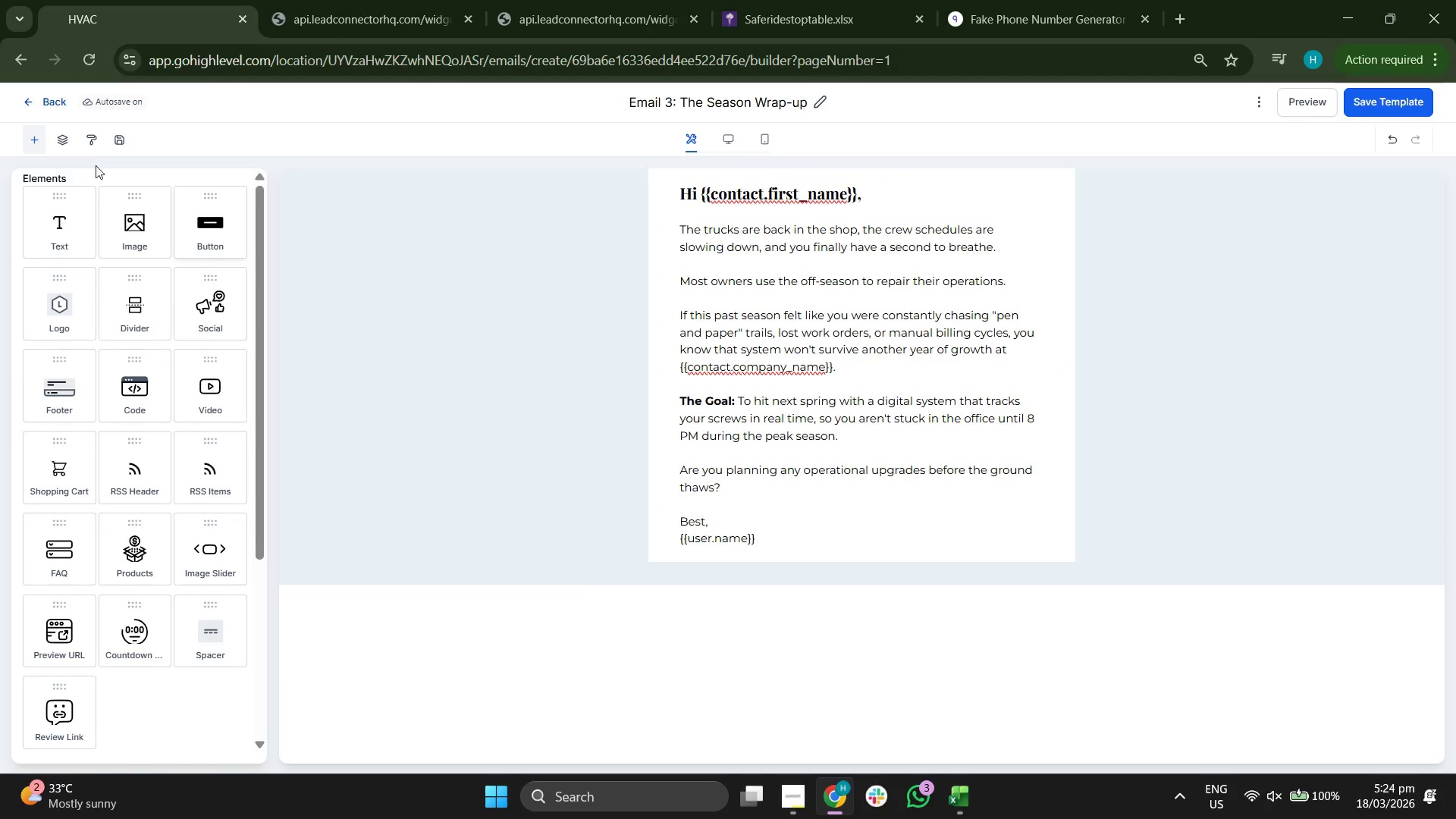 
left_click([41, 96])
 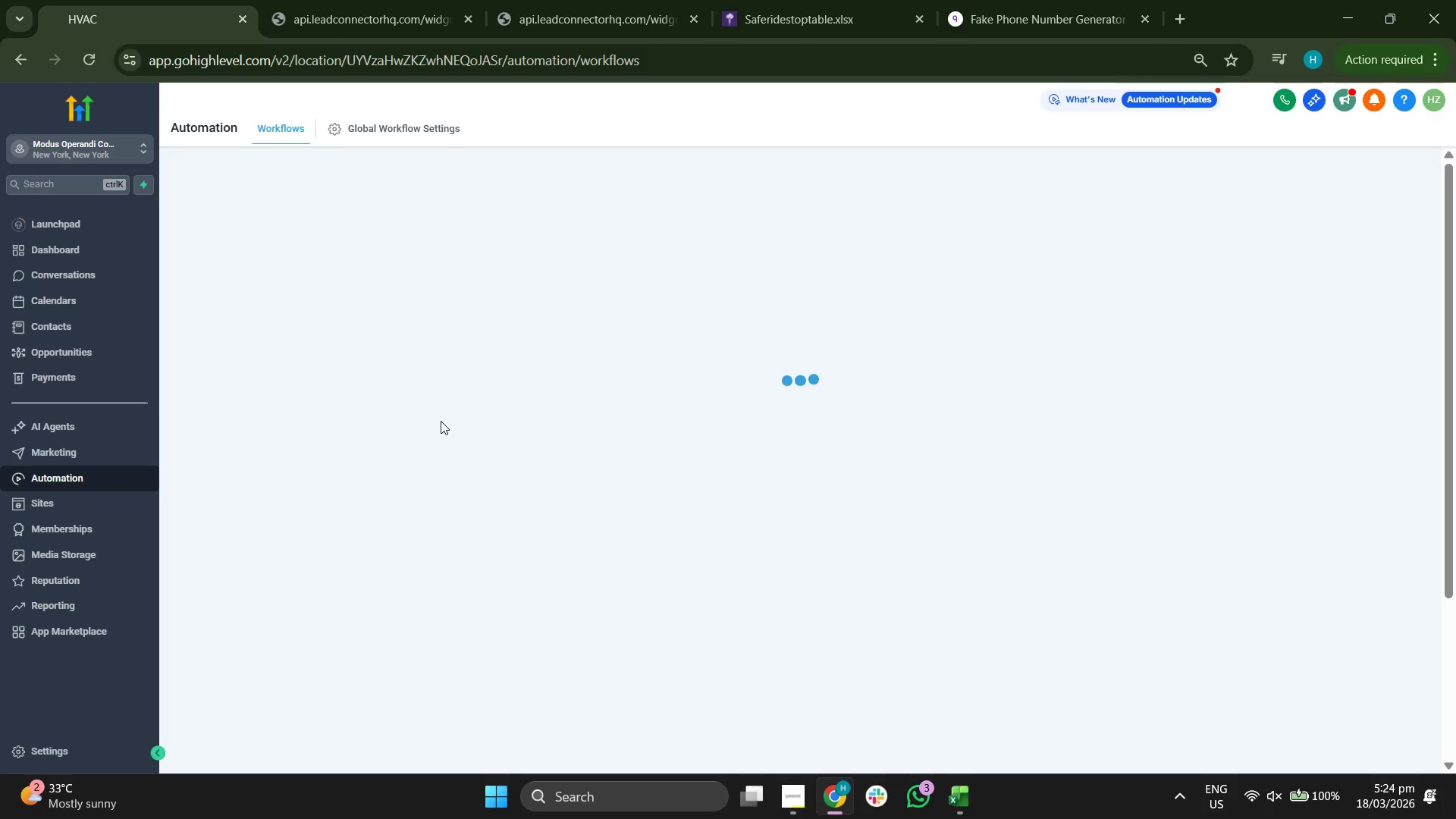 
wait(26.91)
 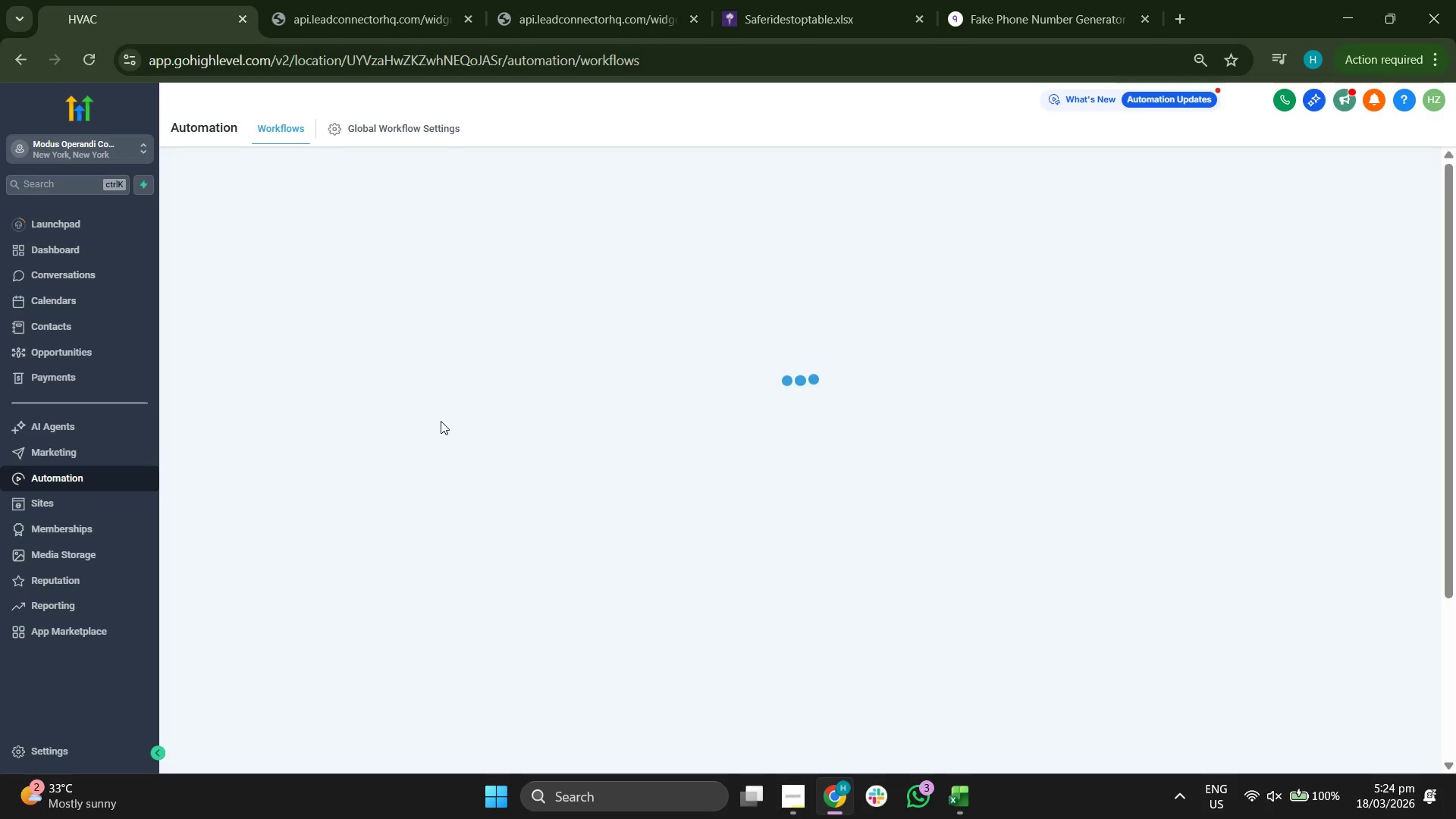 
left_click([445, 354])
 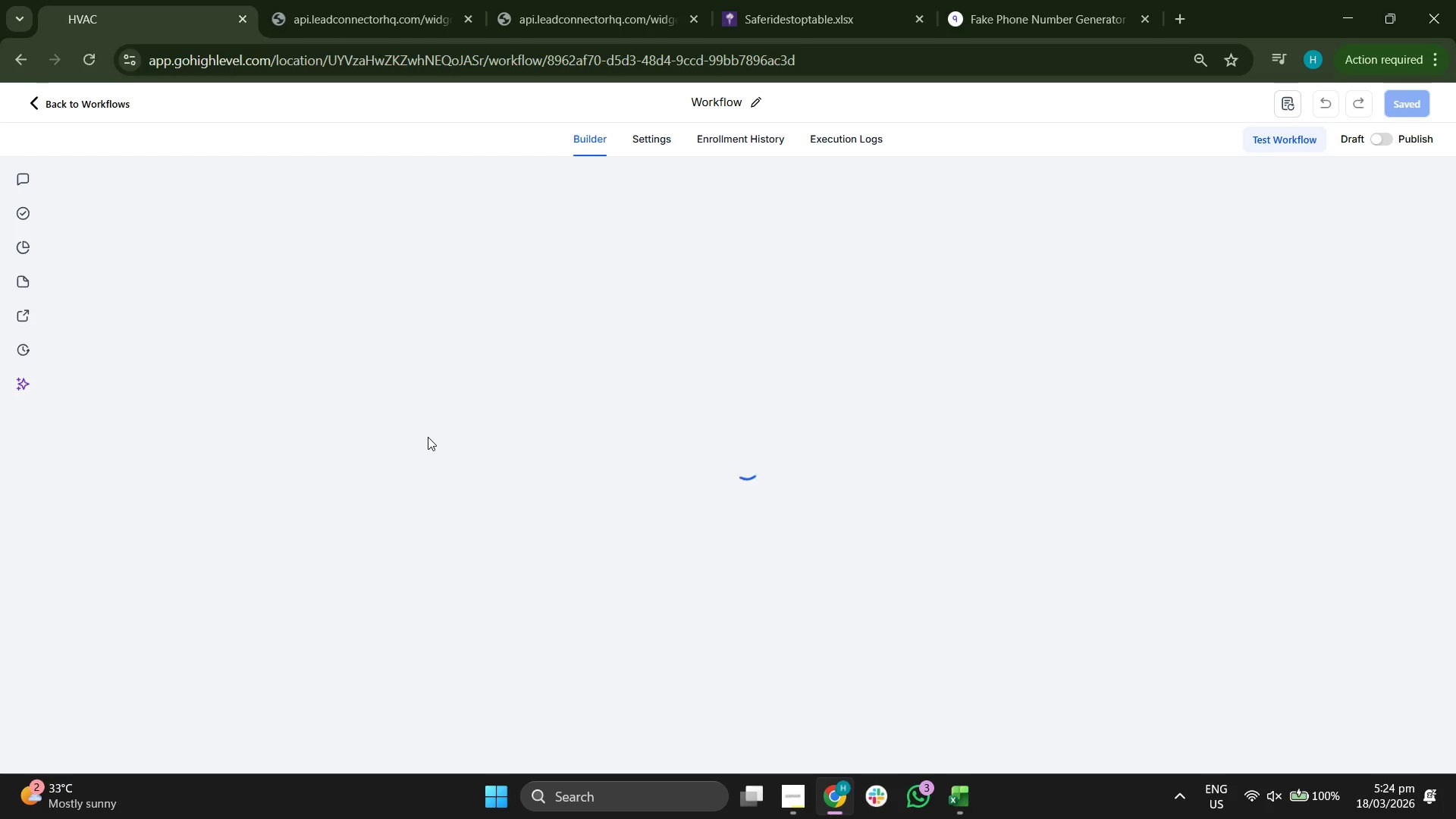 
wait(7.38)
 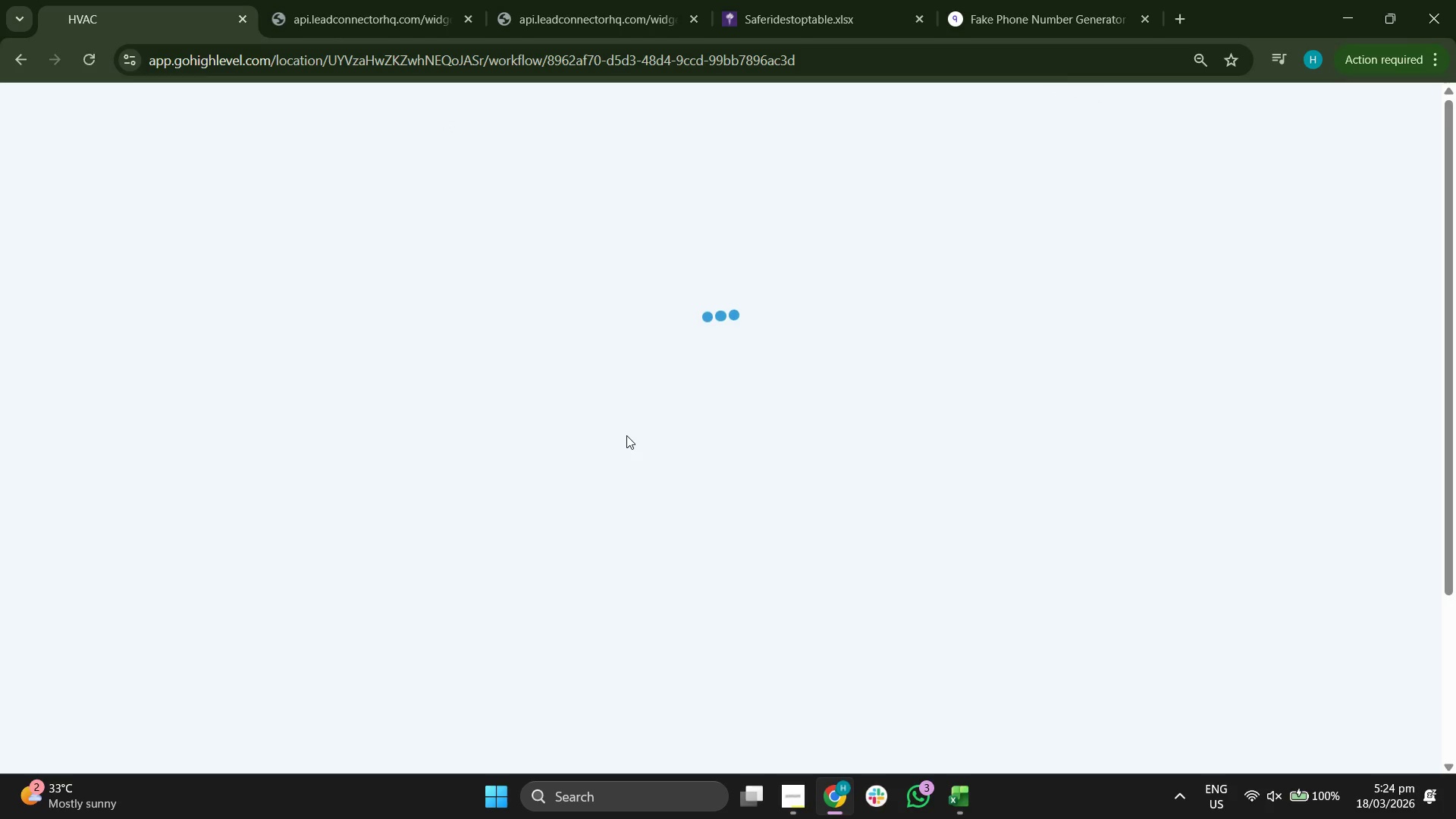 
left_click_drag(start_coordinate=[432, 508], to_coordinate=[426, 417])
 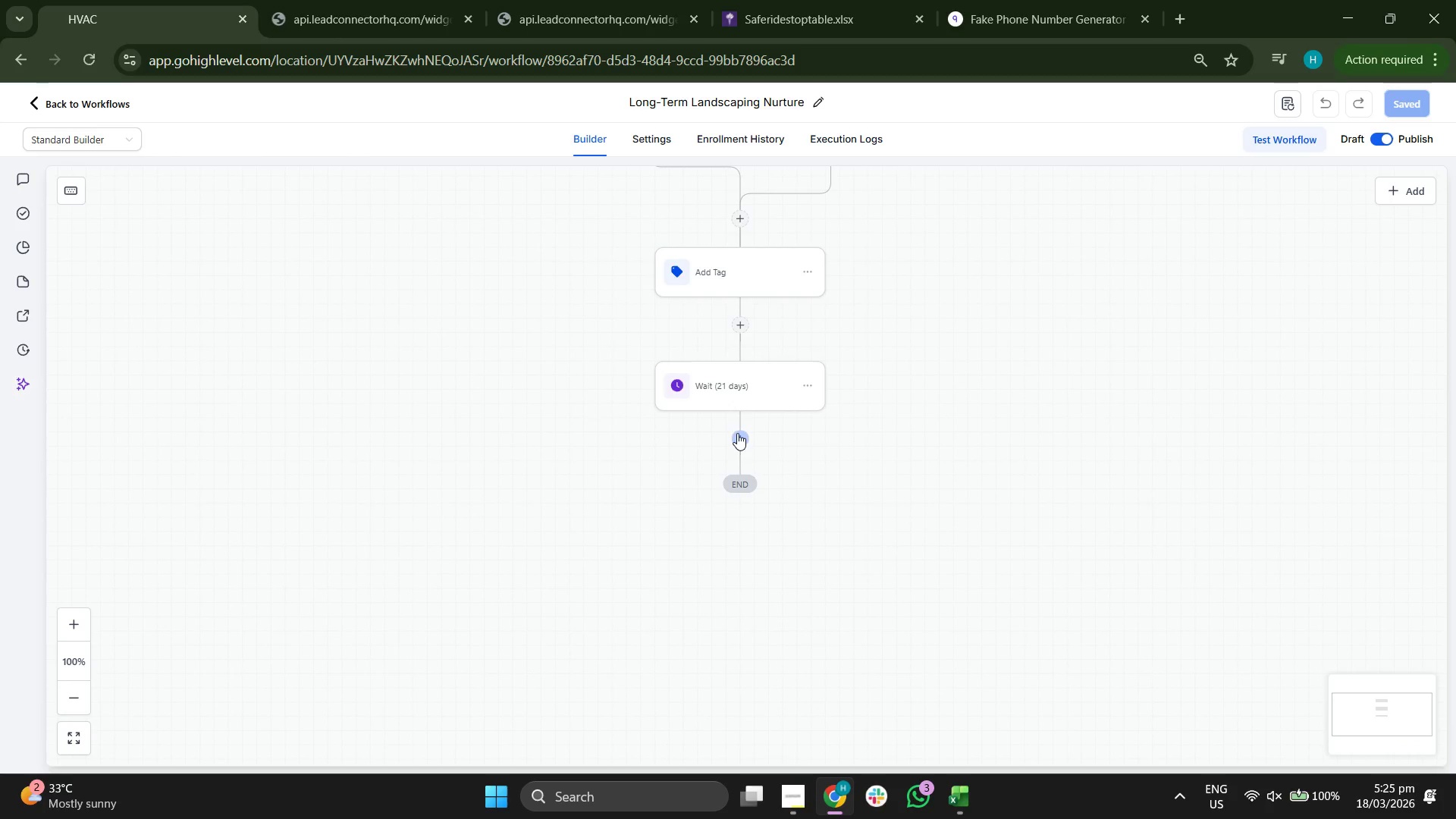 
left_click([735, 432])
 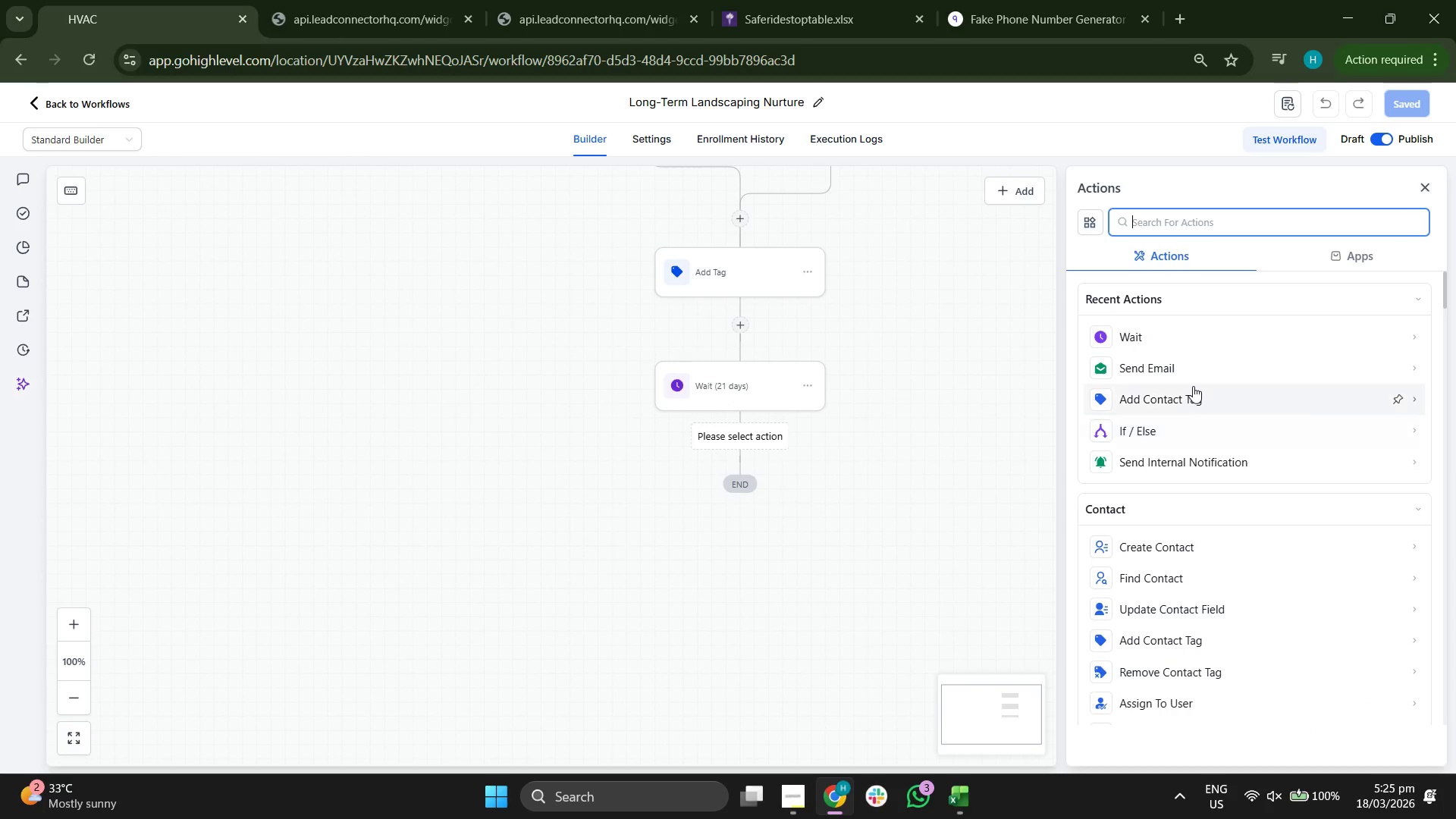 
left_click([1186, 364])
 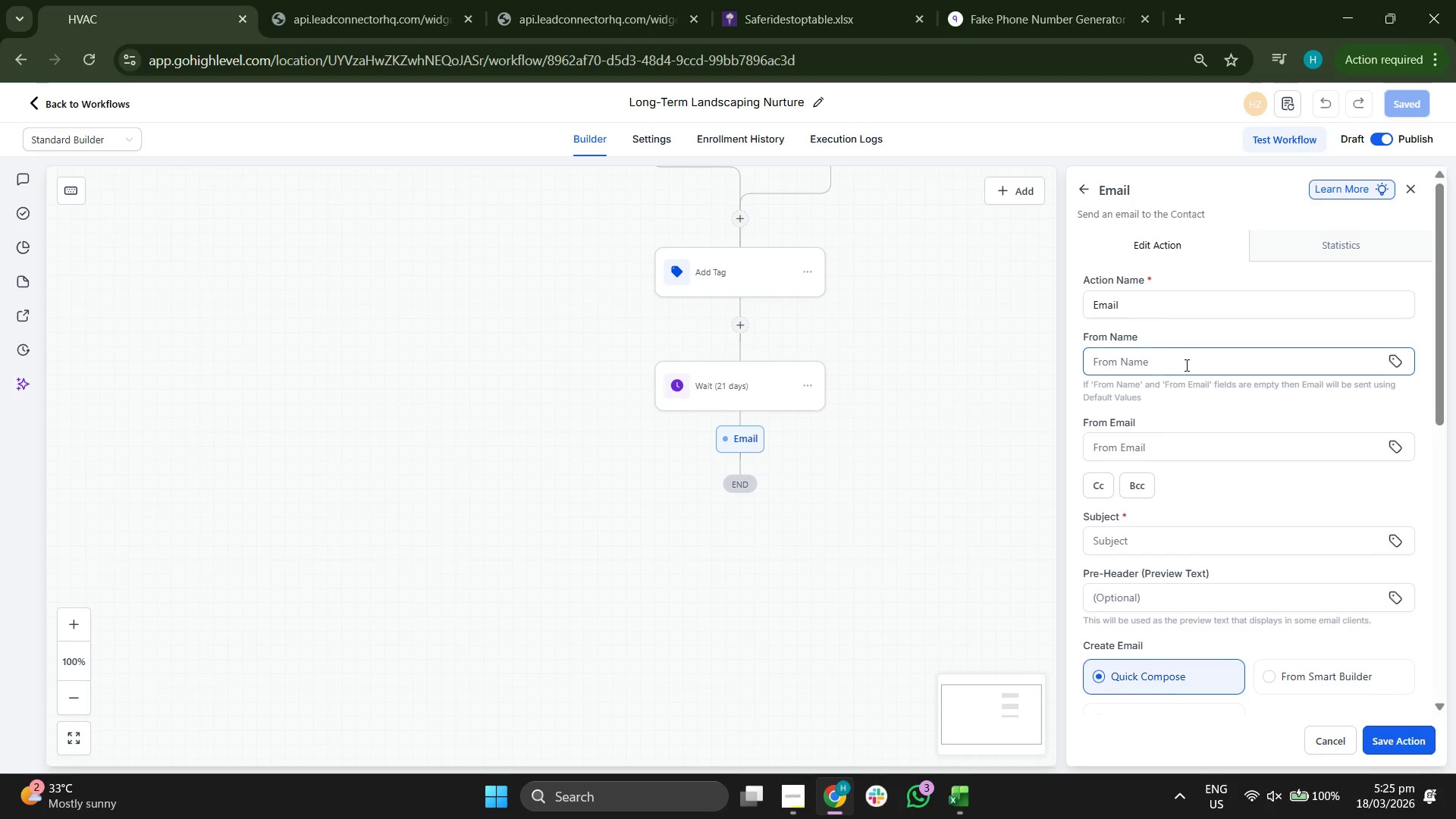 
left_click([1197, 295])
 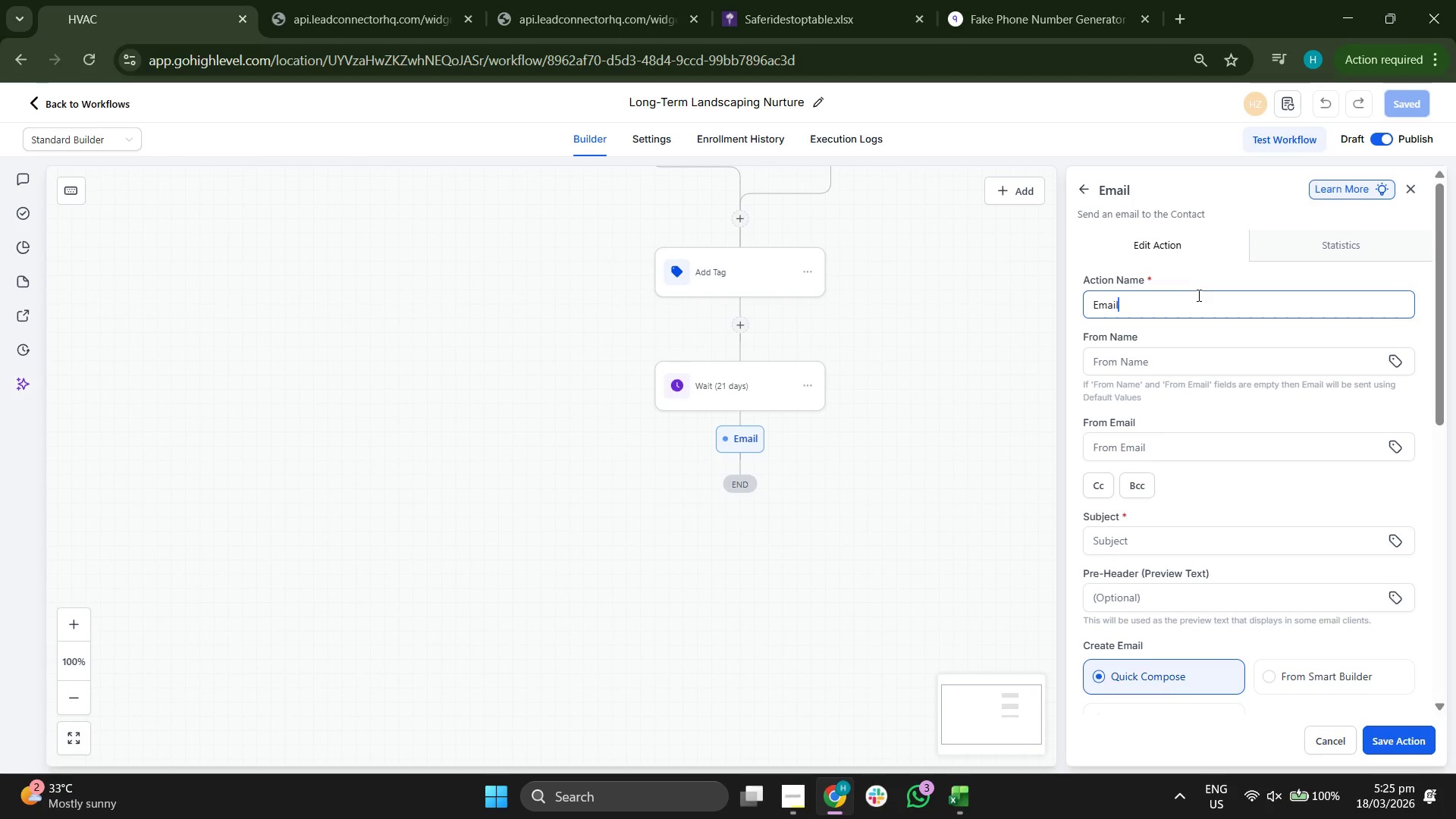 
key(Space)
 